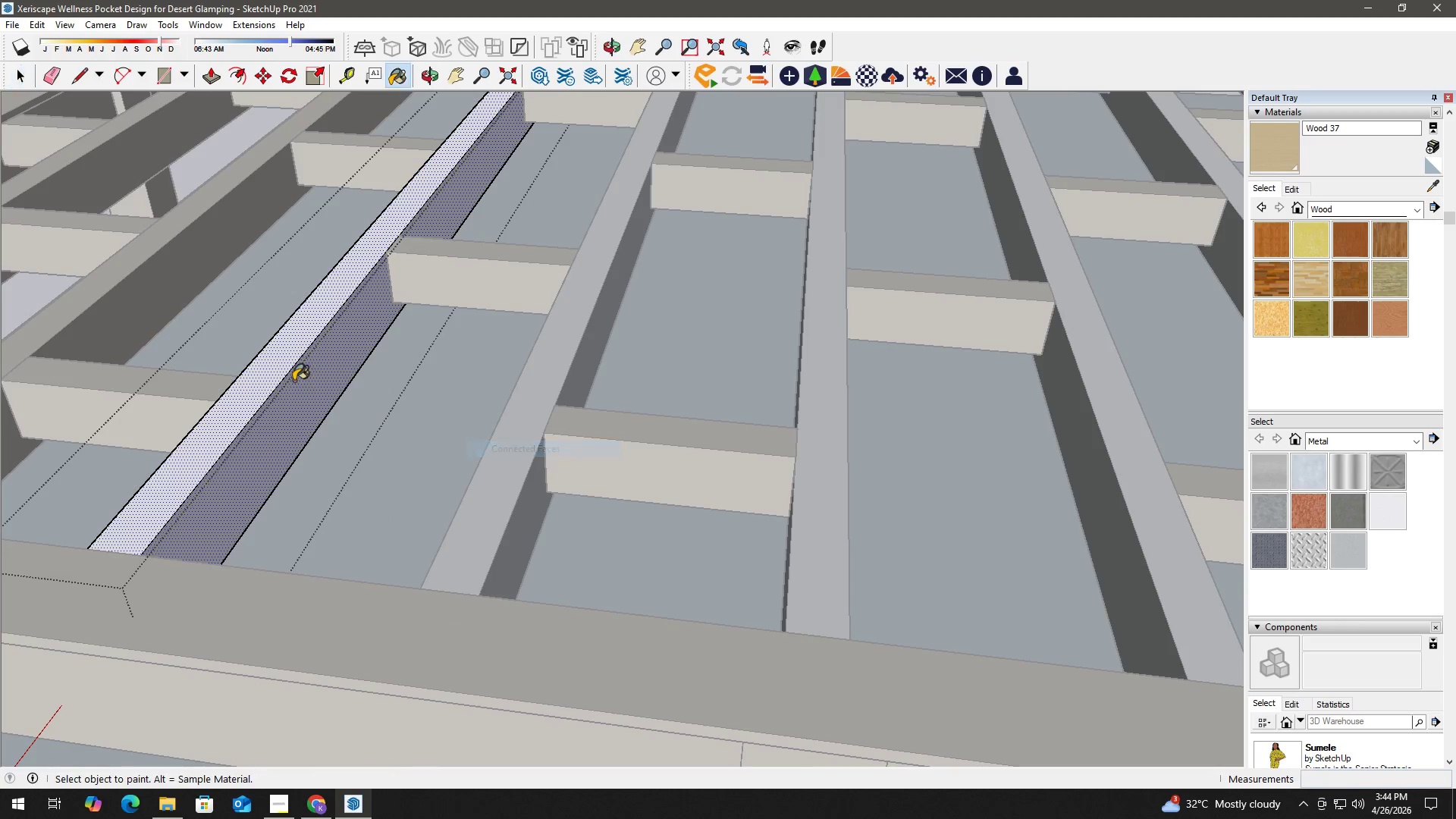 
double_click([293, 381])
 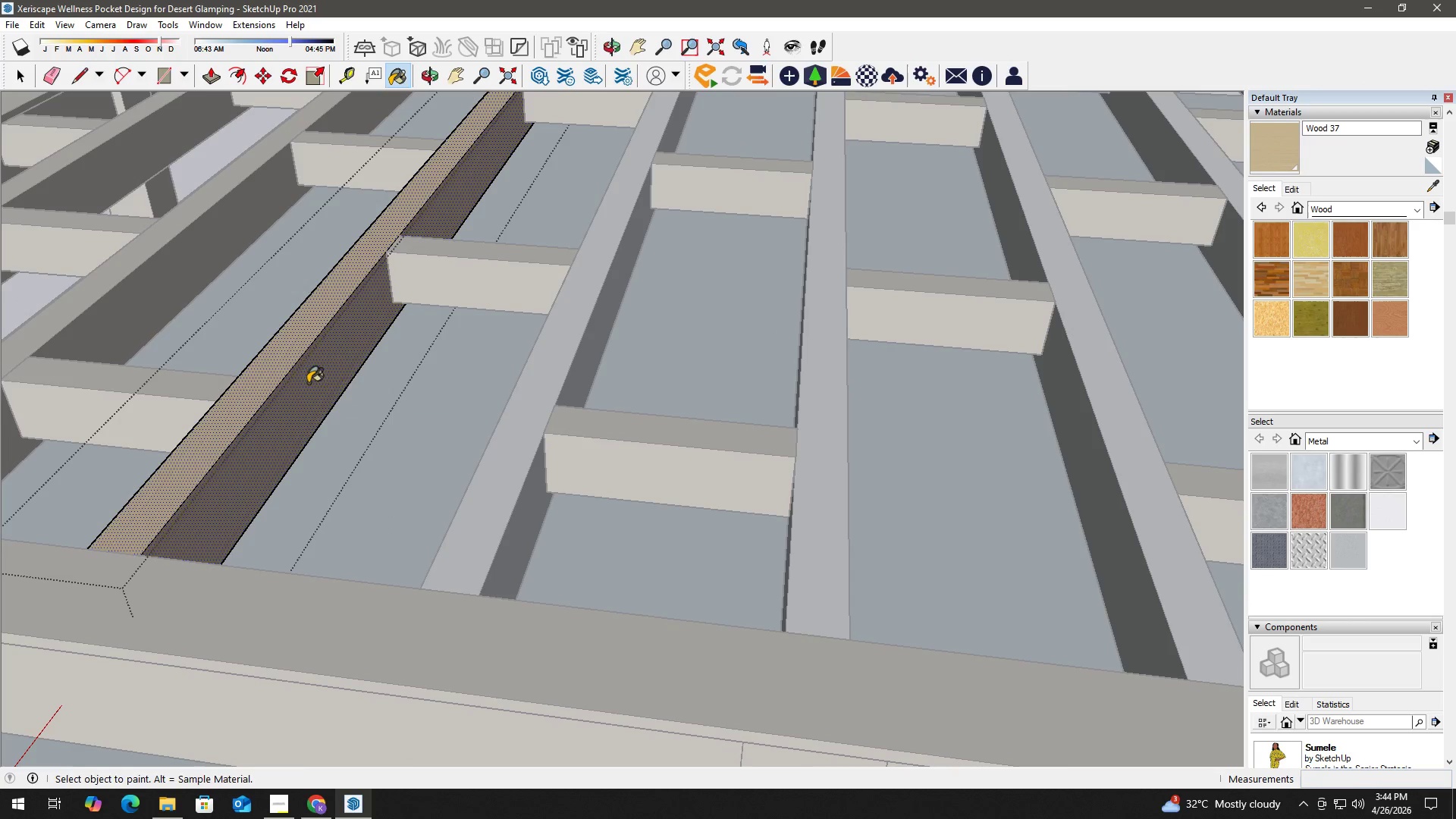 
key(Space)
 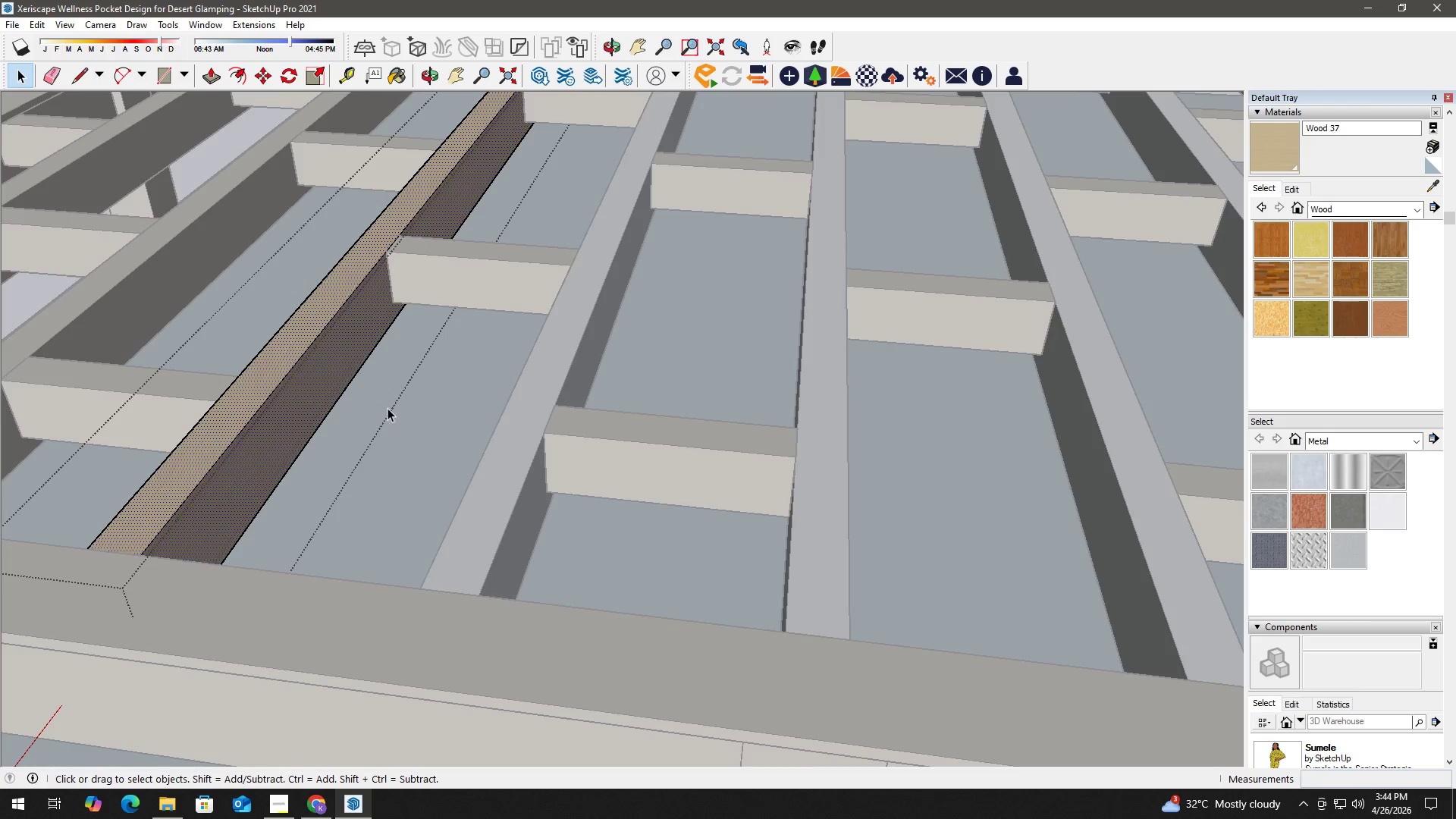 
key(Escape)
 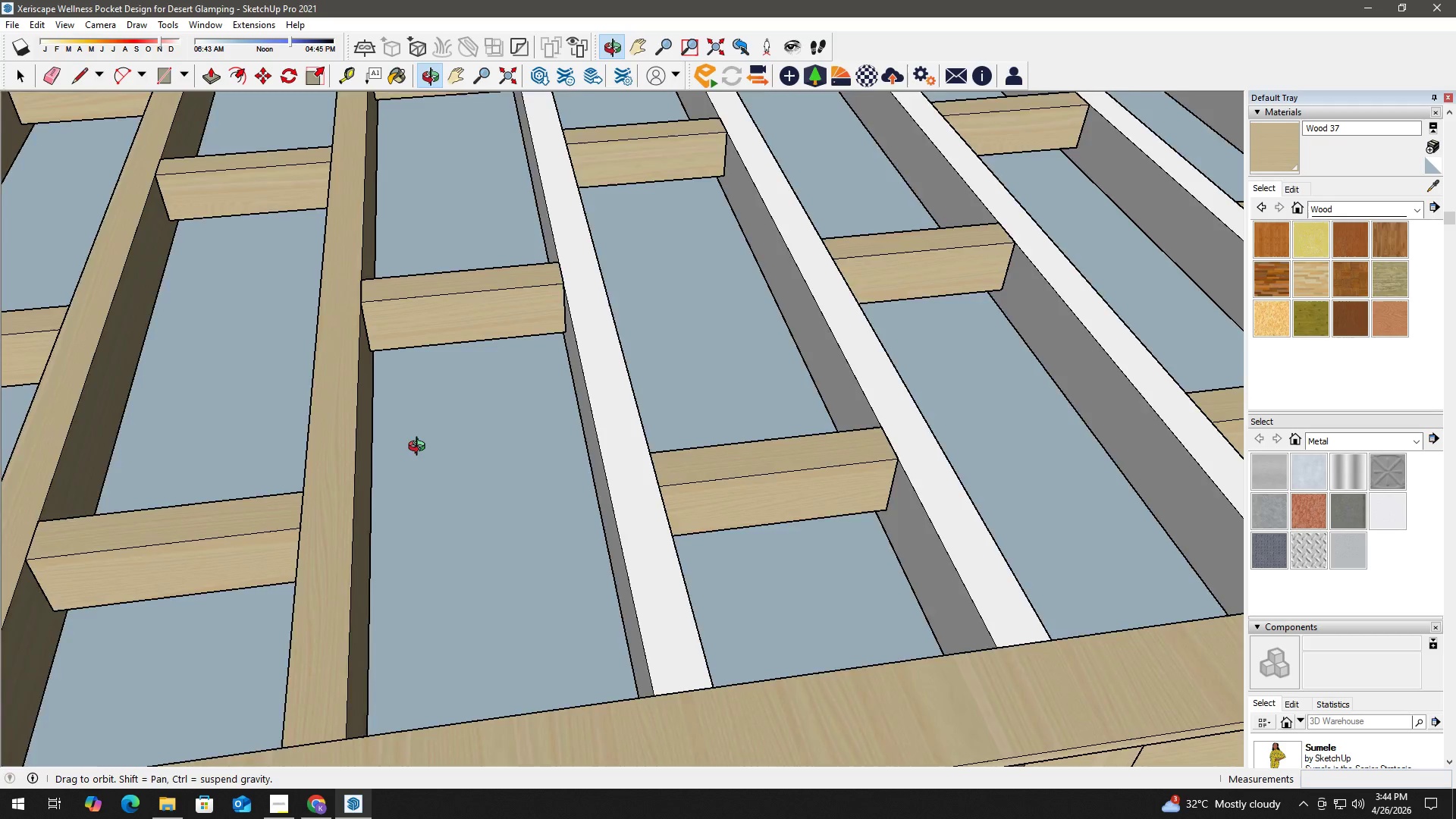 
left_click([334, 391])
 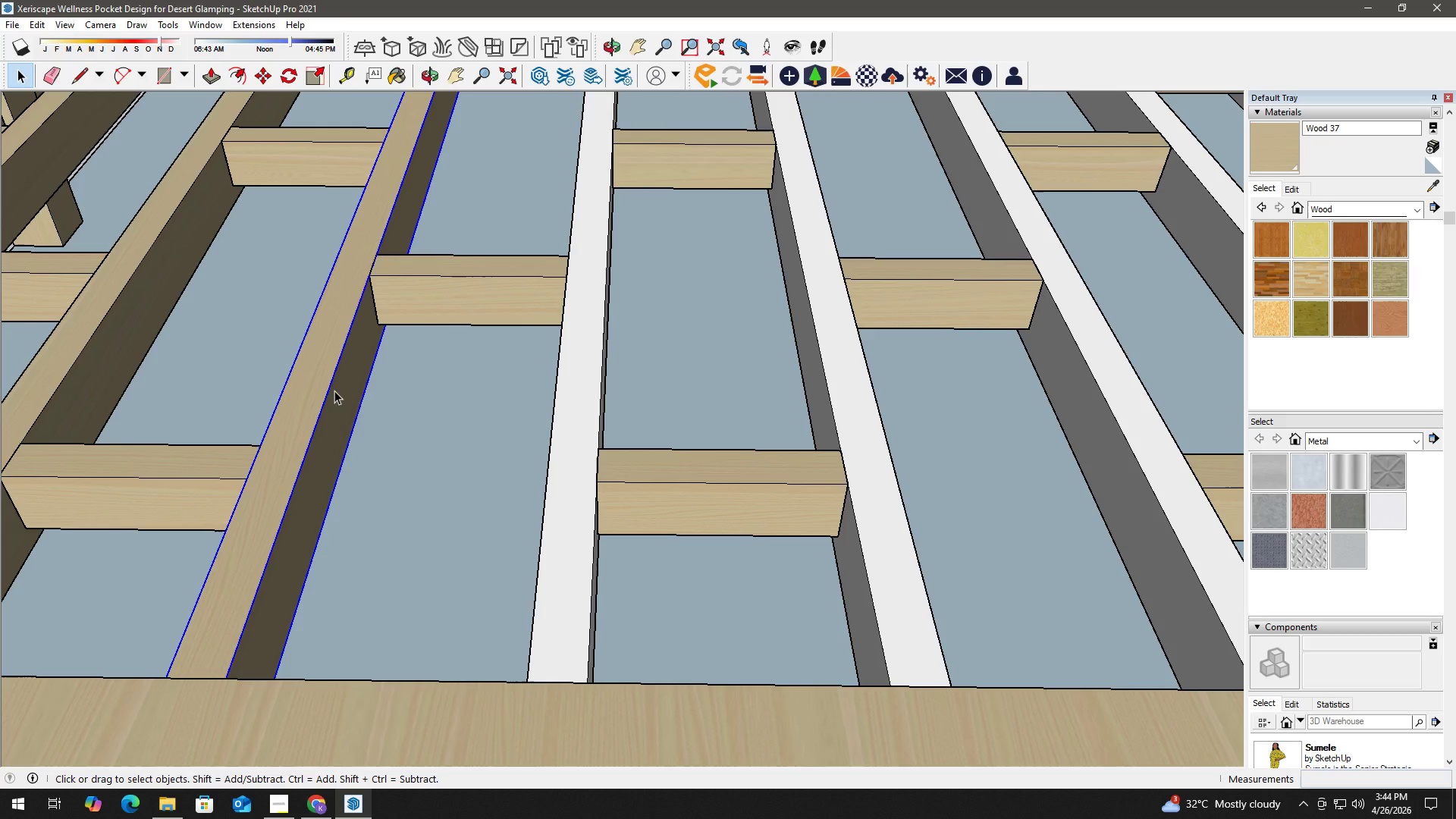 
right_click([334, 391])
 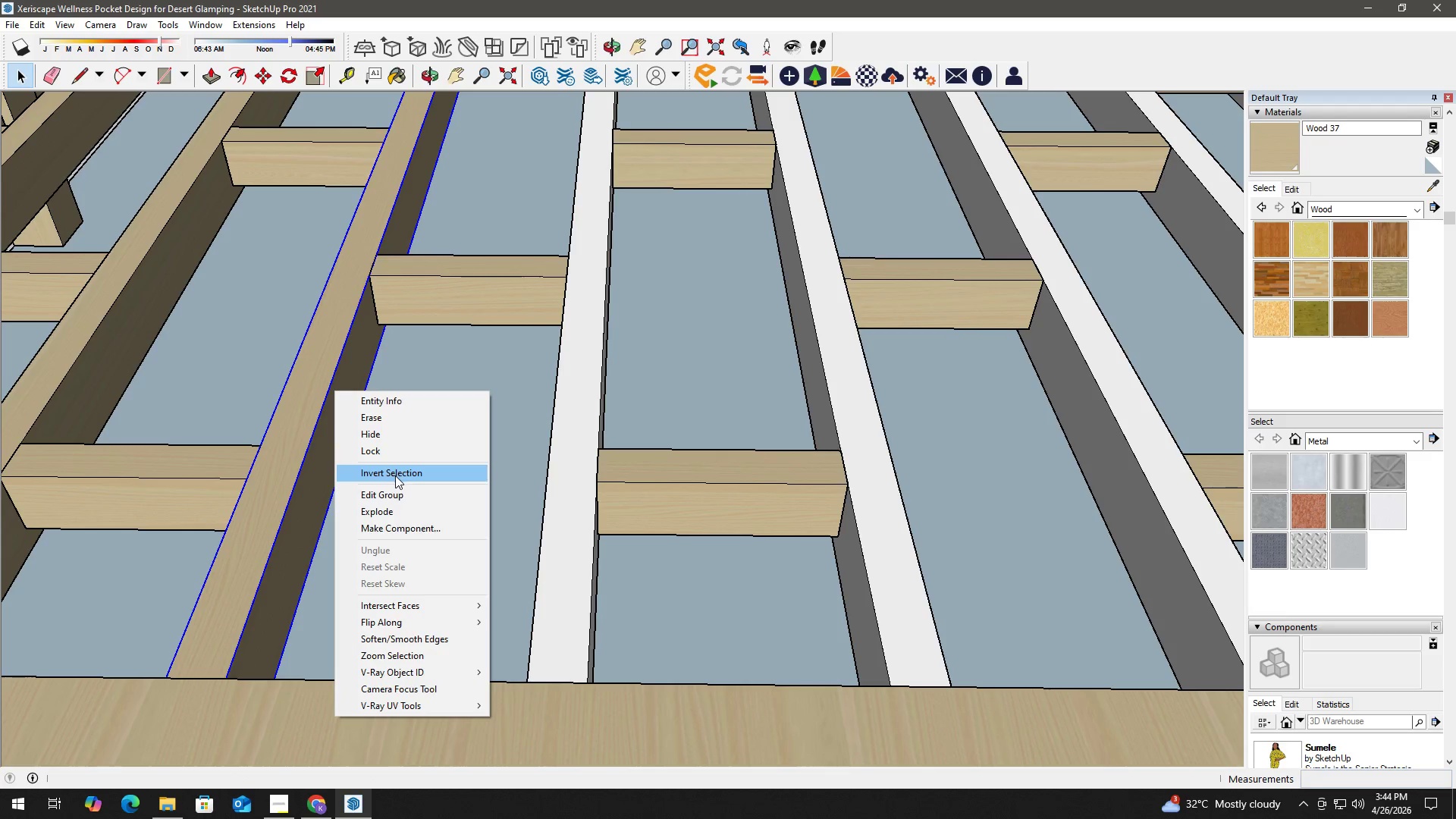 
double_click([315, 421])
 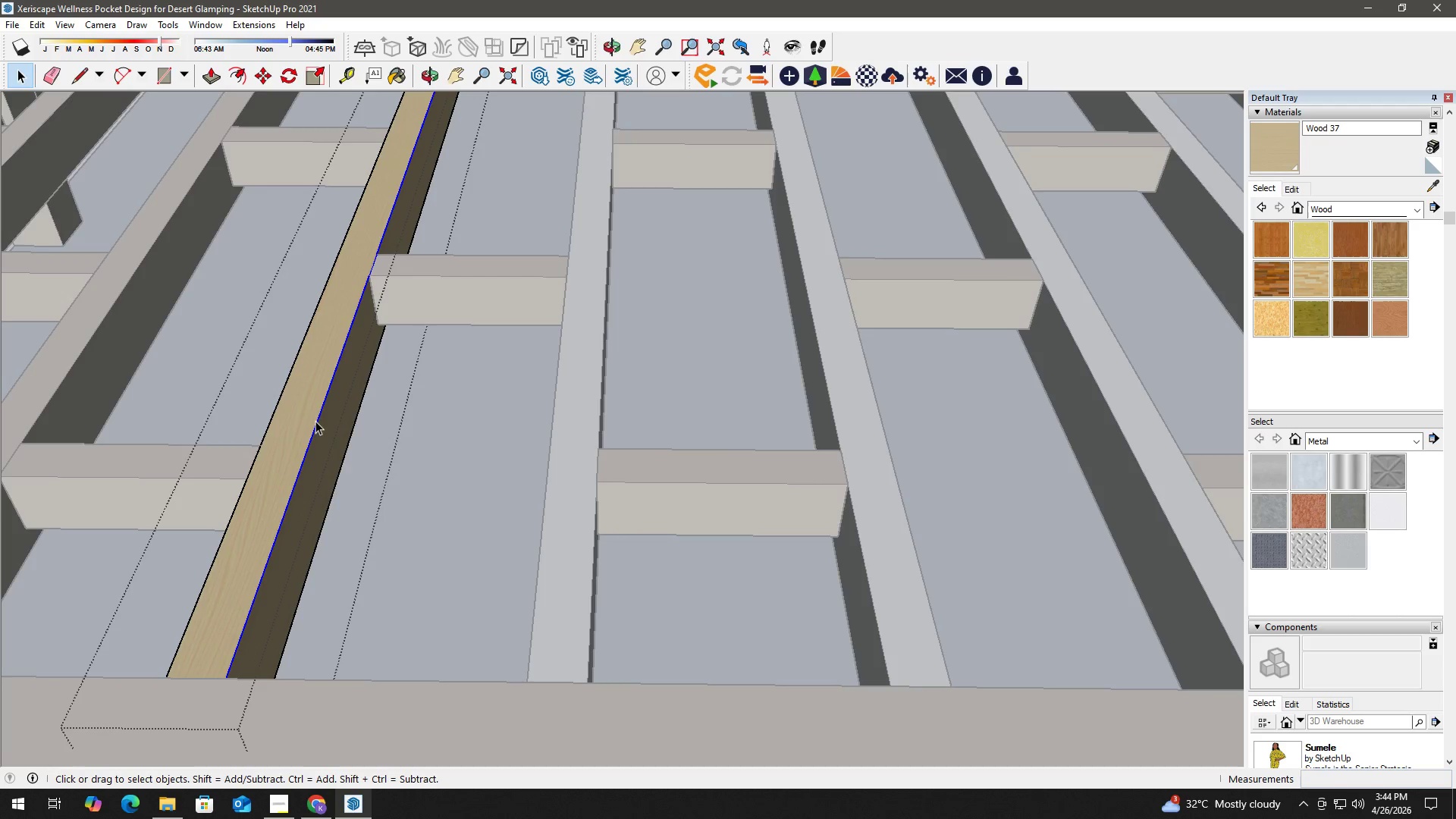 
right_click([315, 421])
 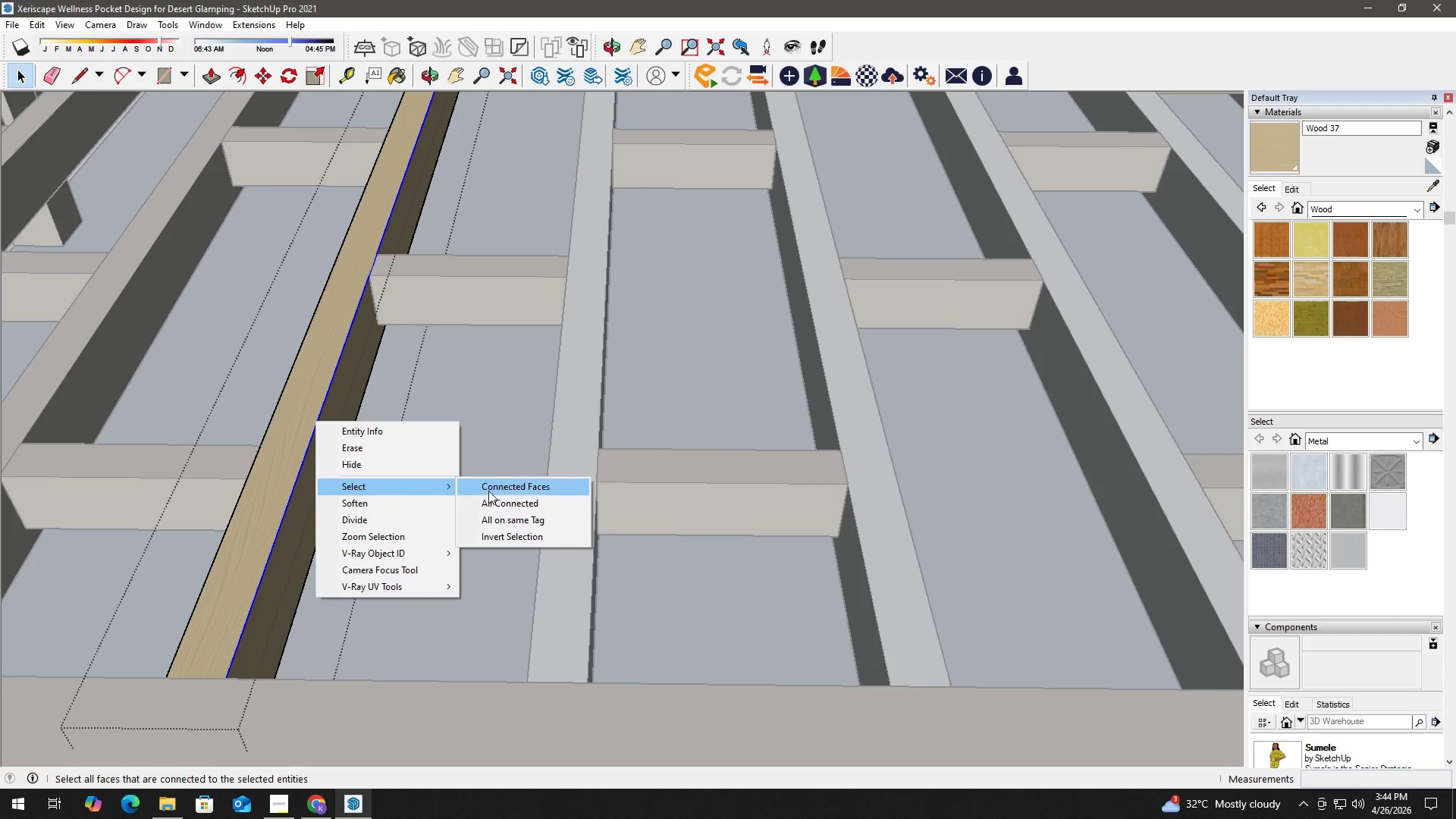 
left_click([497, 510])
 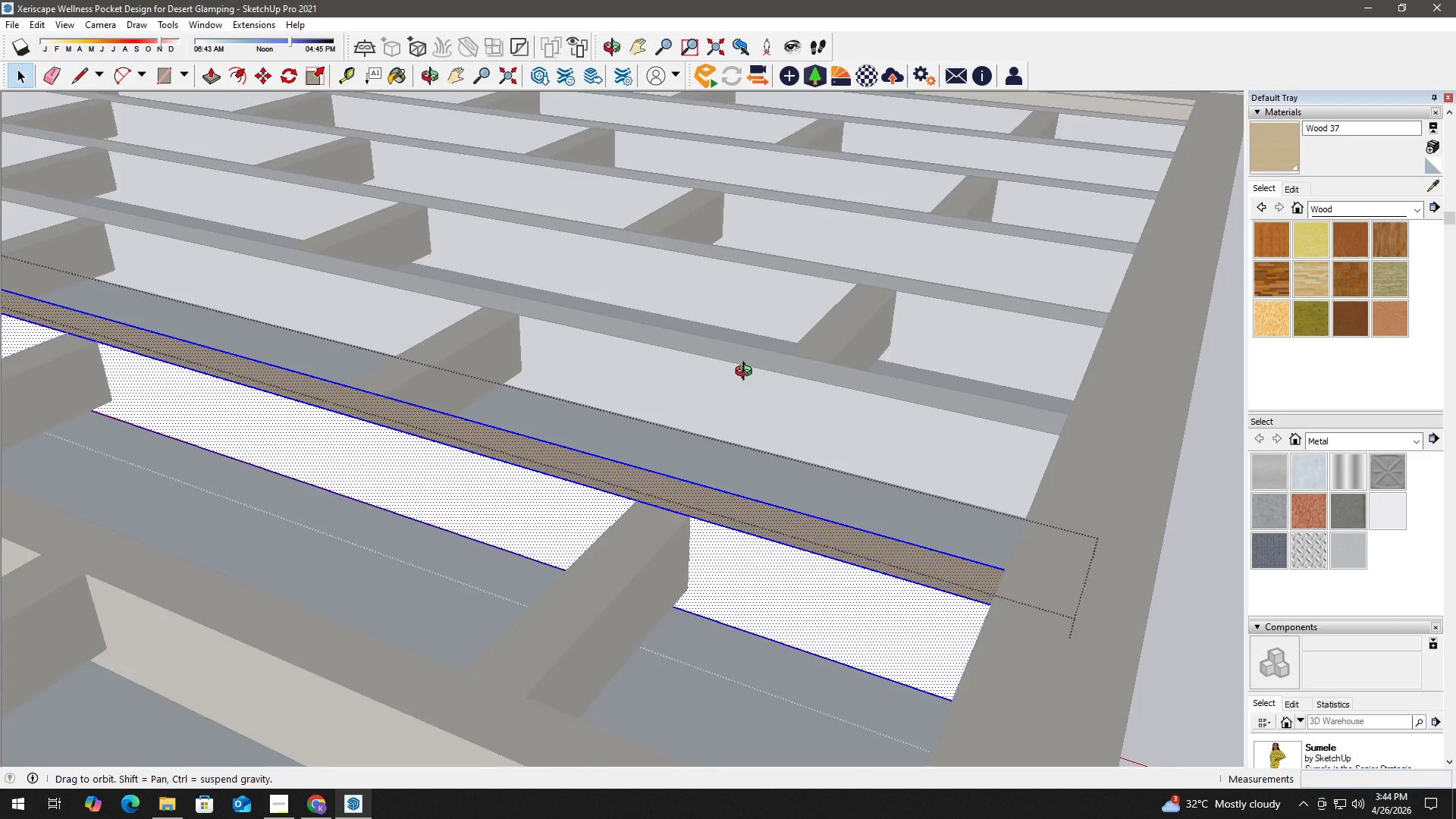 
key(B)
 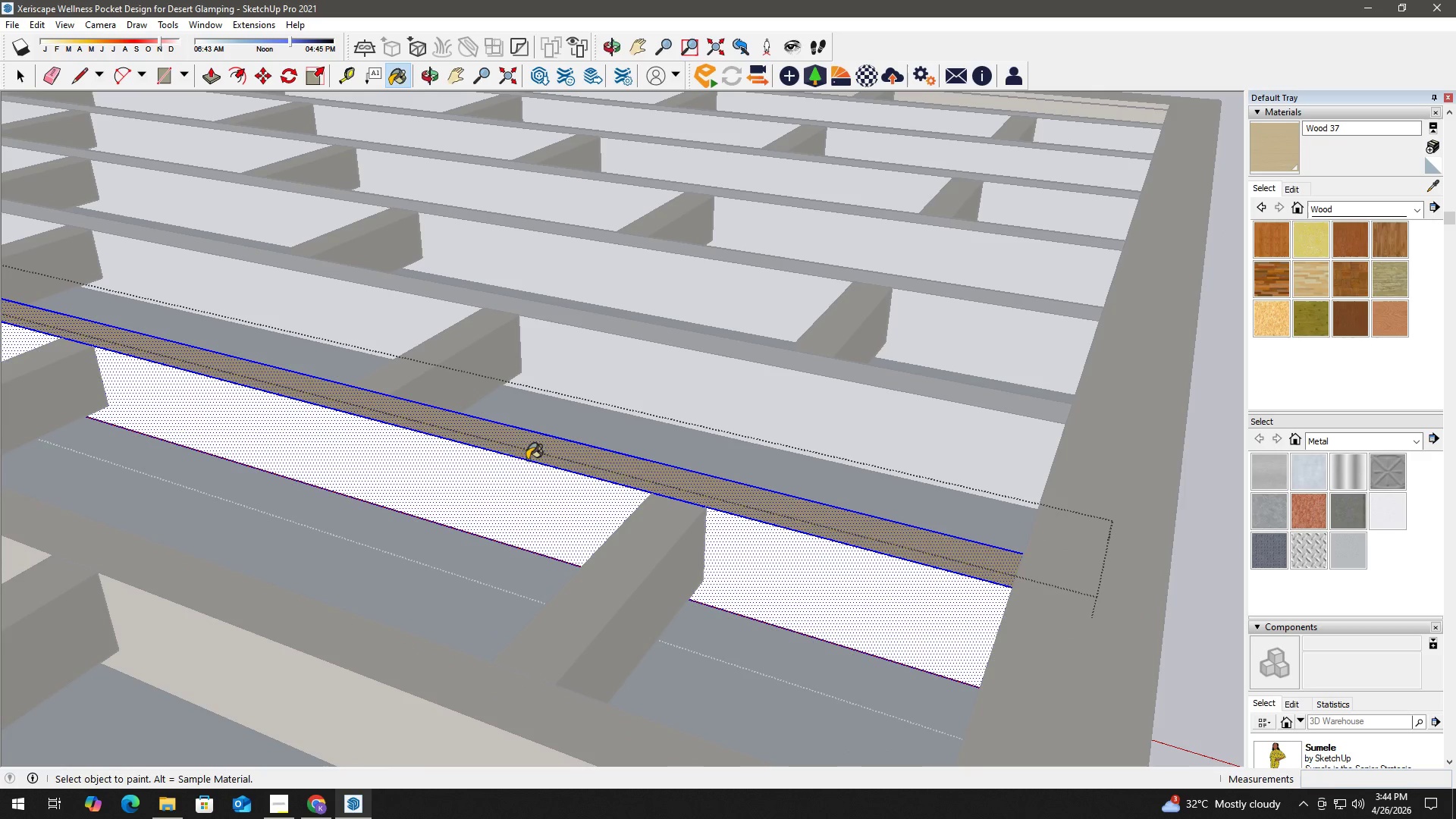 
left_click([505, 465])
 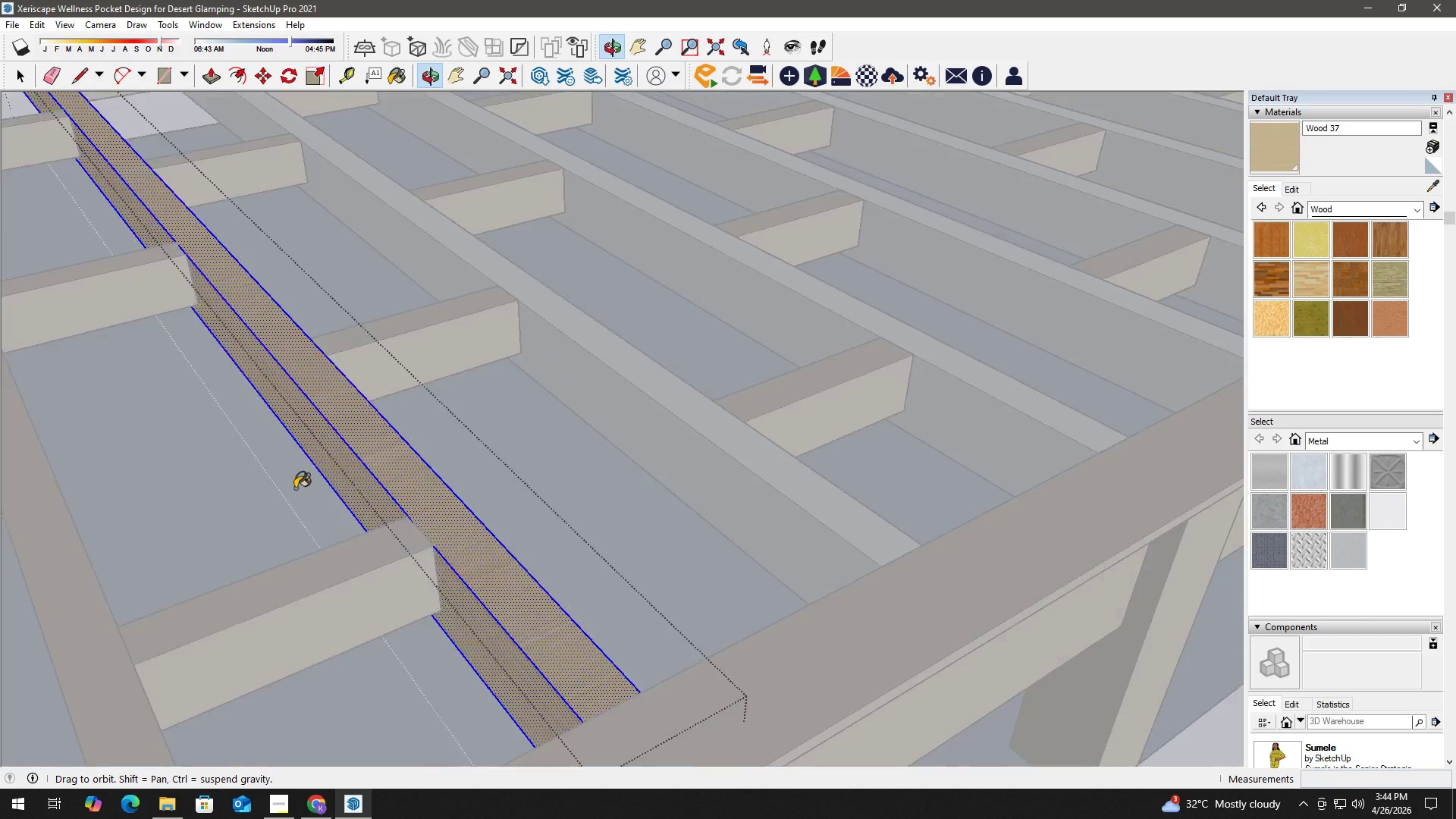 
left_click([369, 457])
 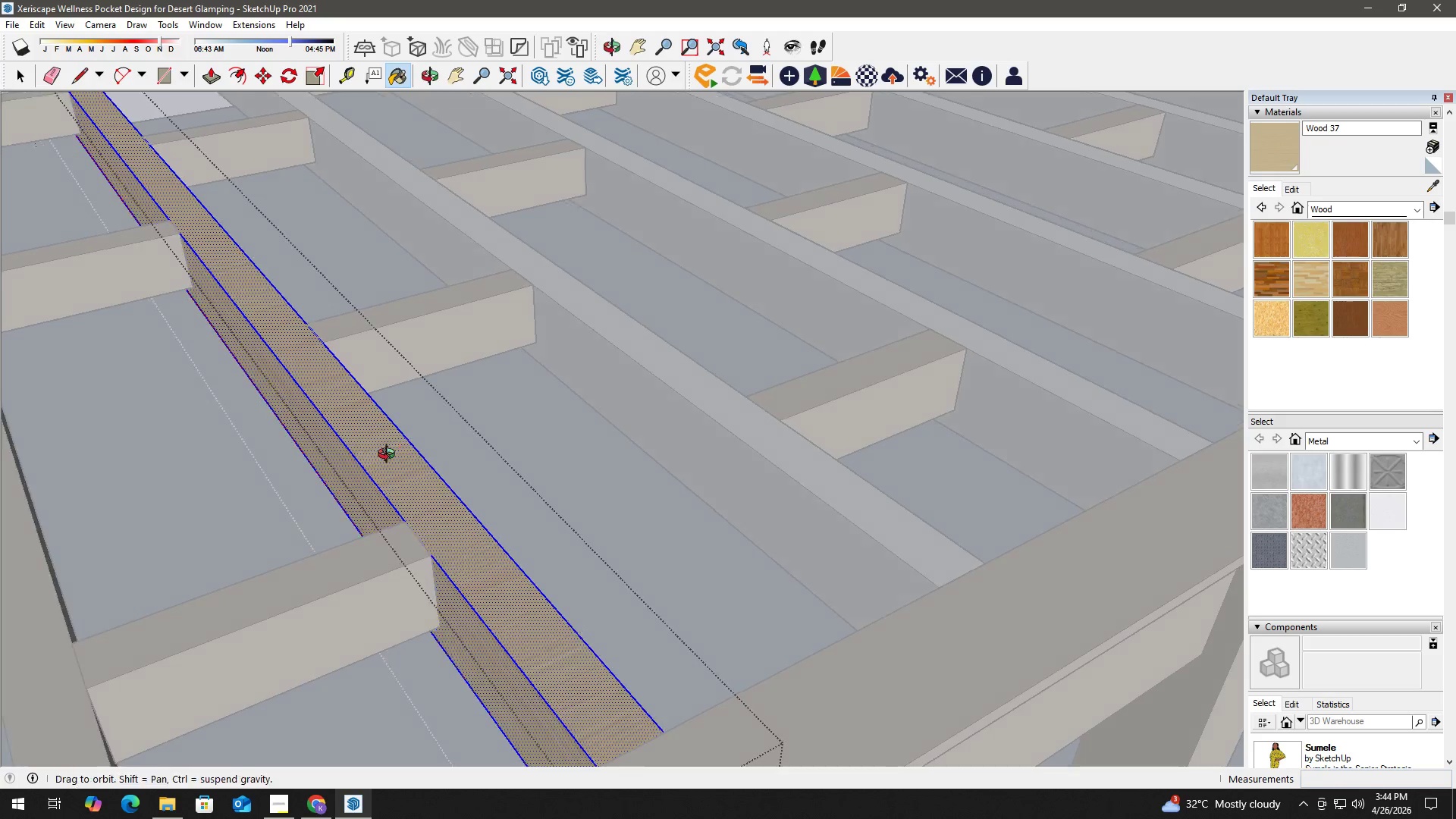 
scroll: coordinate [346, 467], scroll_direction: up, amount: 1.0
 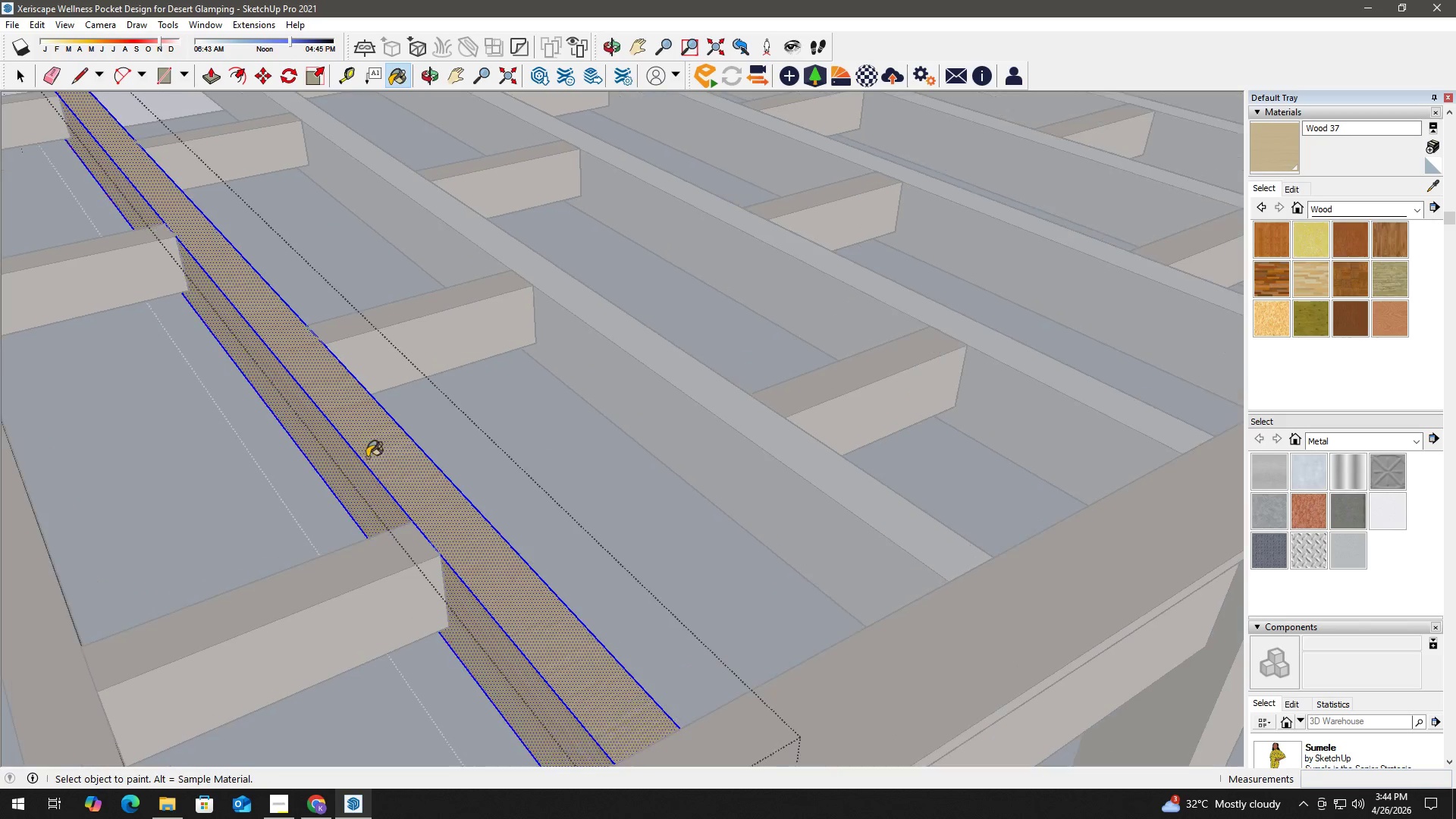 
left_click([377, 444])
 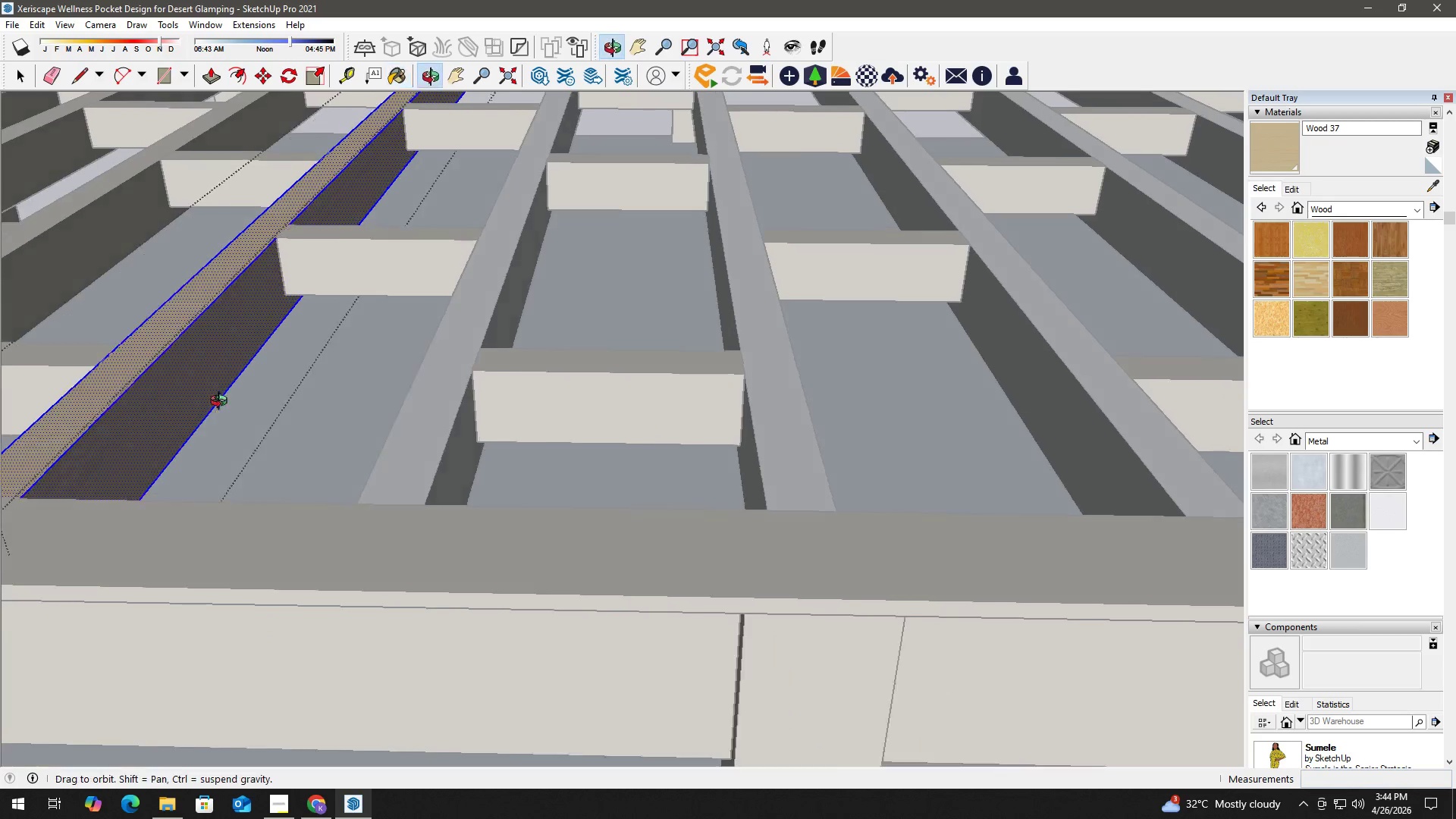 
key(Alt+AltLeft)
 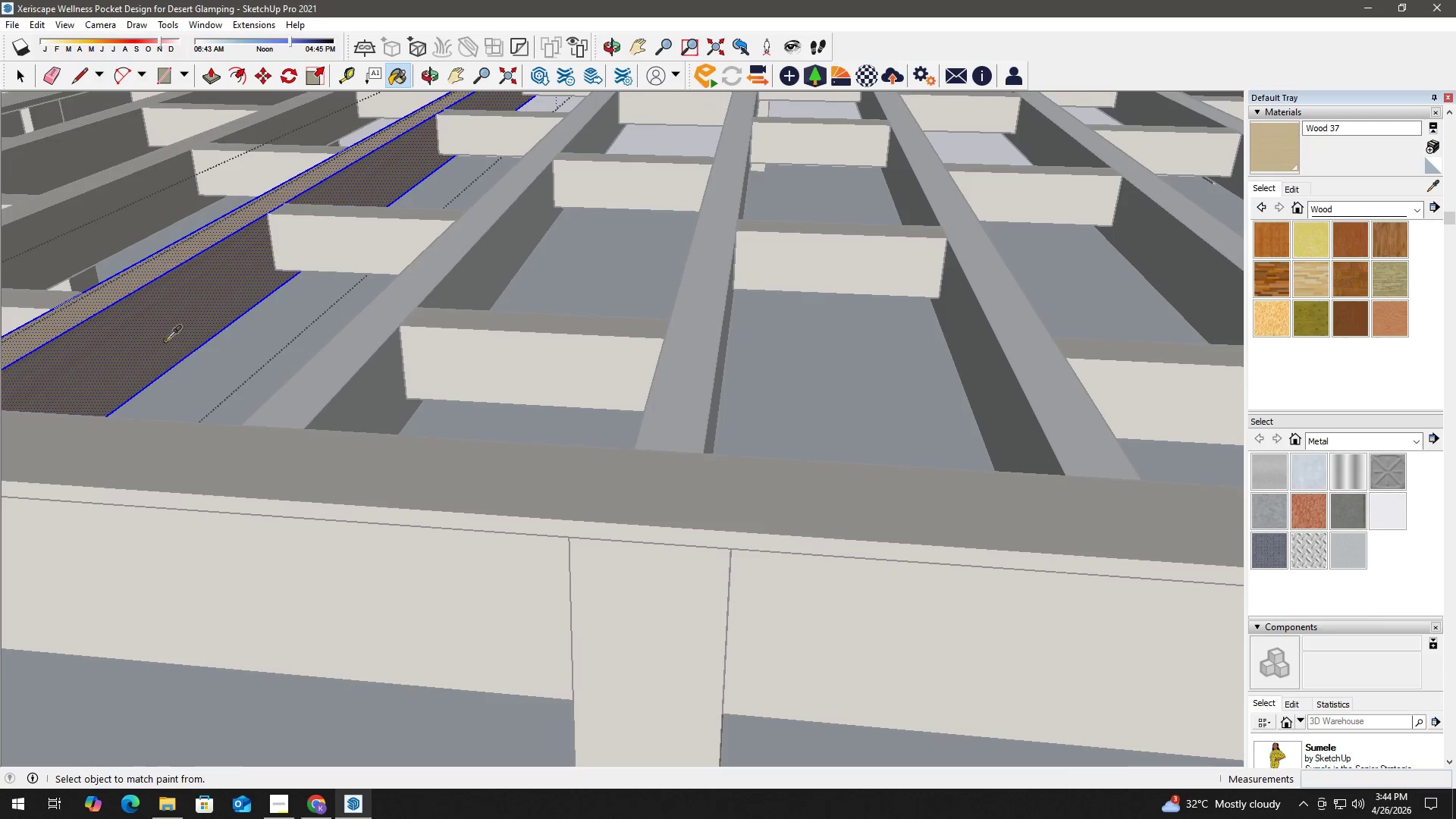 
left_click([165, 339])
 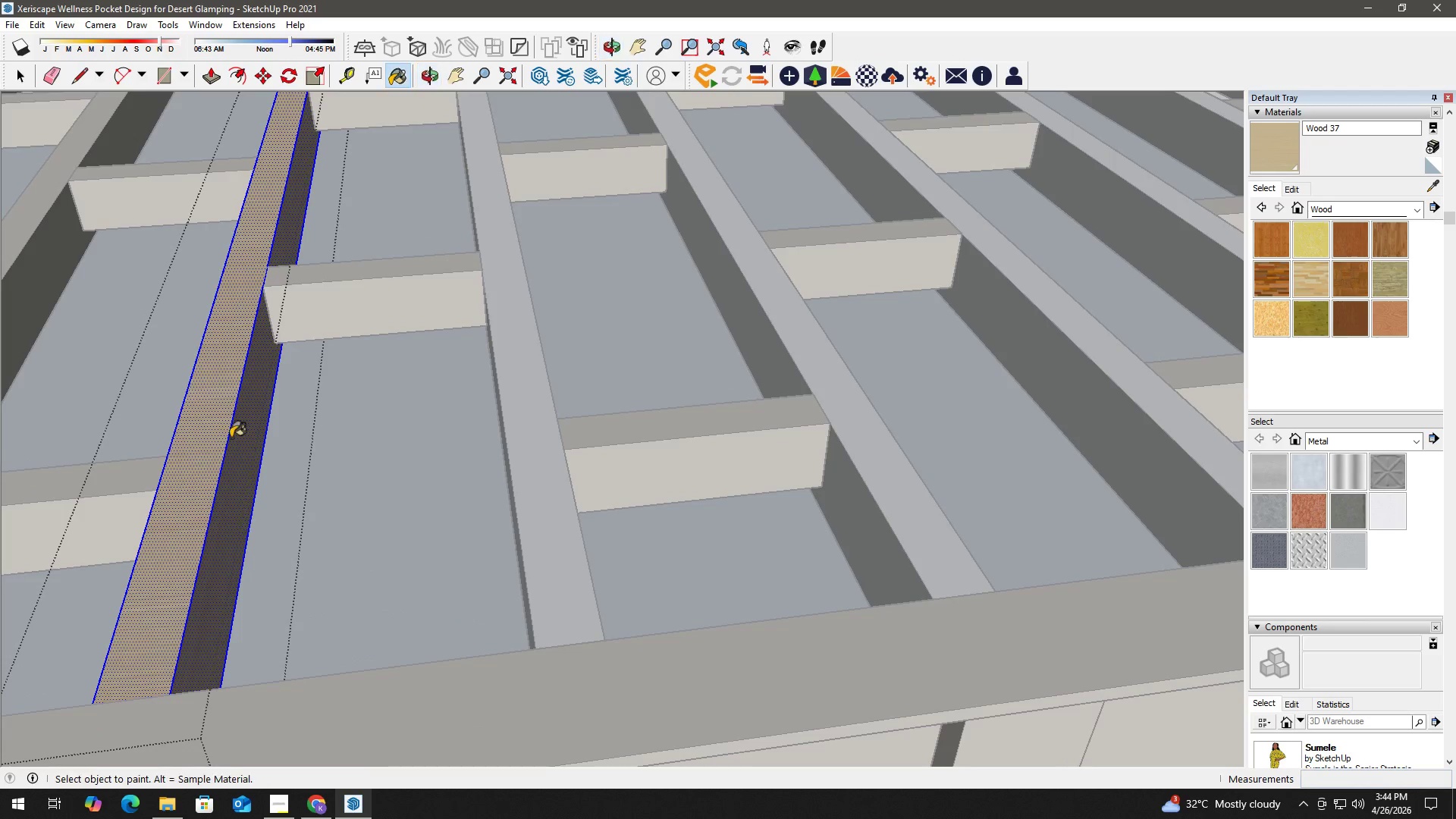 
left_click([203, 446])
 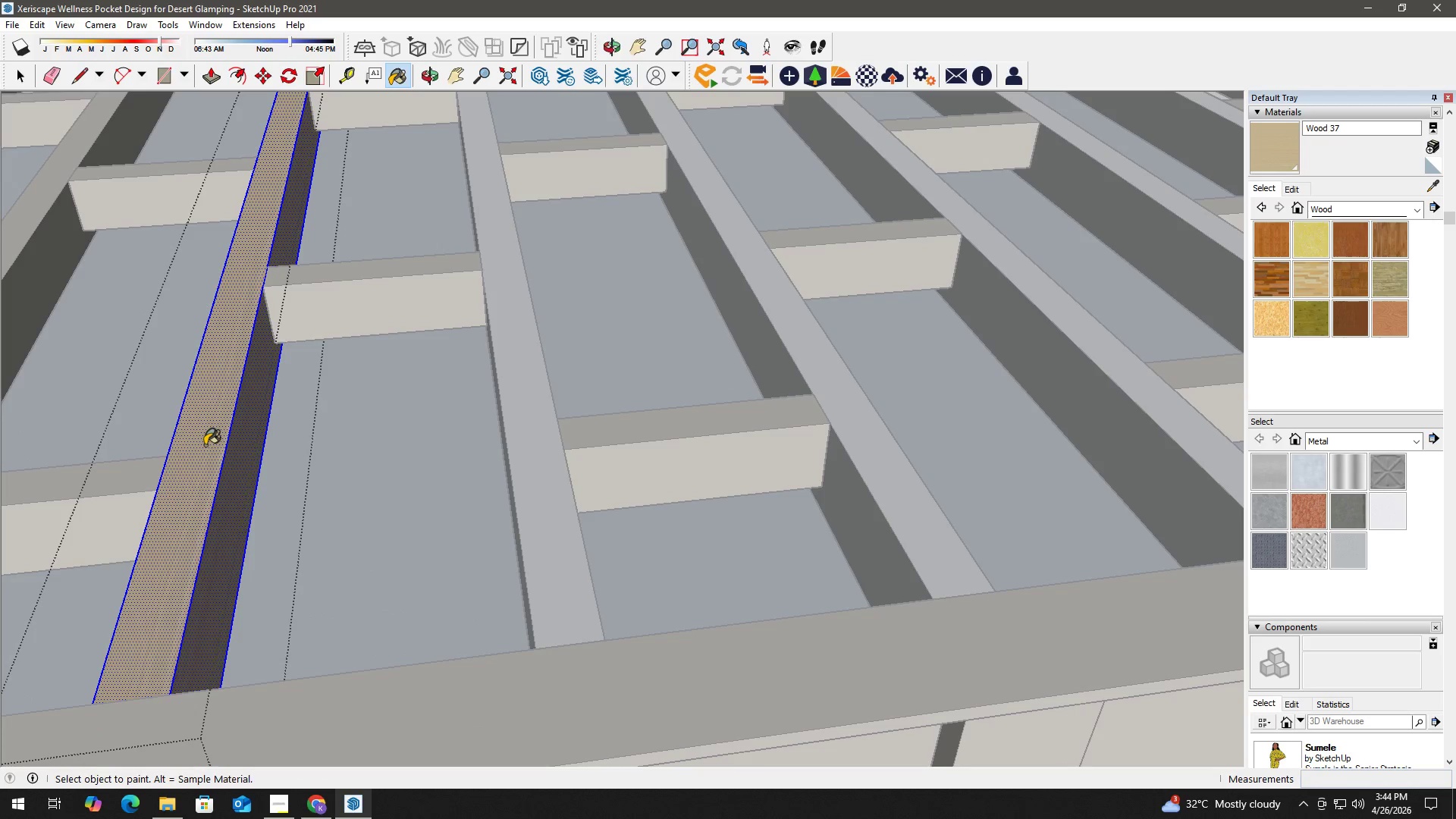 
key(H)
 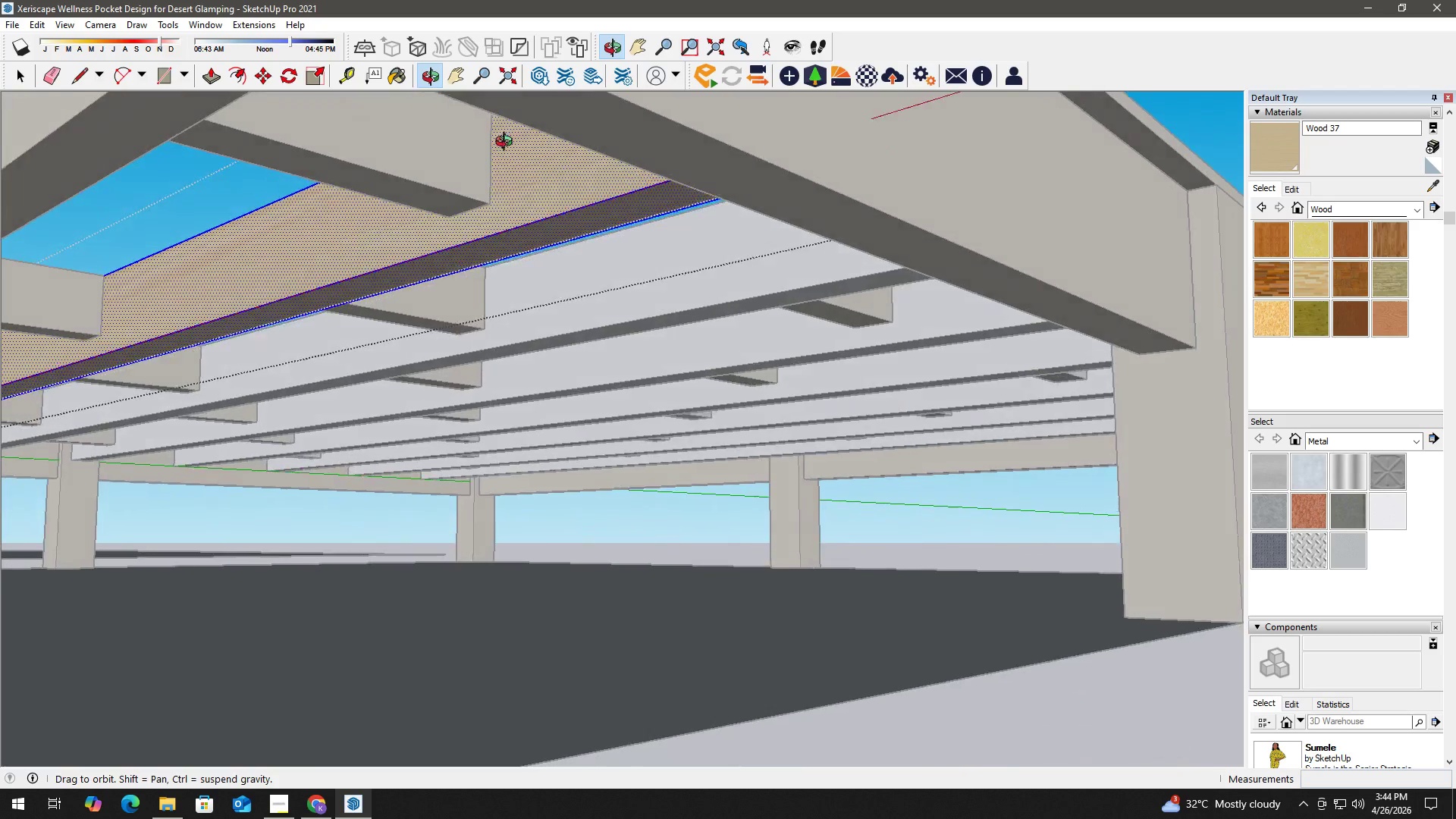 
key(Space)
 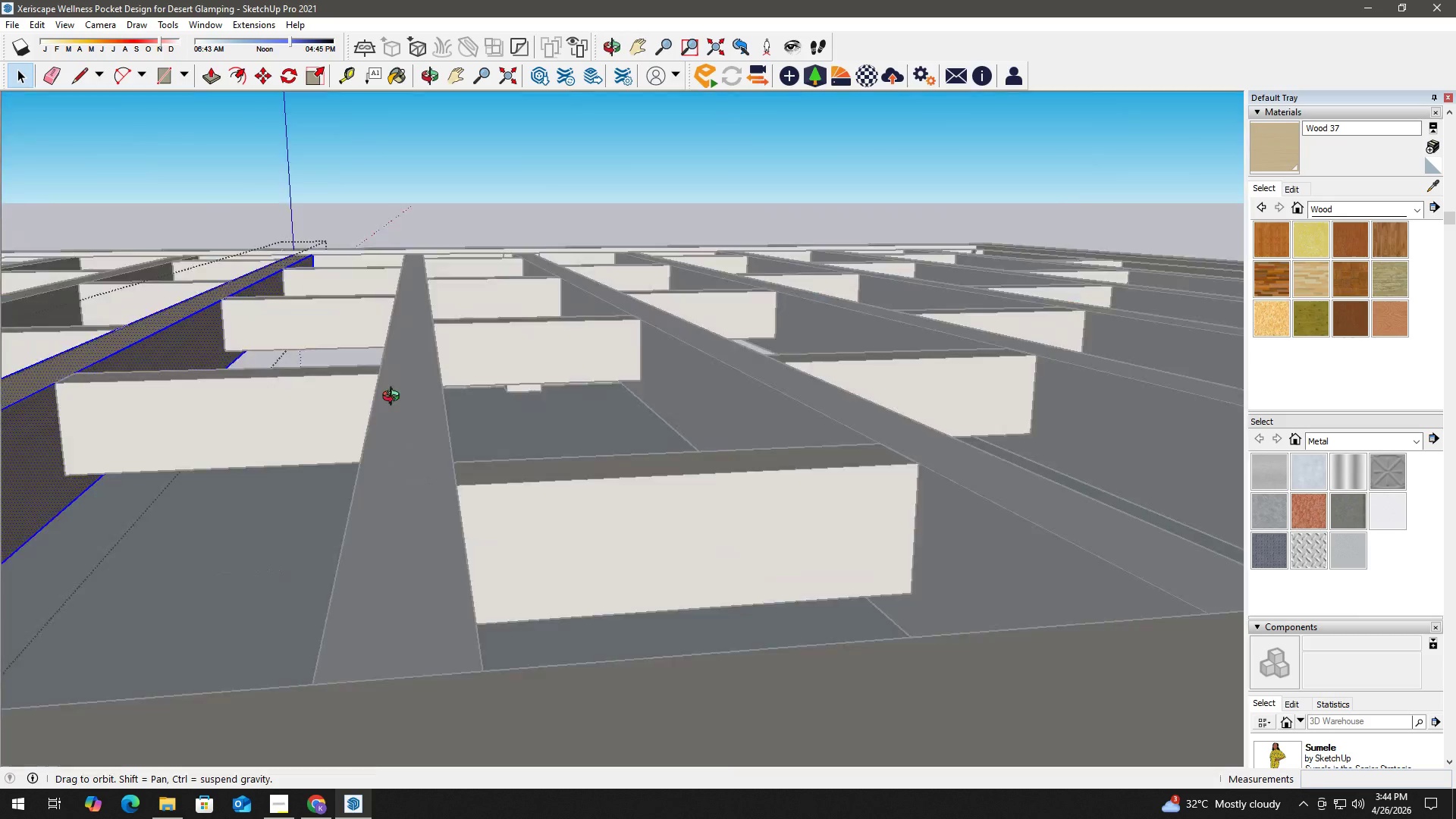 
scroll: coordinate [641, 168], scroll_direction: up, amount: 11.0
 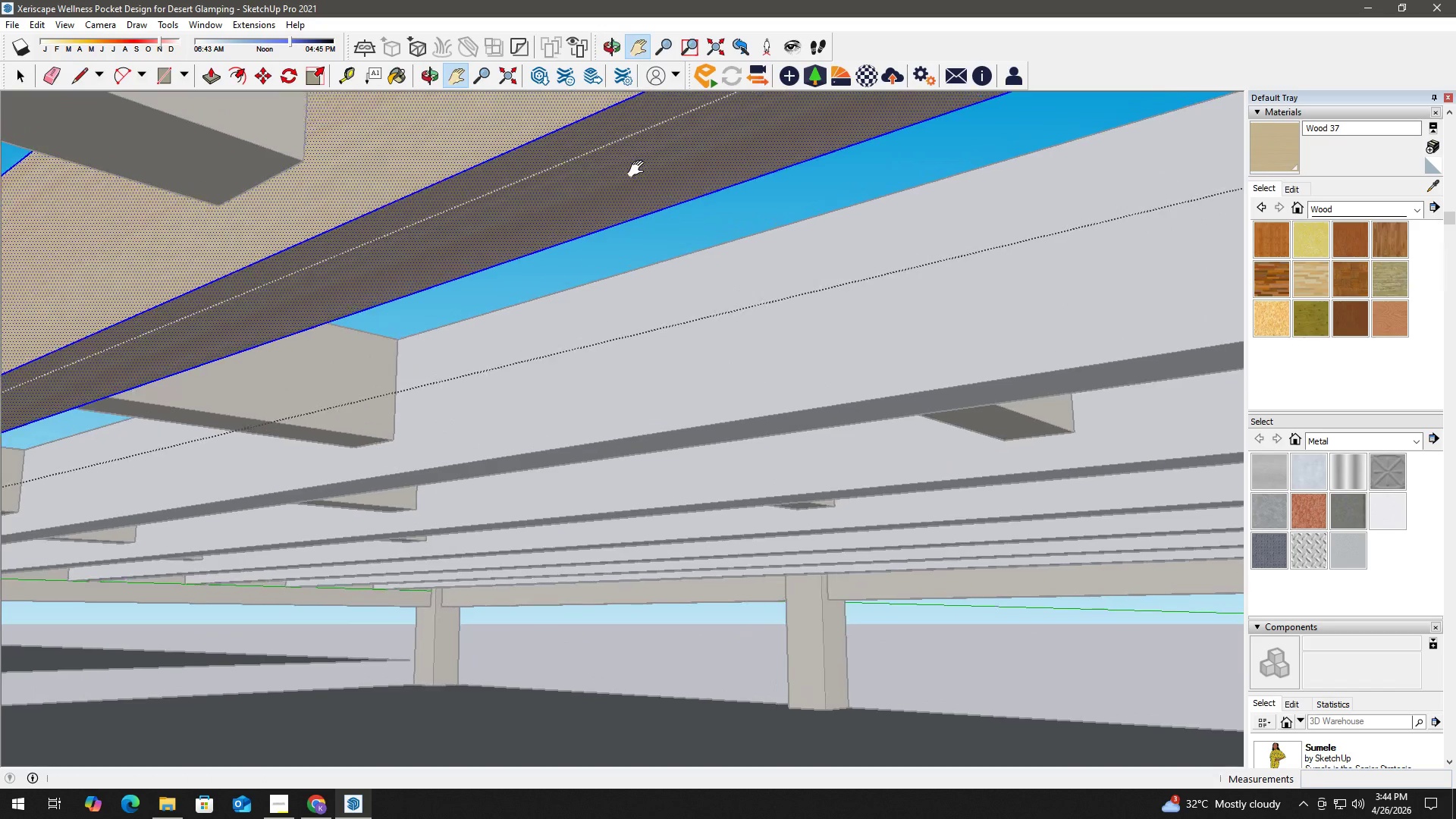 
key(Escape)
 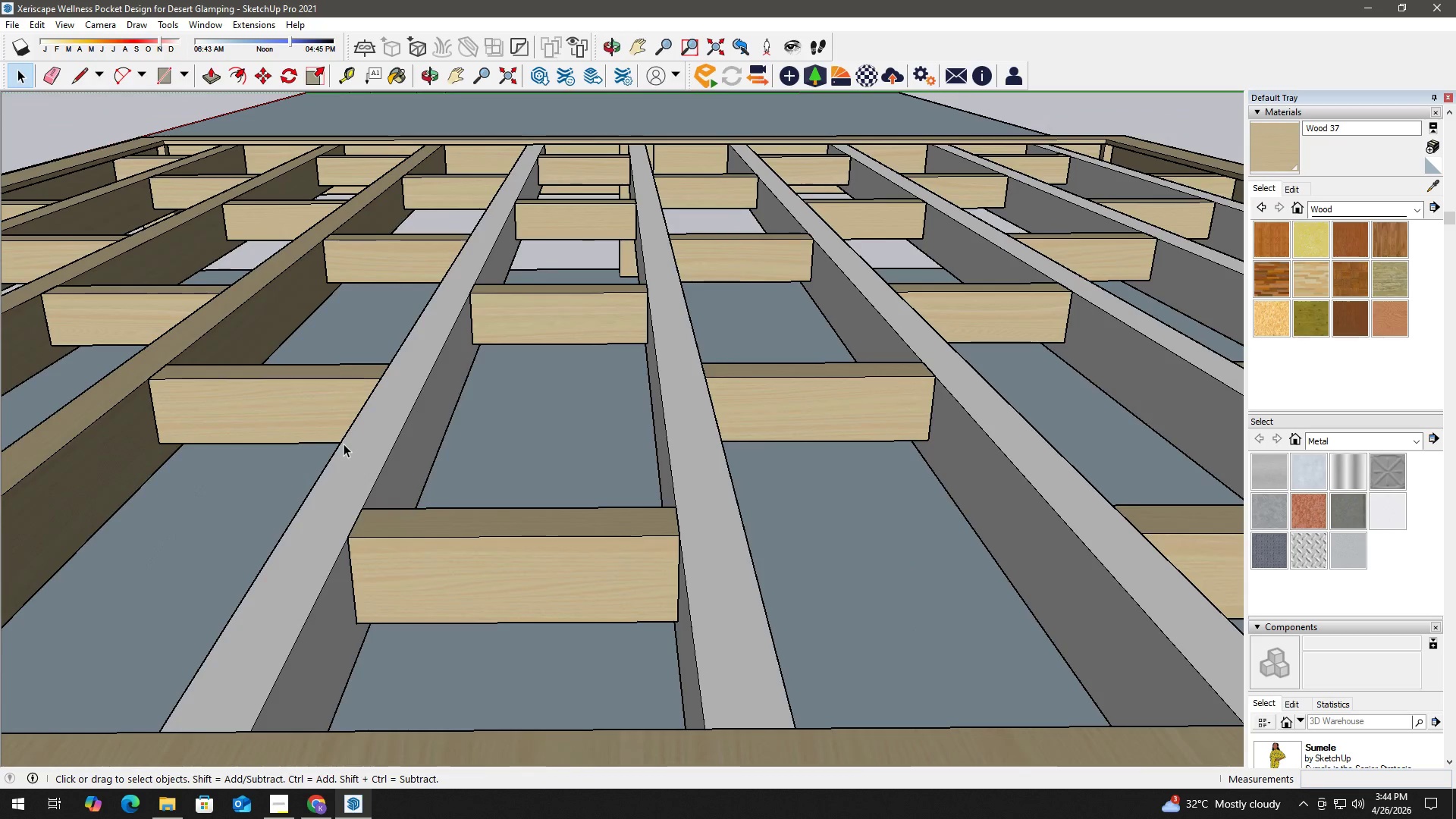 
key(Escape)
 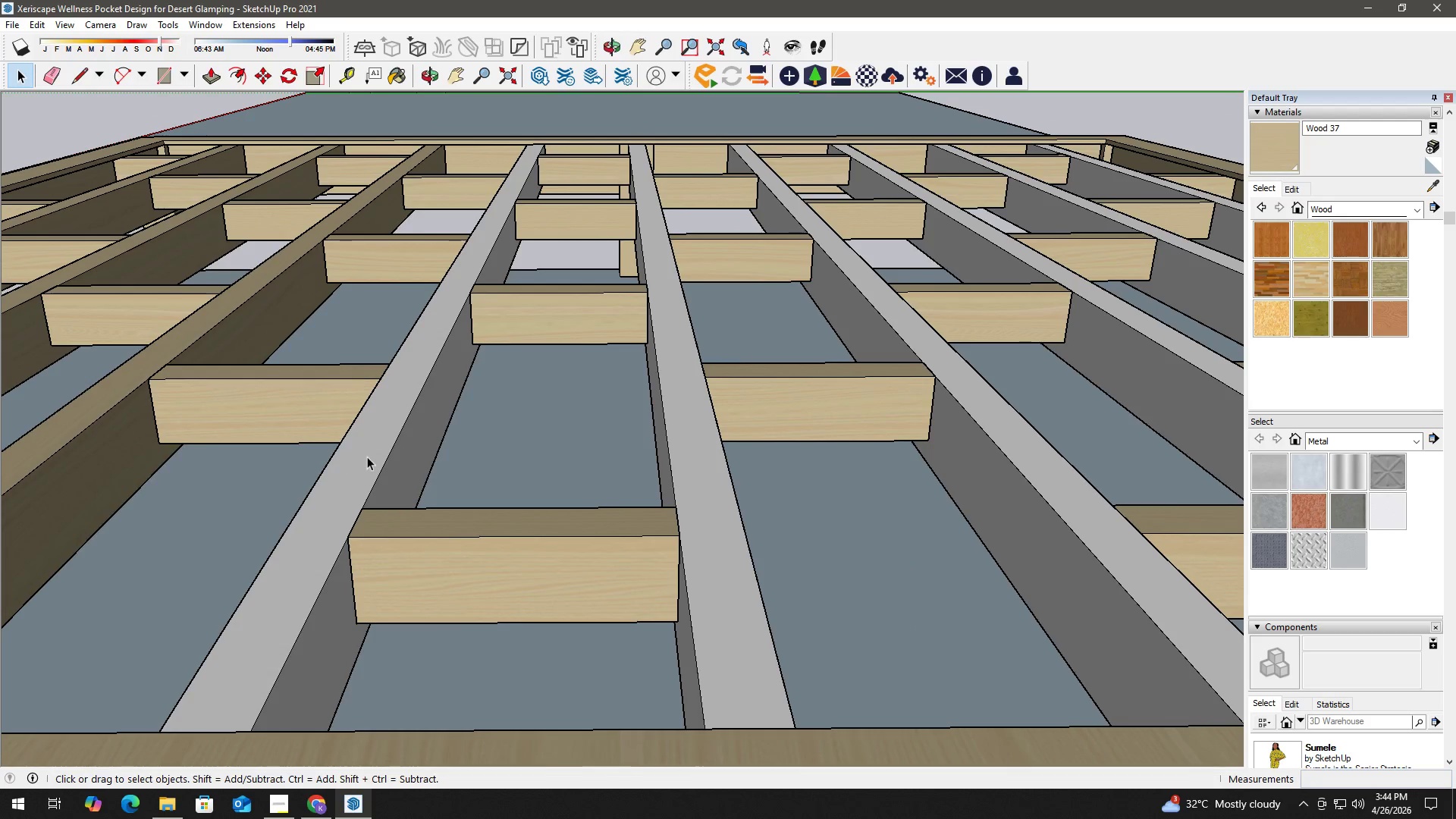 
scroll: coordinate [343, 442], scroll_direction: down, amount: 3.0
 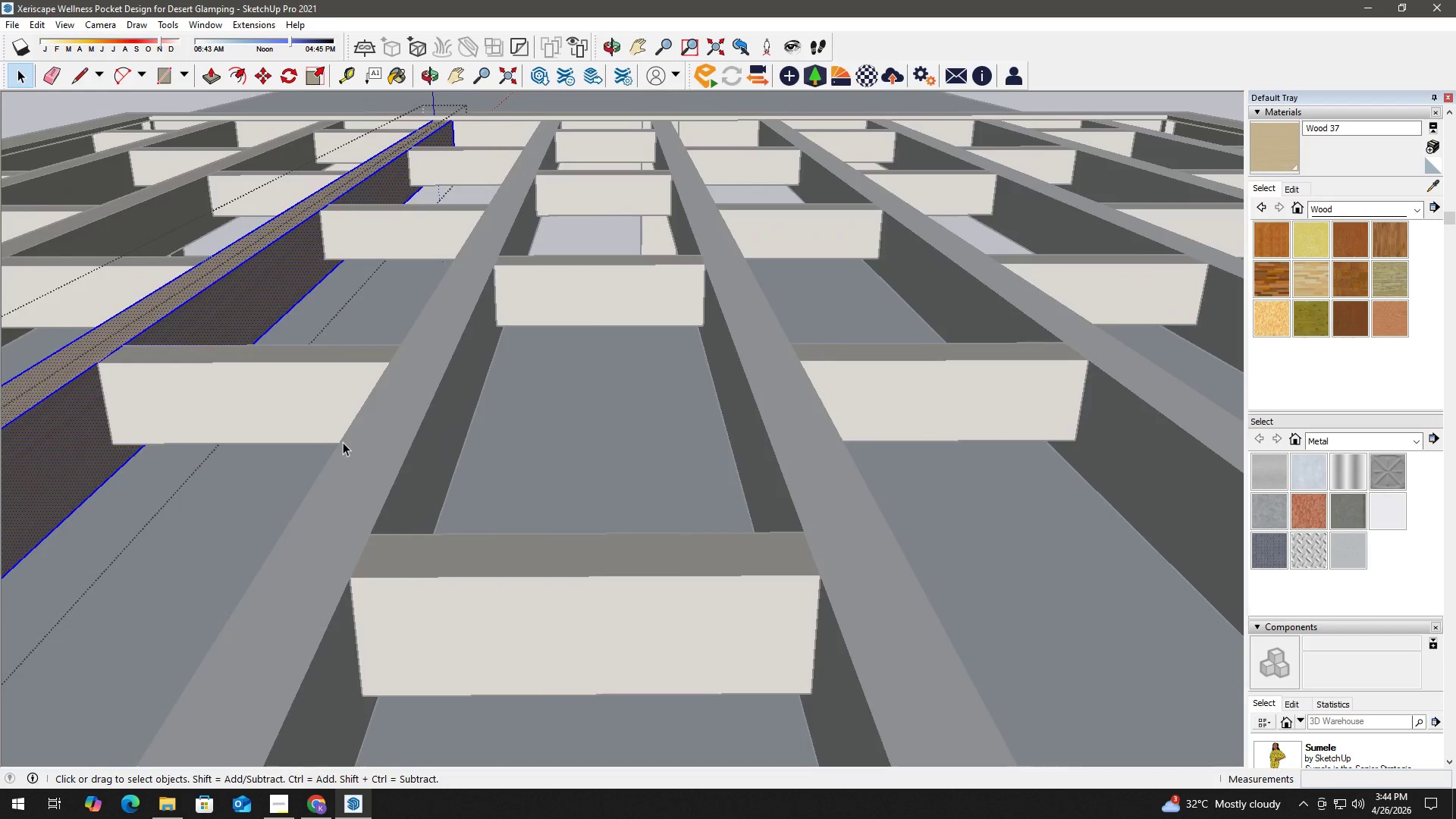 
right_click([367, 456])
 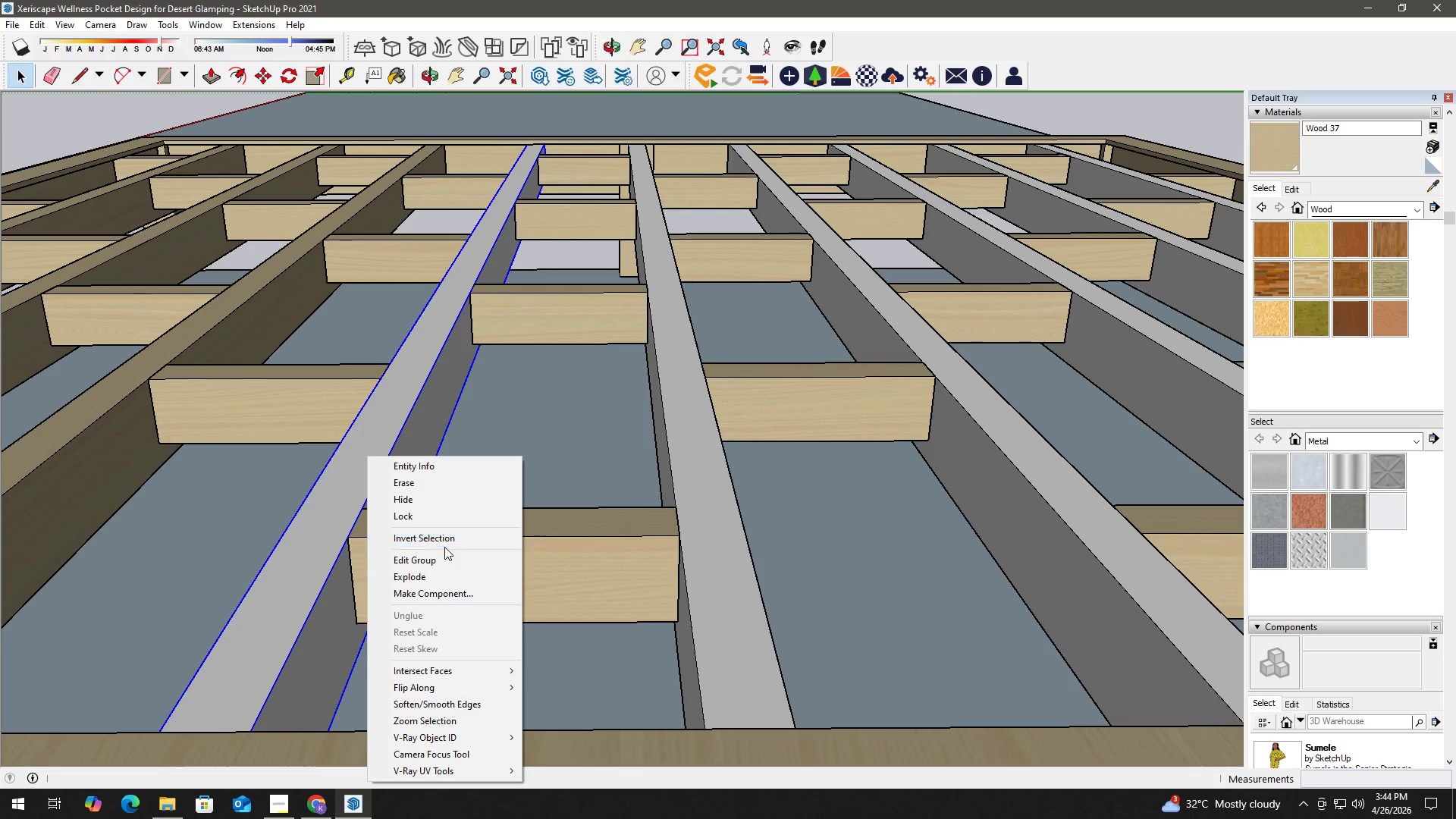 
left_click([444, 560])
 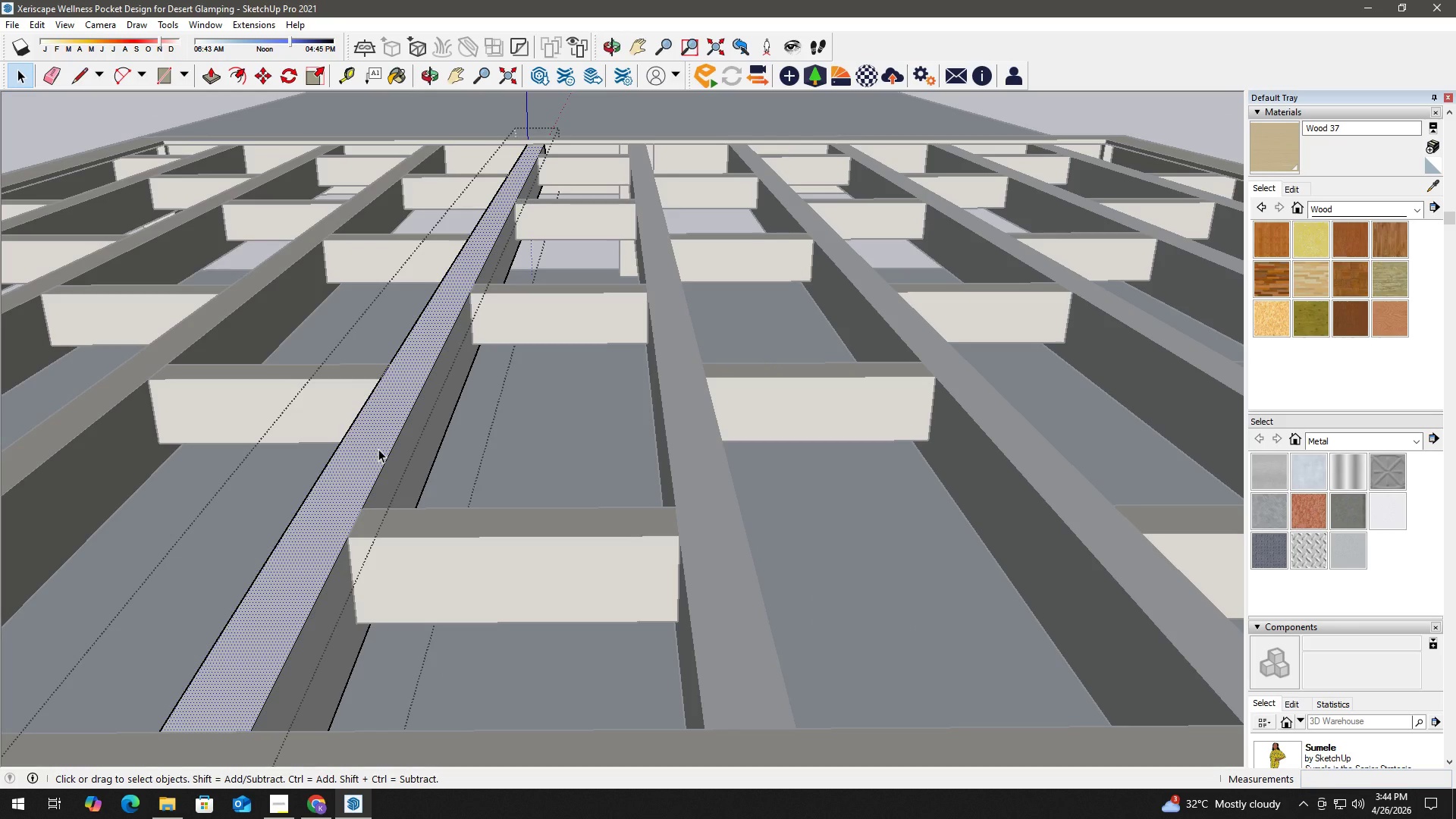 
right_click([378, 449])
 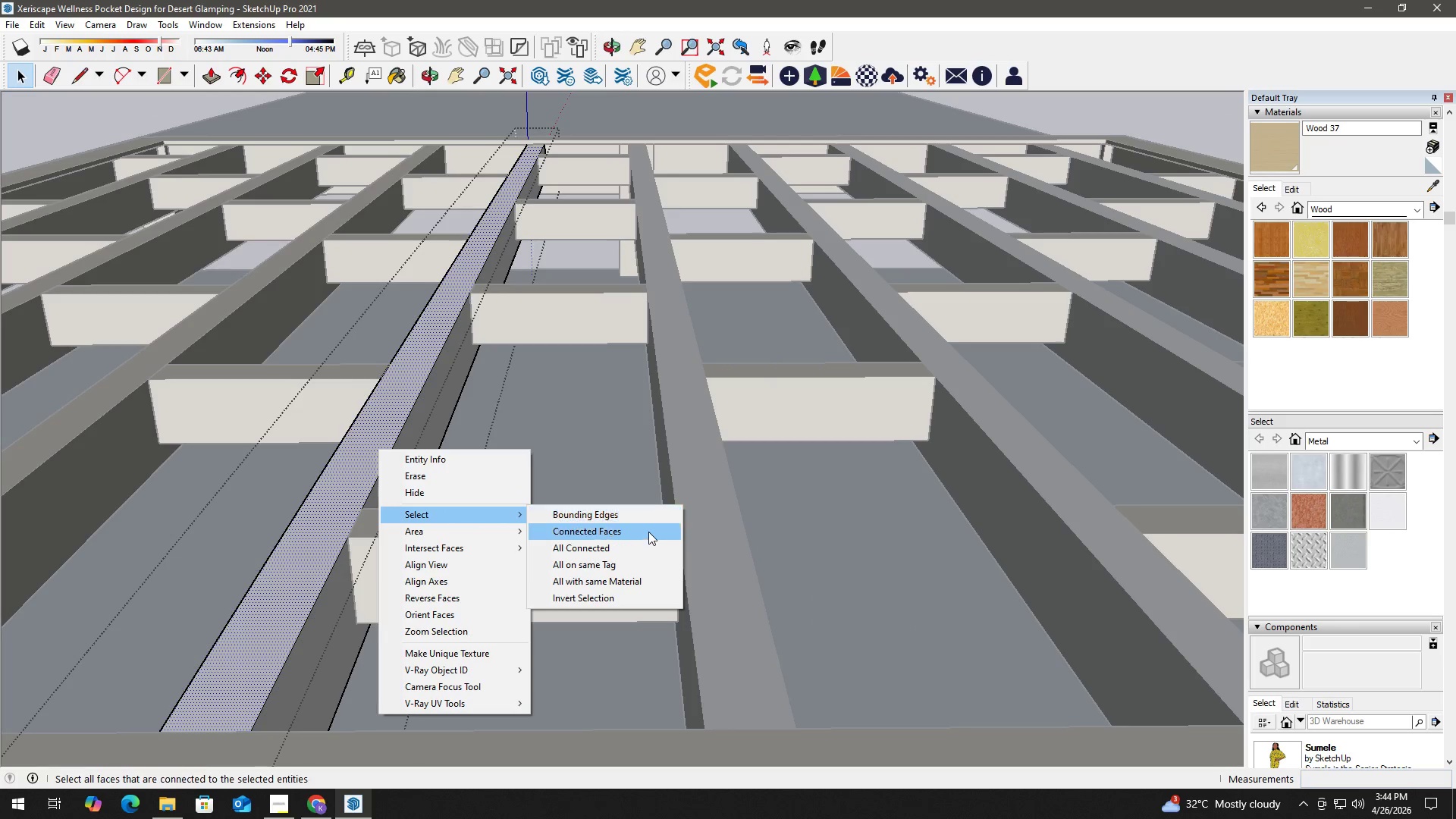 
left_click([642, 541])
 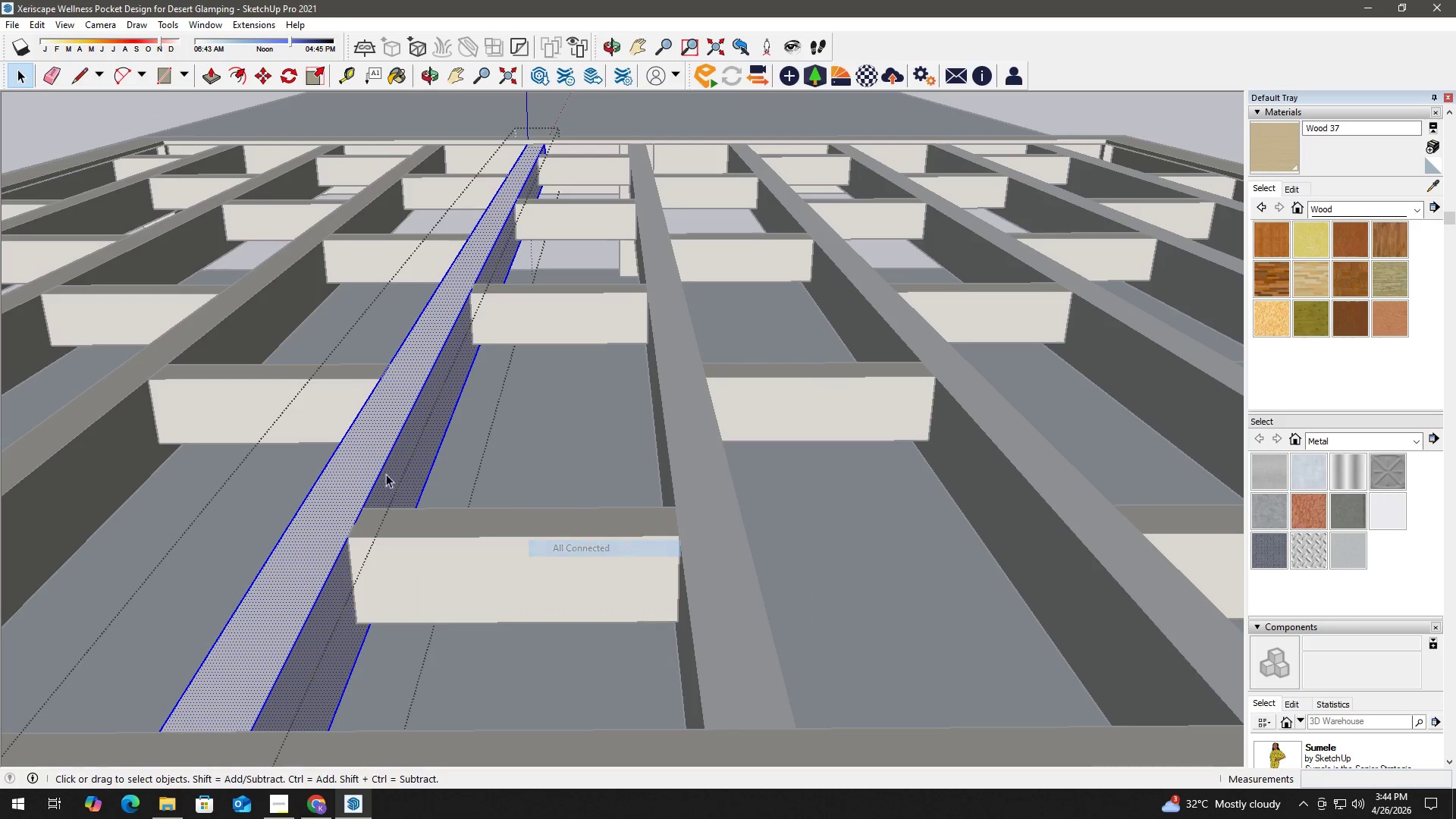 
key(B)
 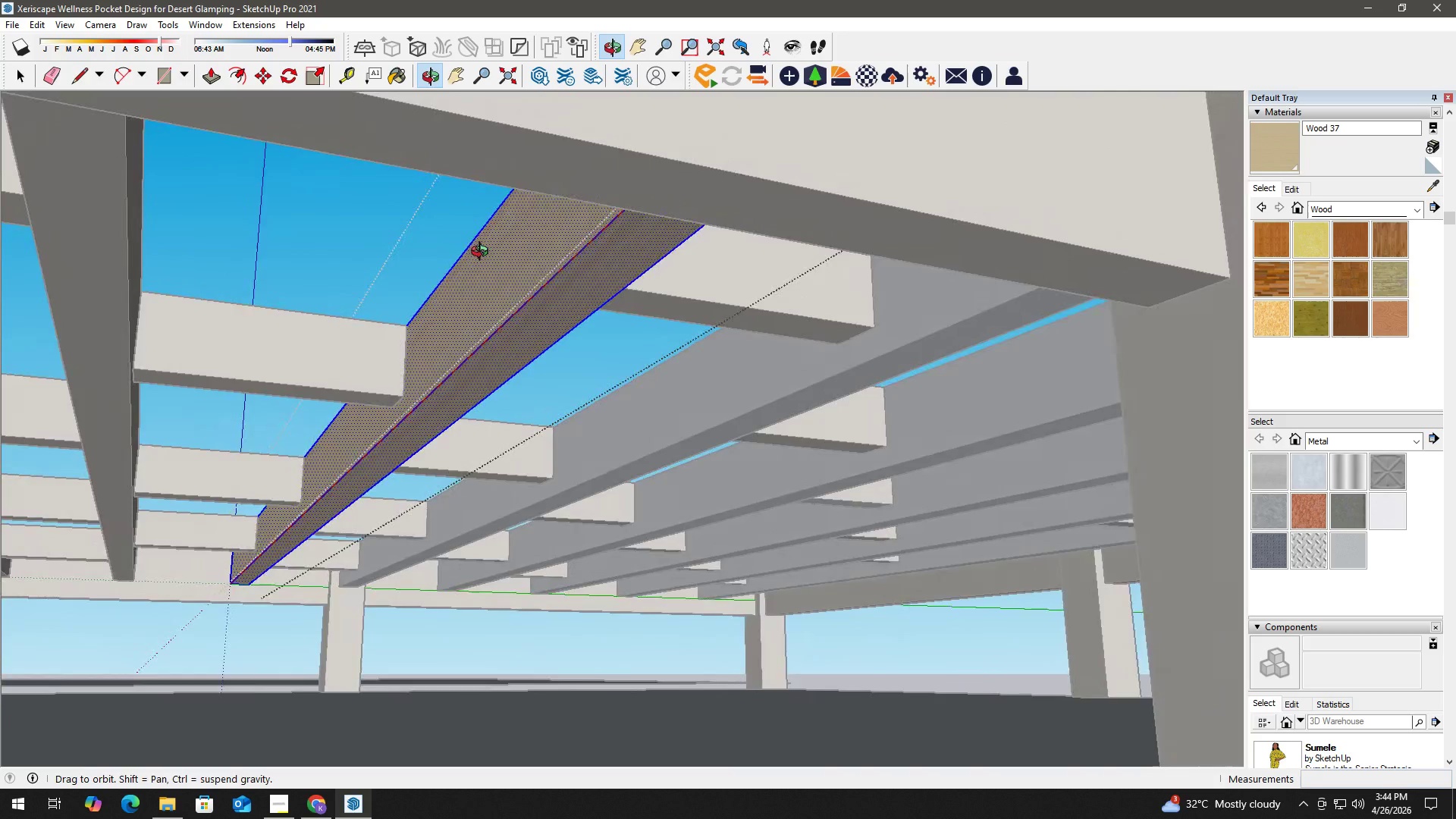 
key(Escape)
 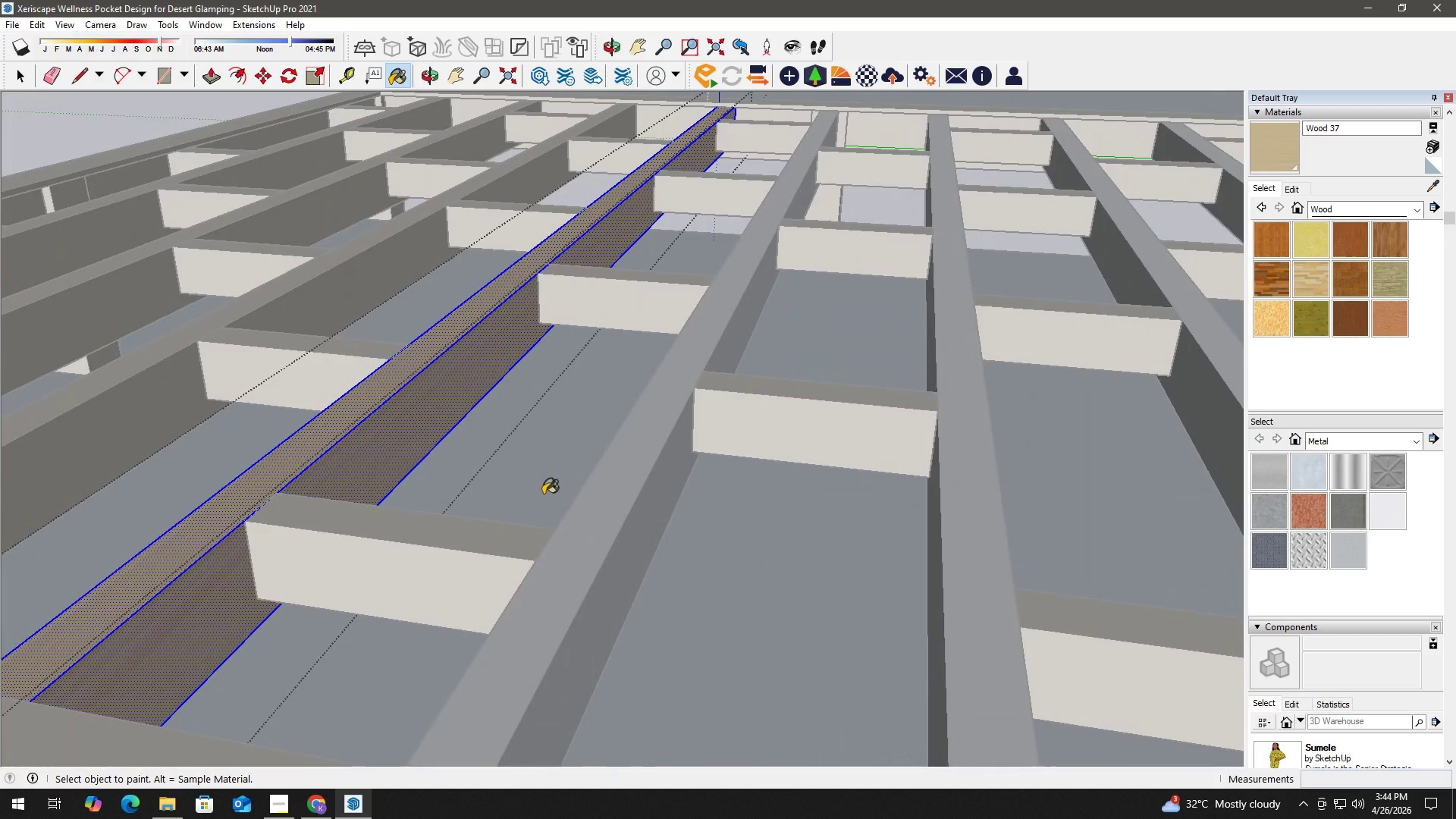 
key(Escape)
 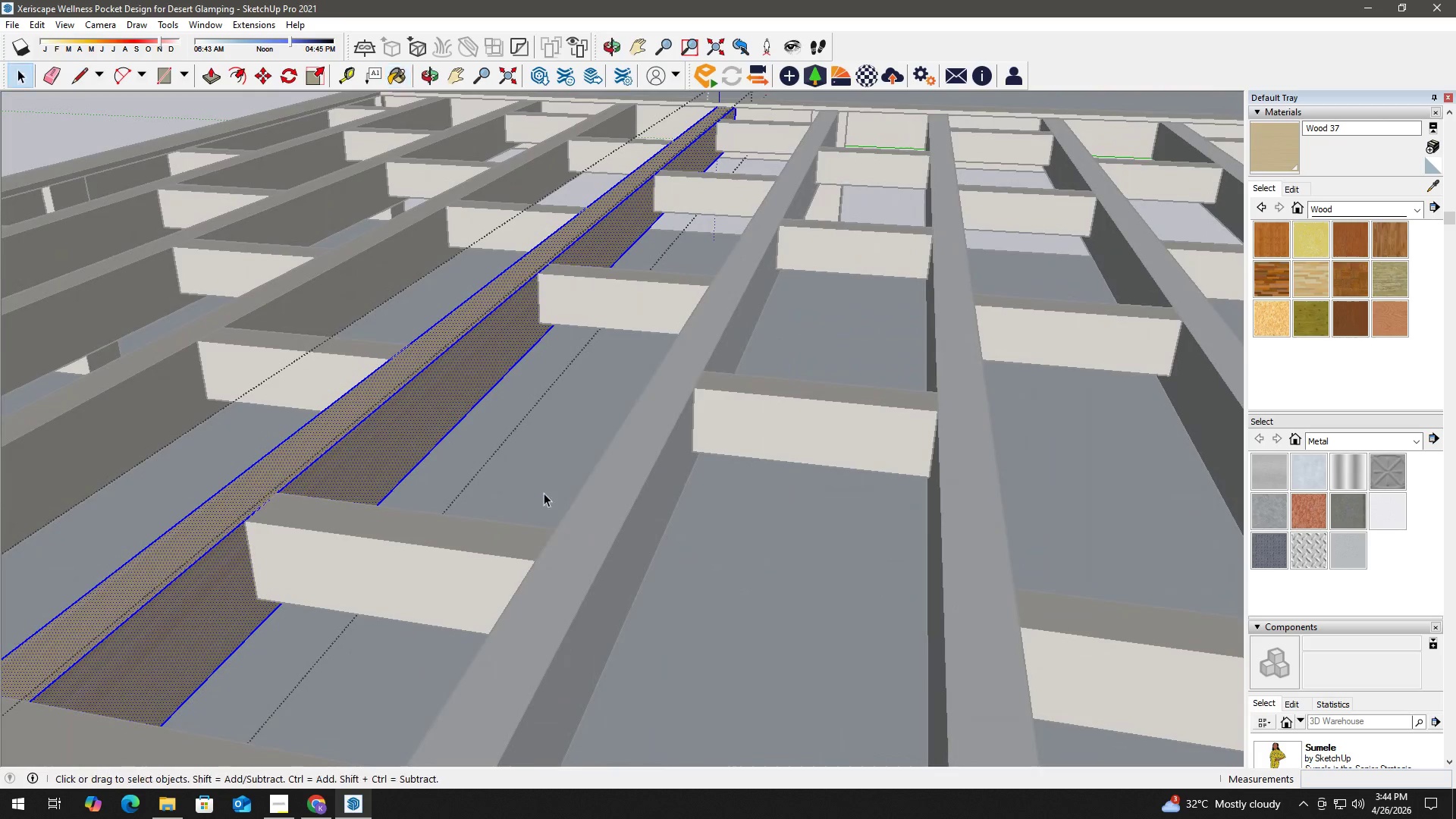 
key(Space)
 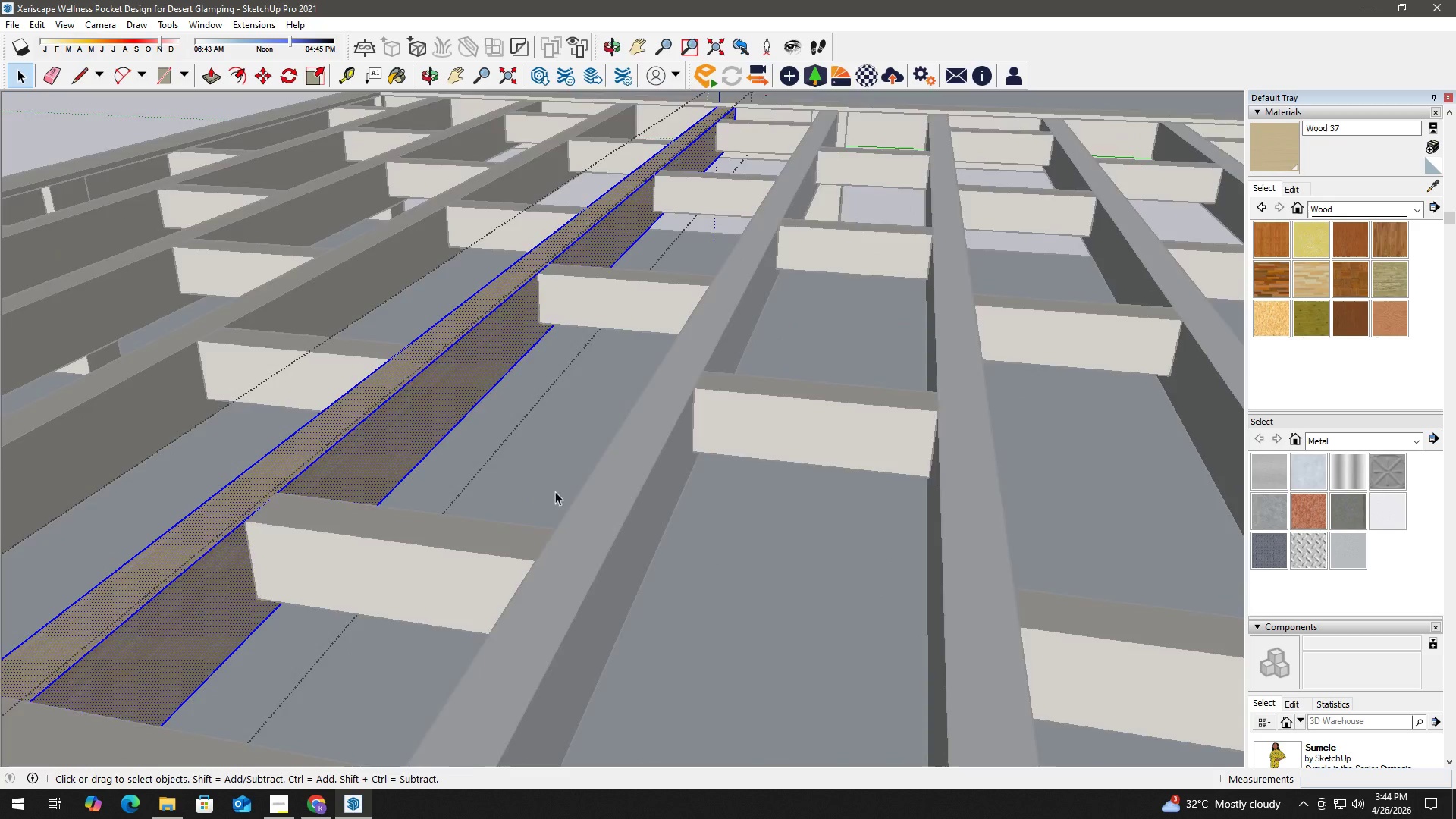 
key(Escape)
 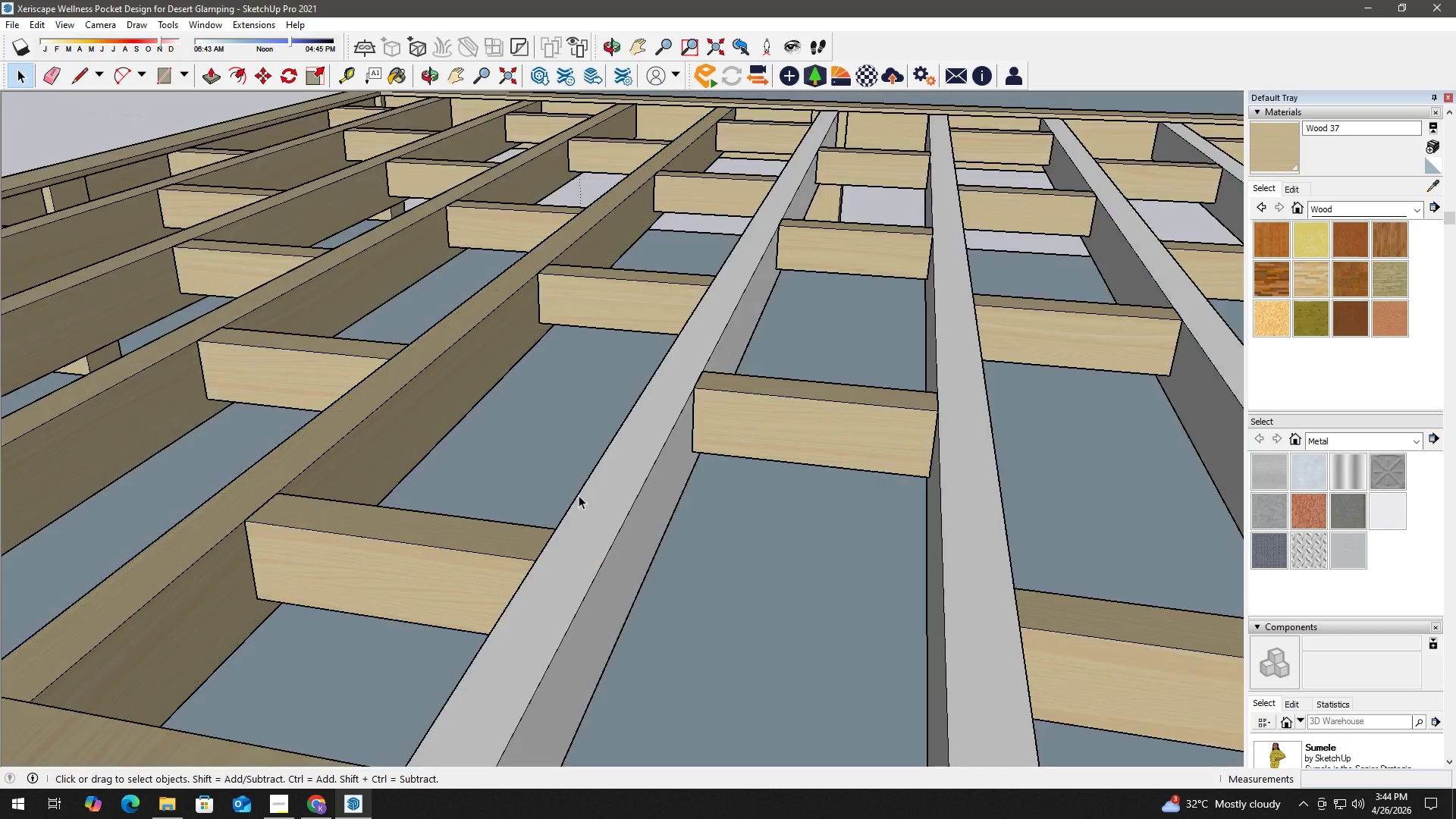 
key(Escape)
 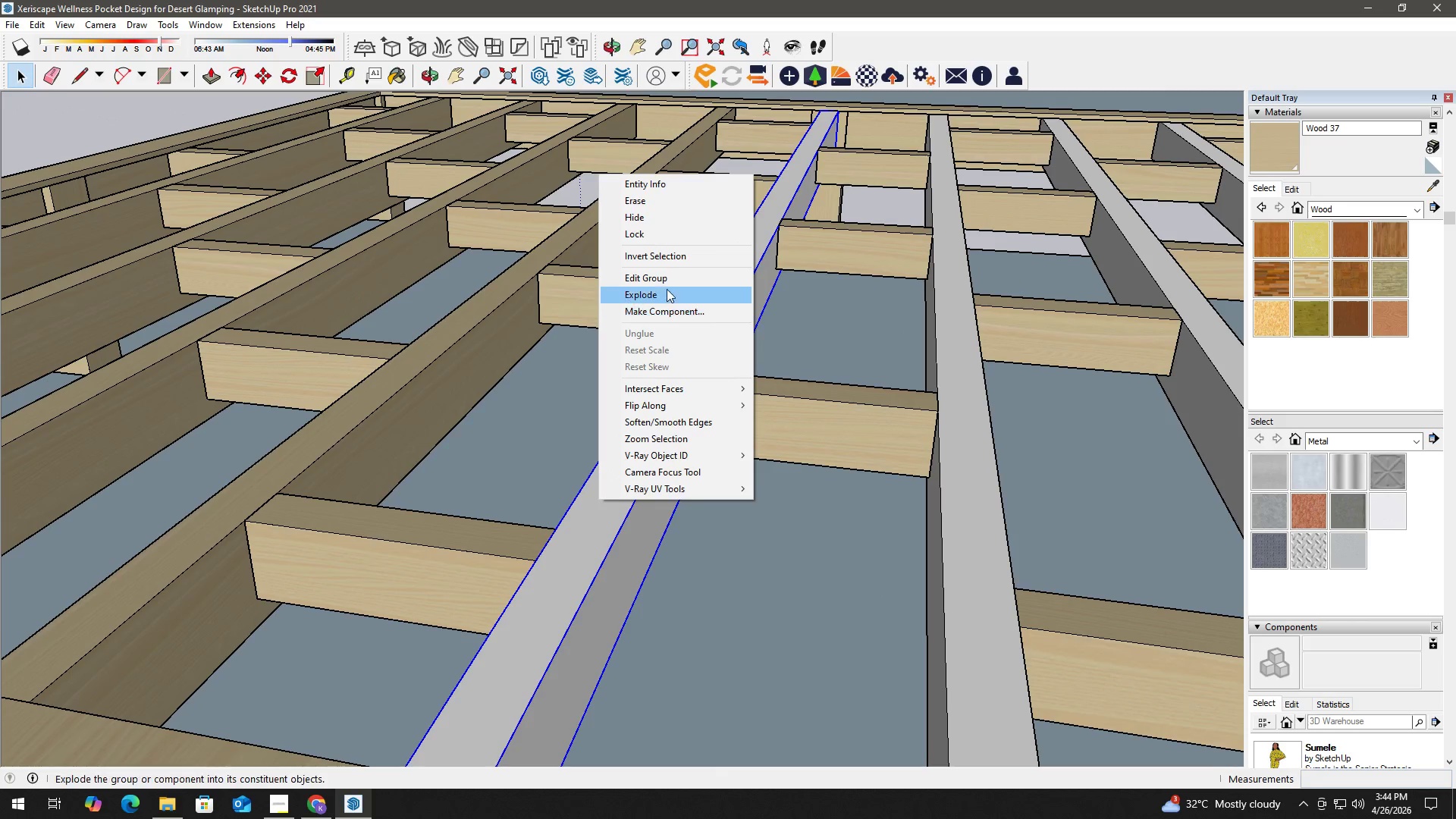 
left_click([669, 280])
 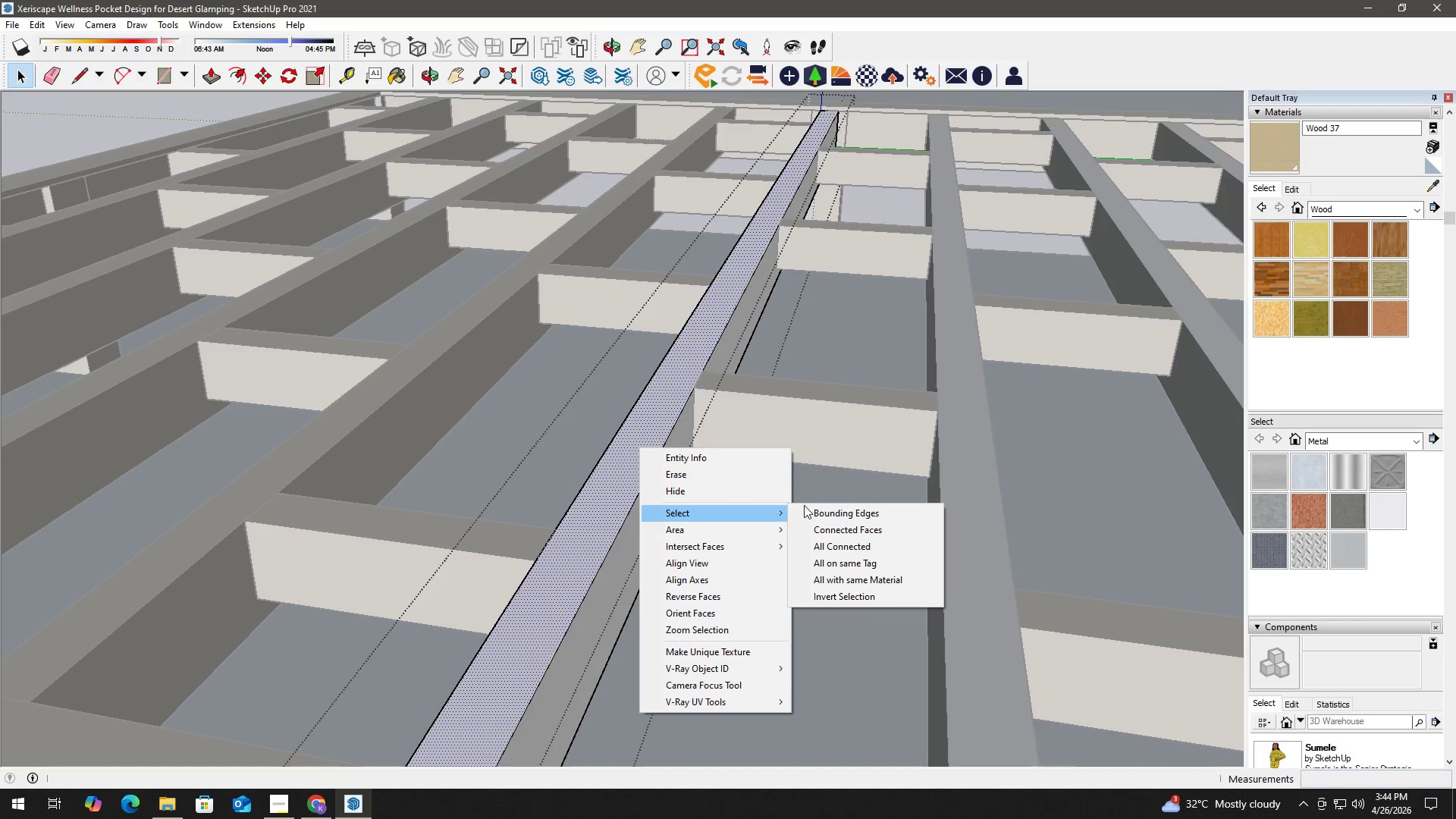 
left_click([845, 544])
 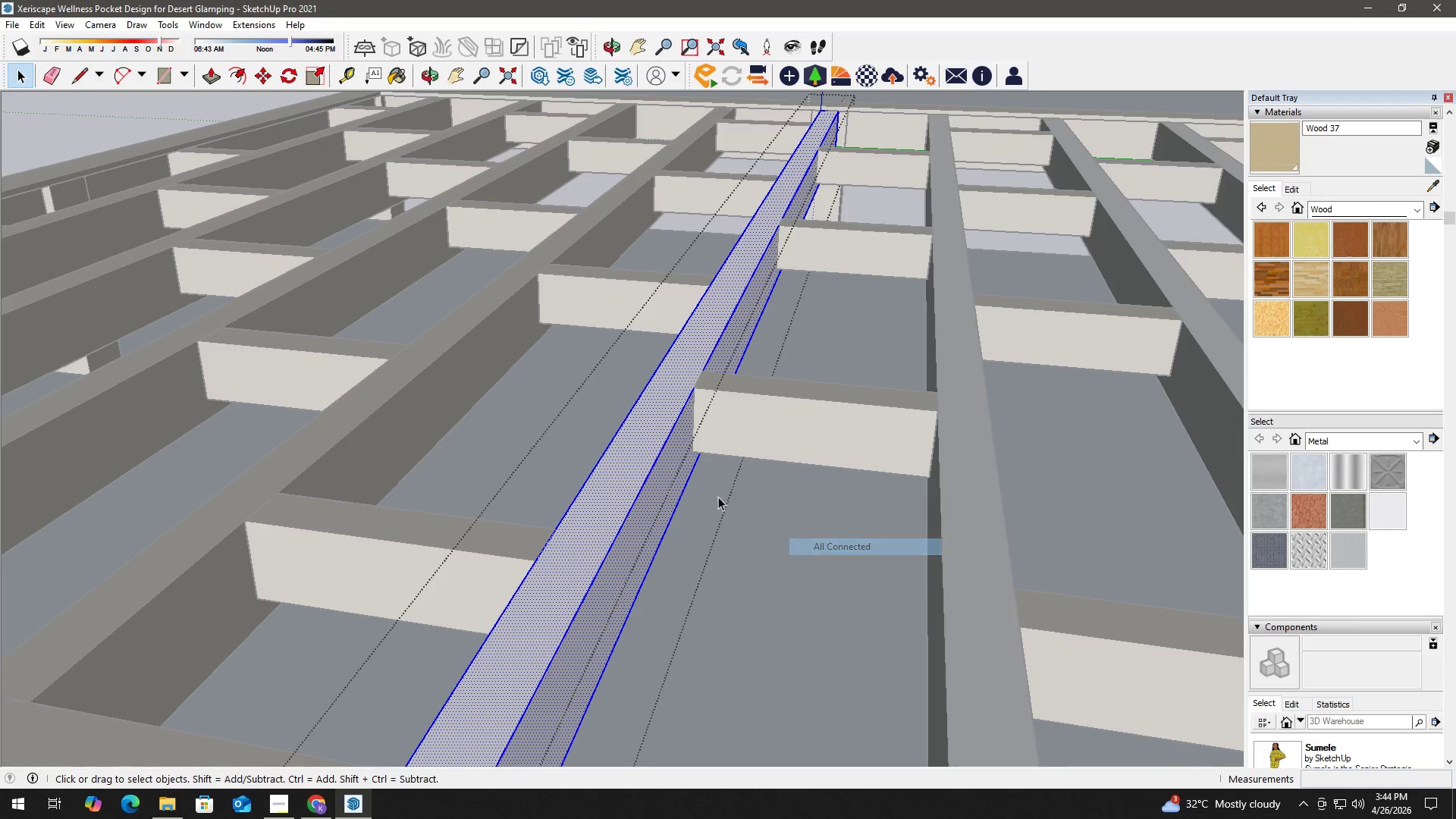 
key(B)
 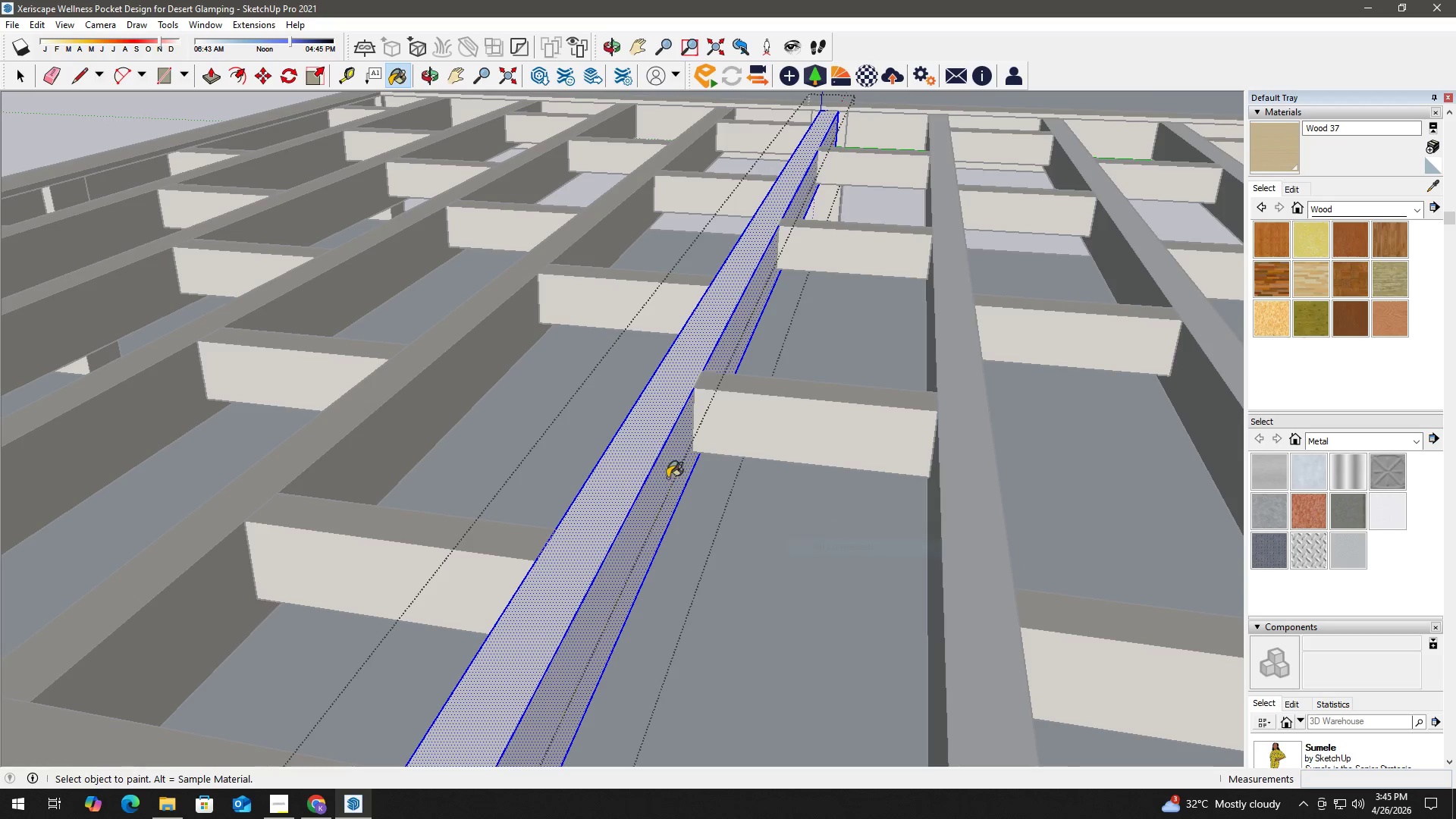 
double_click([642, 461])
 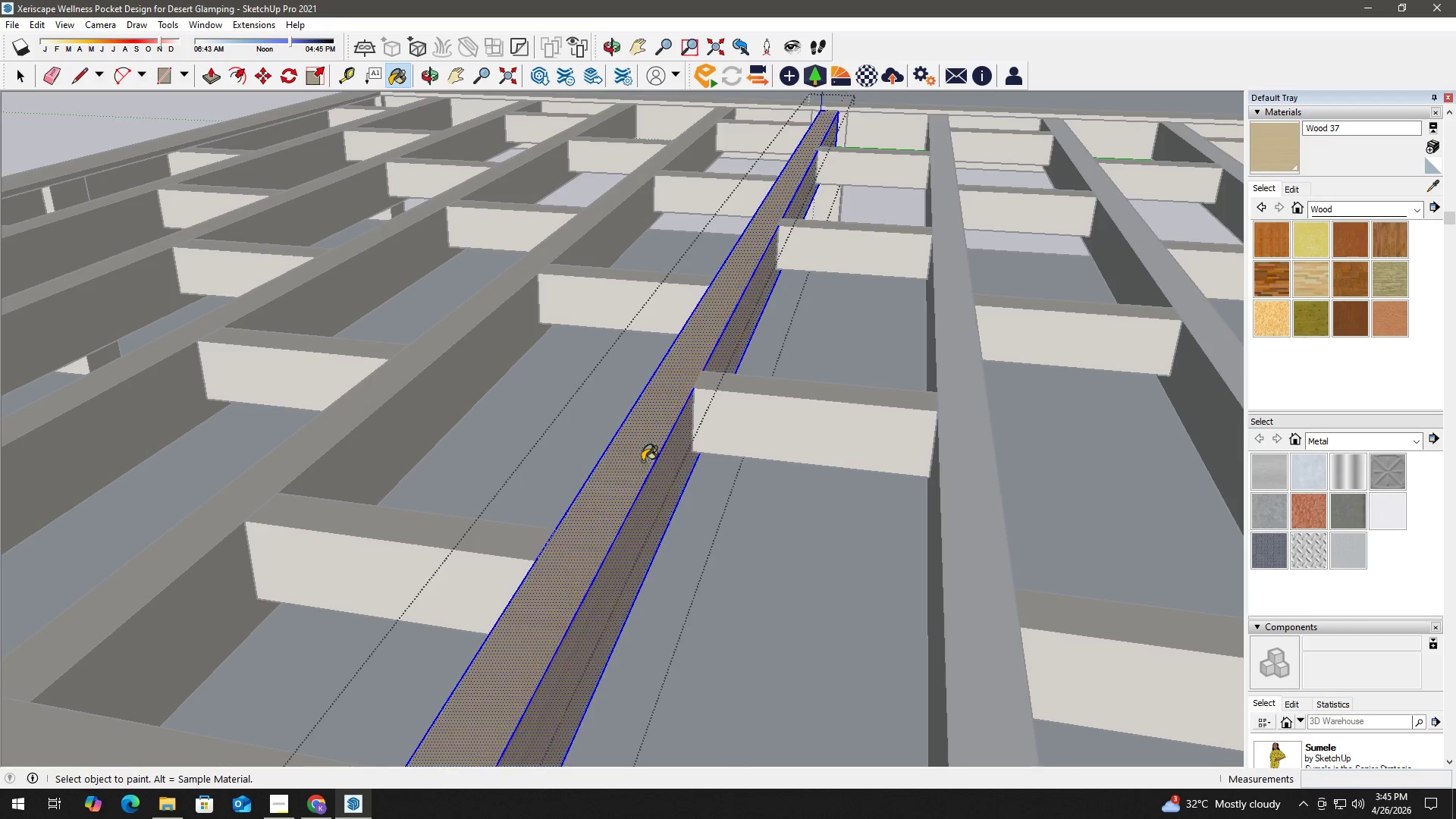 
key(Space)
 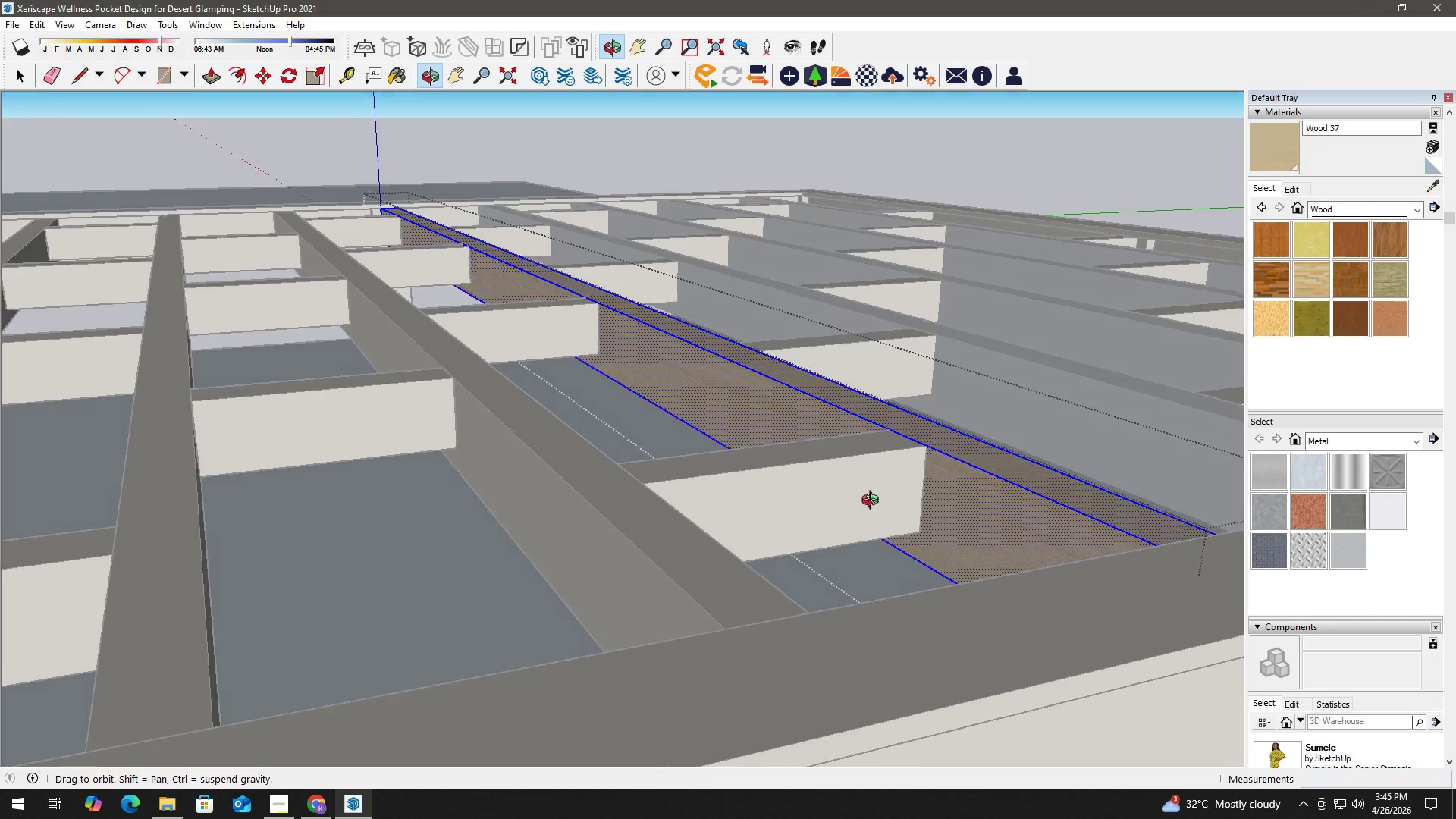 
key(B)
 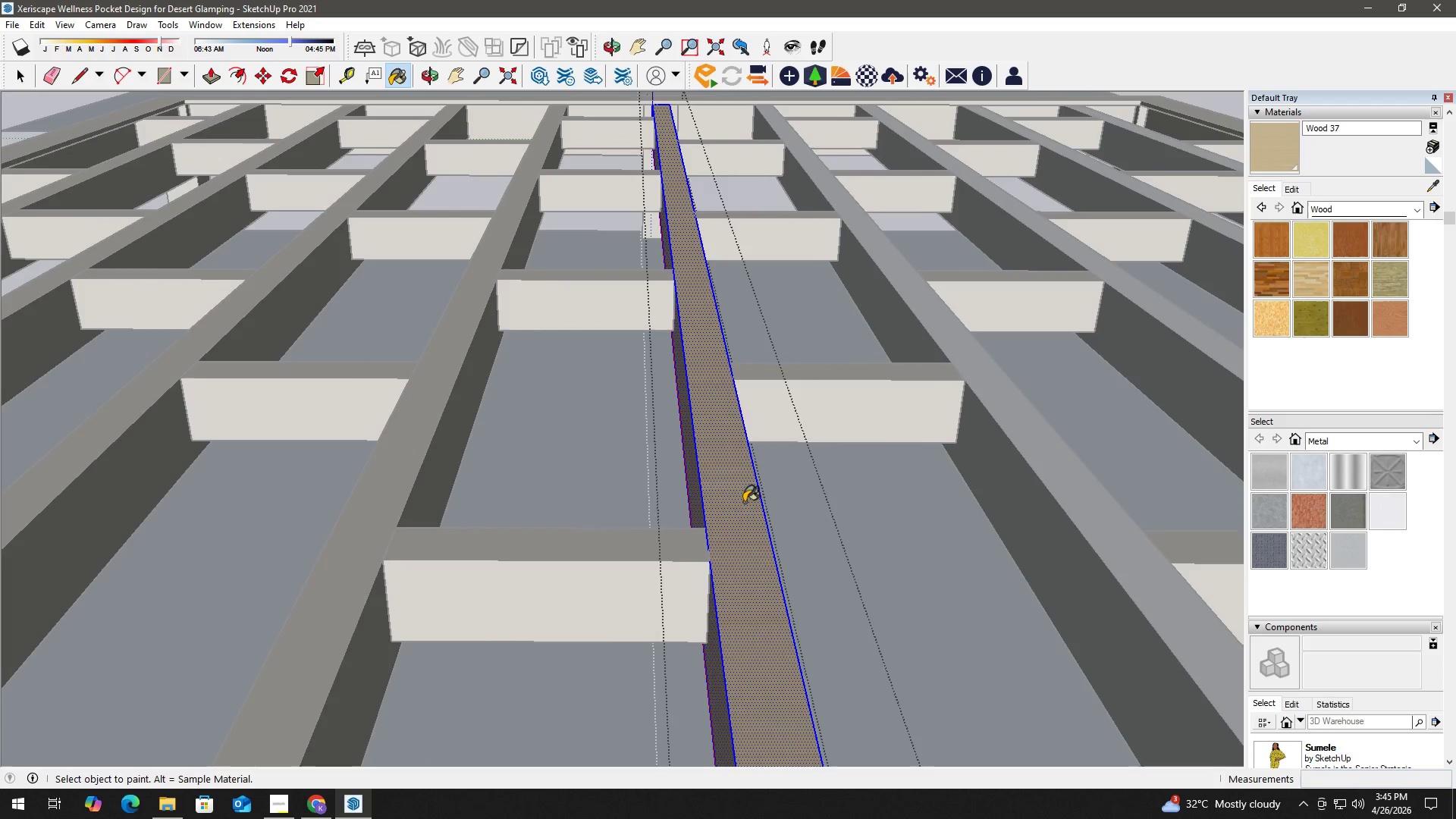 
hold_key(key=AltLeft, duration=0.55)
 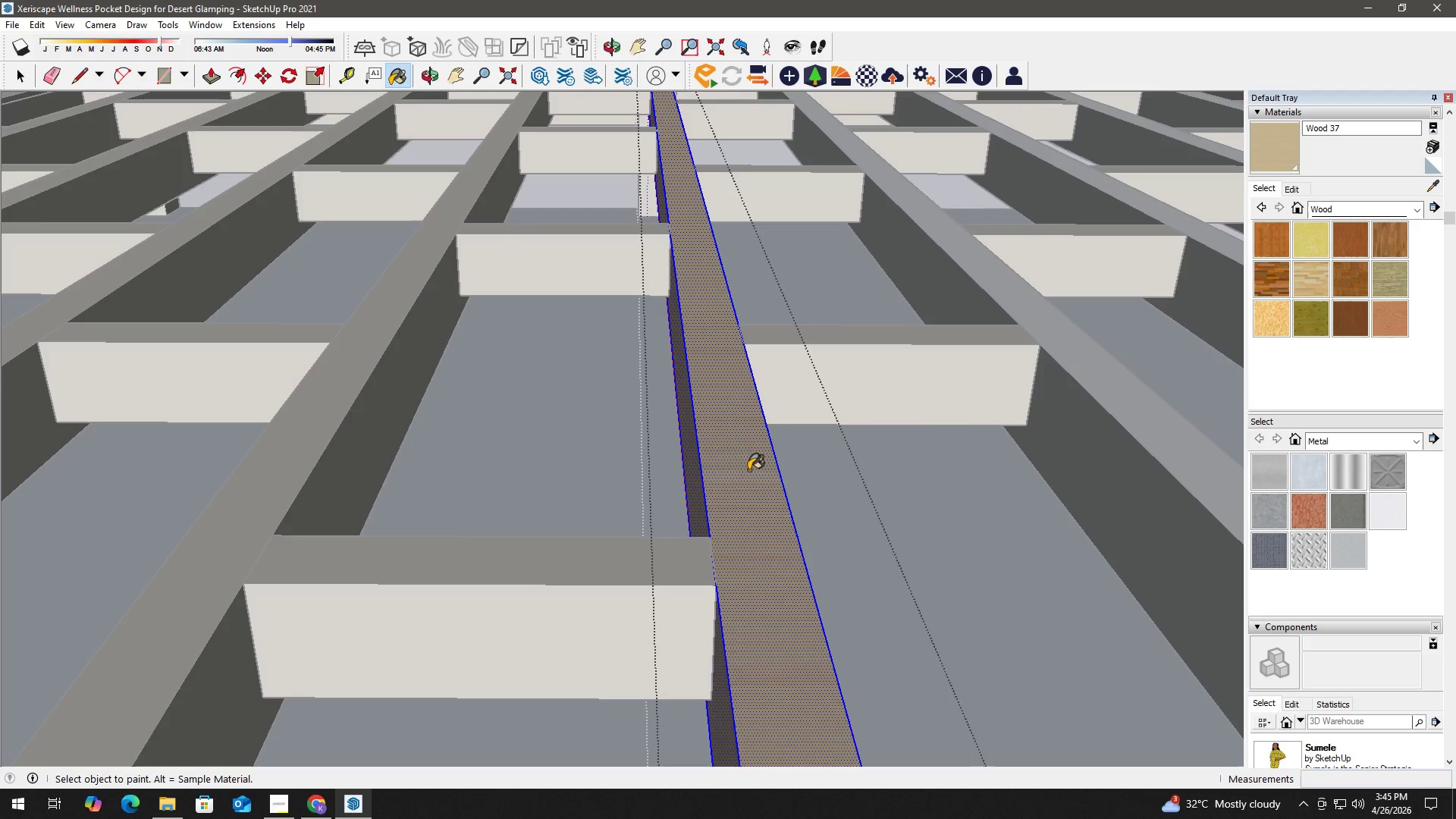 
scroll: coordinate [679, 507], scroll_direction: up, amount: 2.0
 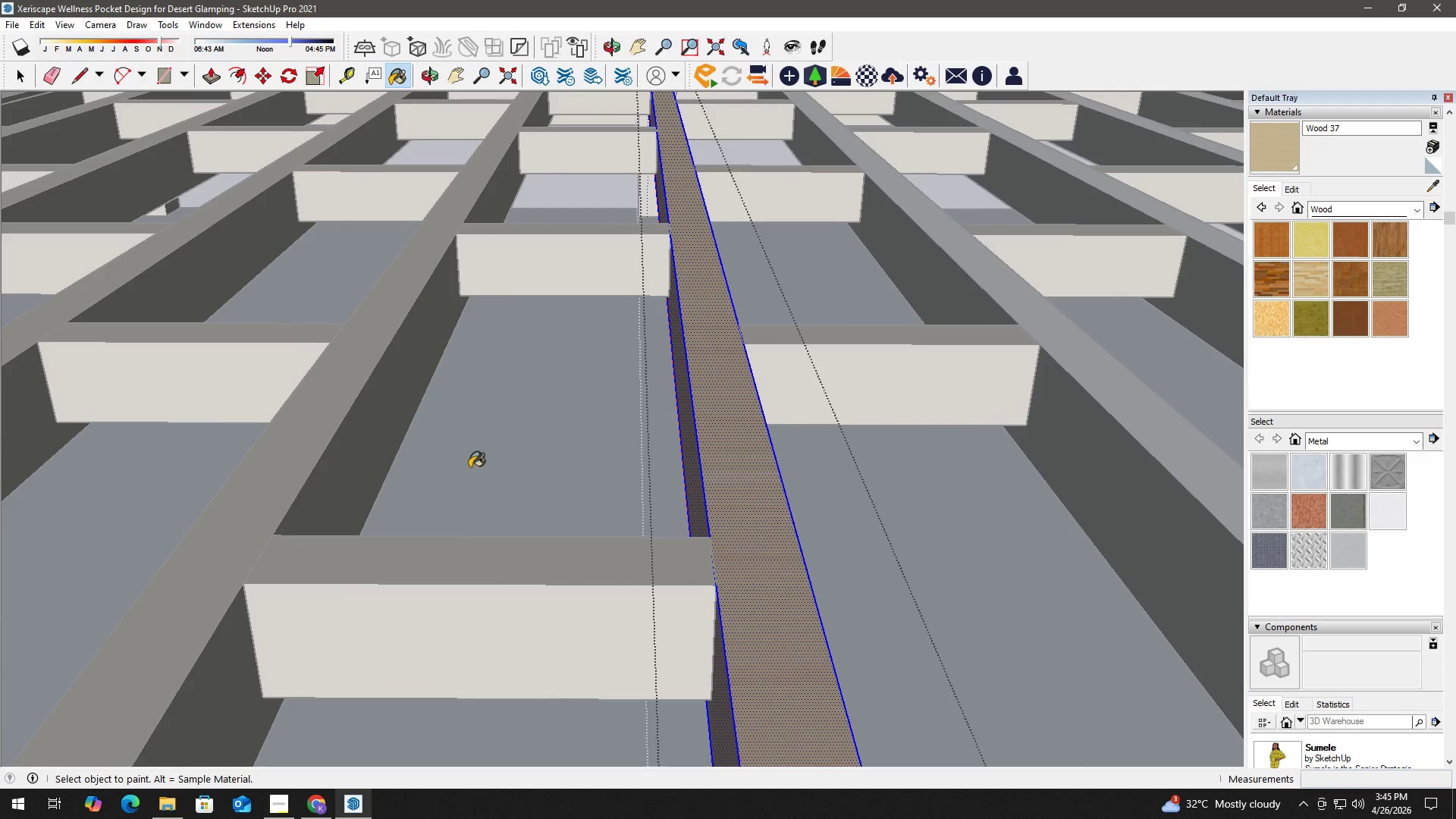 
left_click([713, 466])
 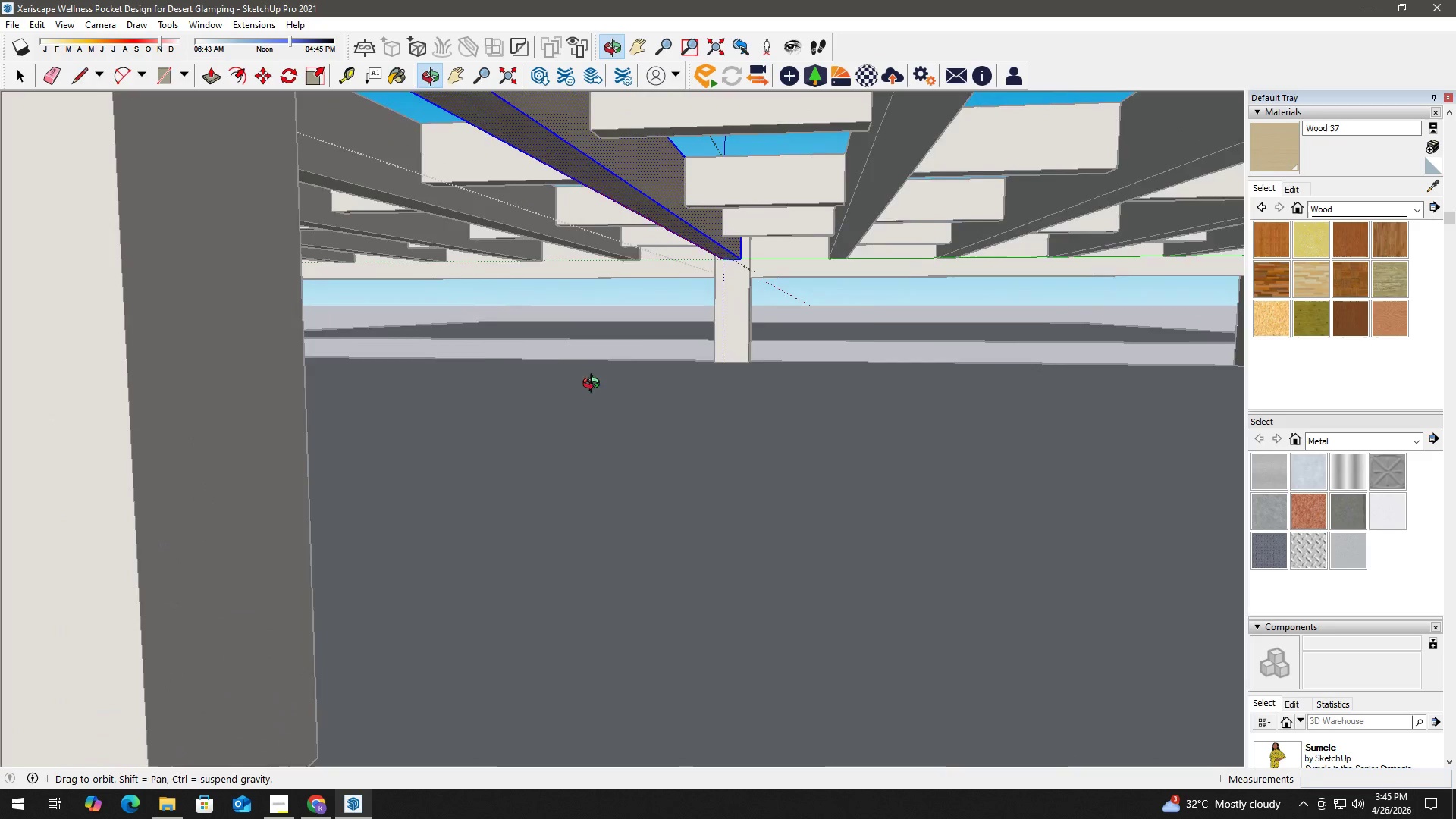 
key(H)
 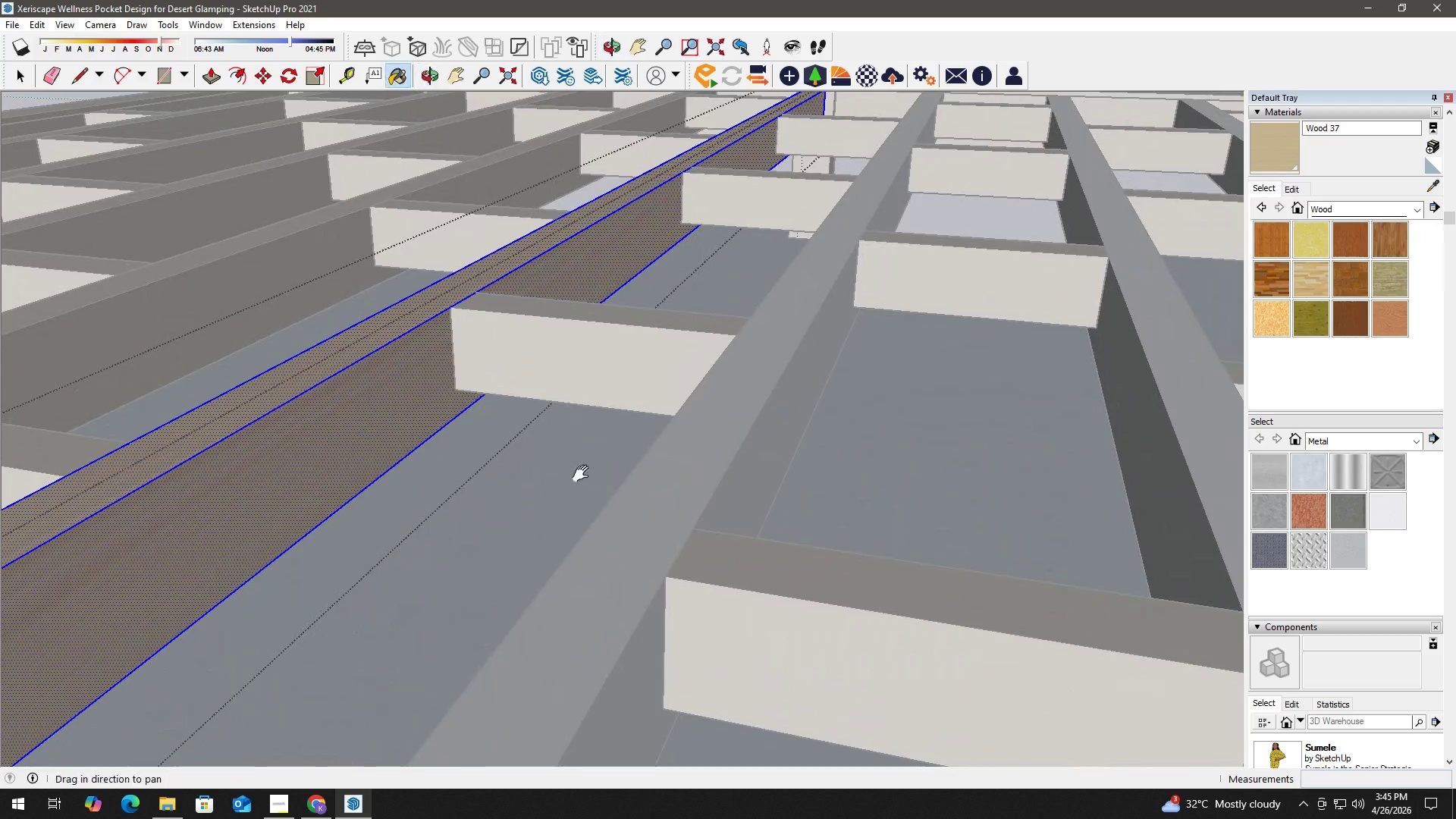 
key(Space)
 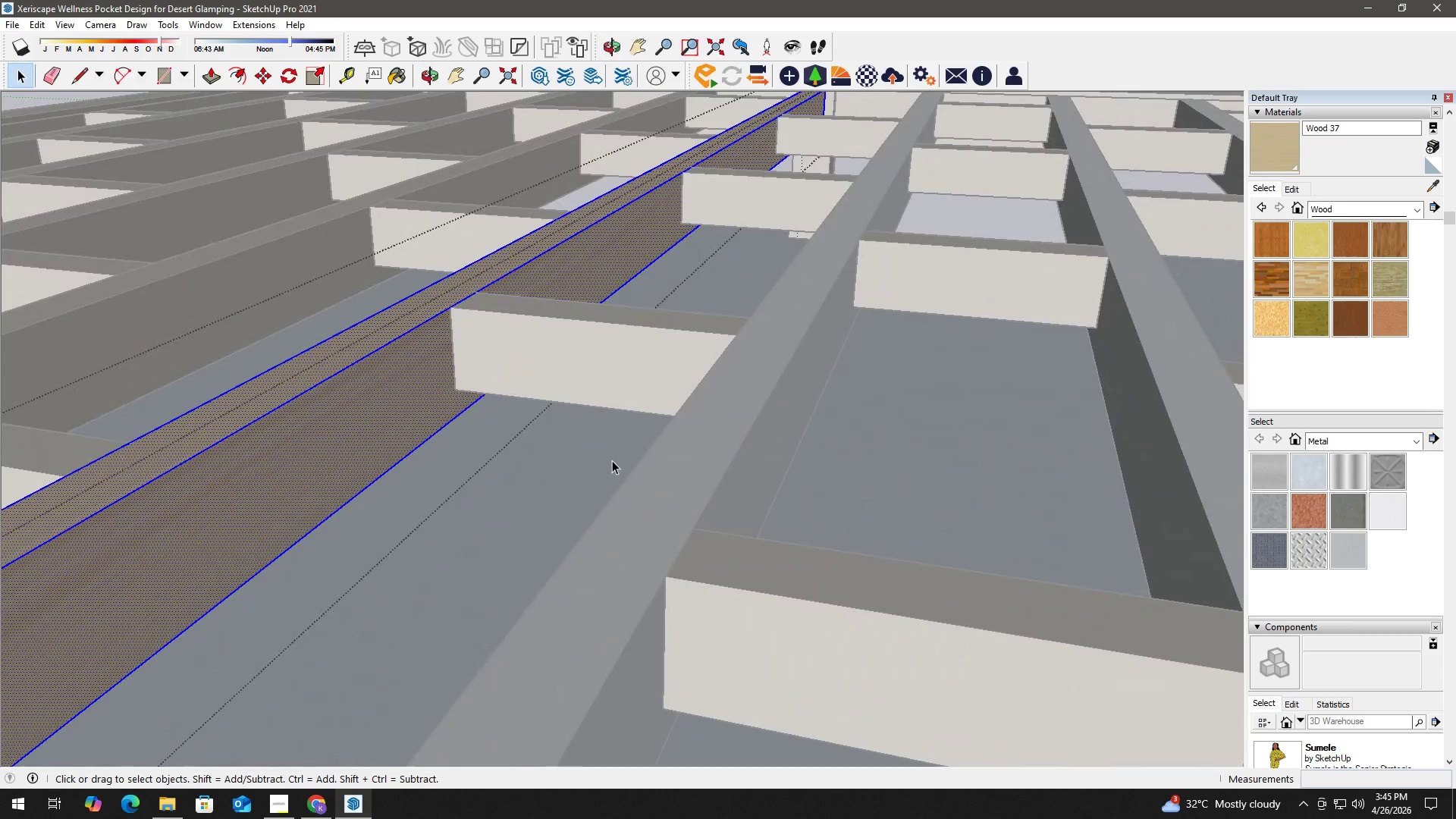 
key(Escape)
 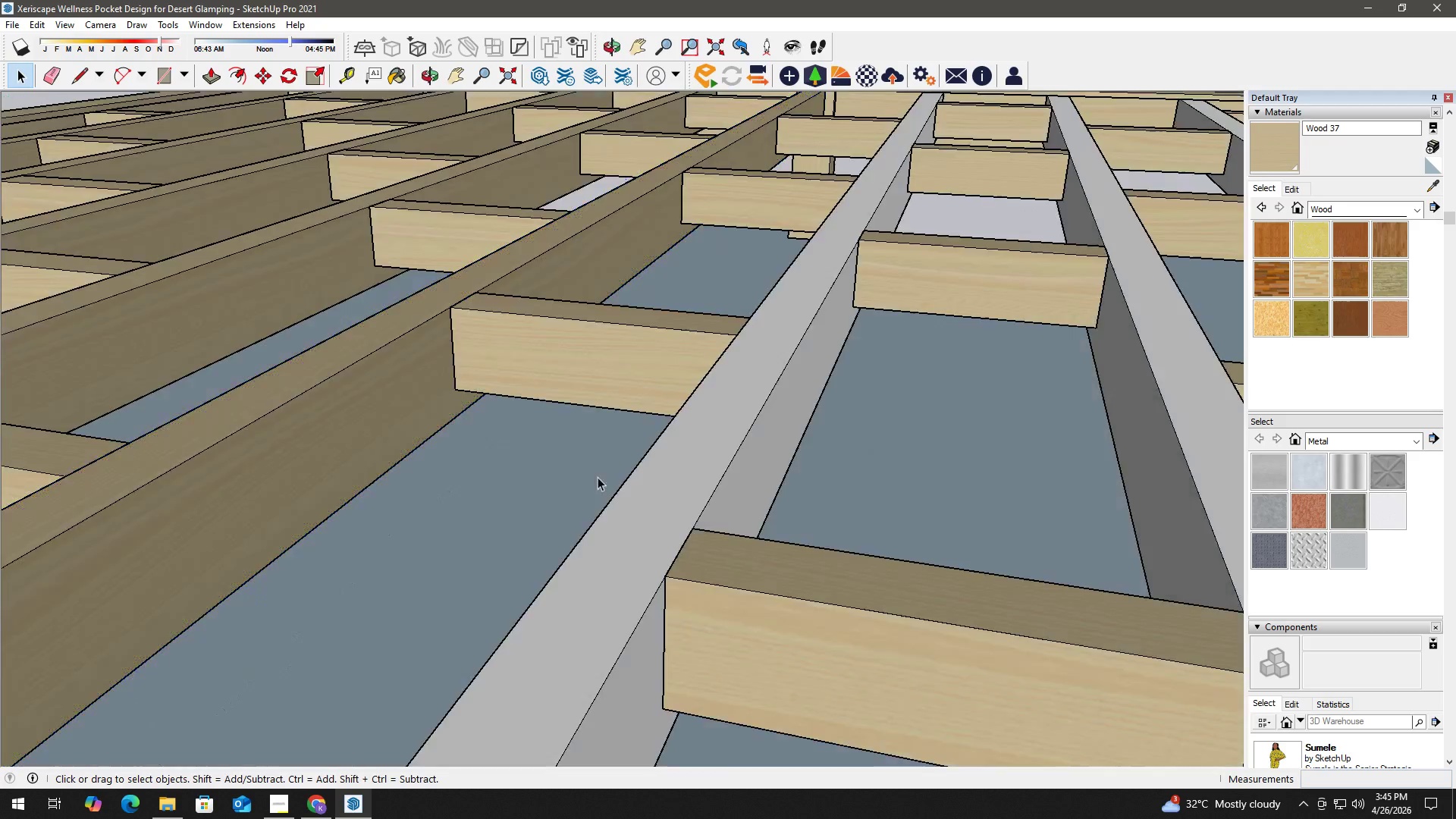 
key(Escape)
 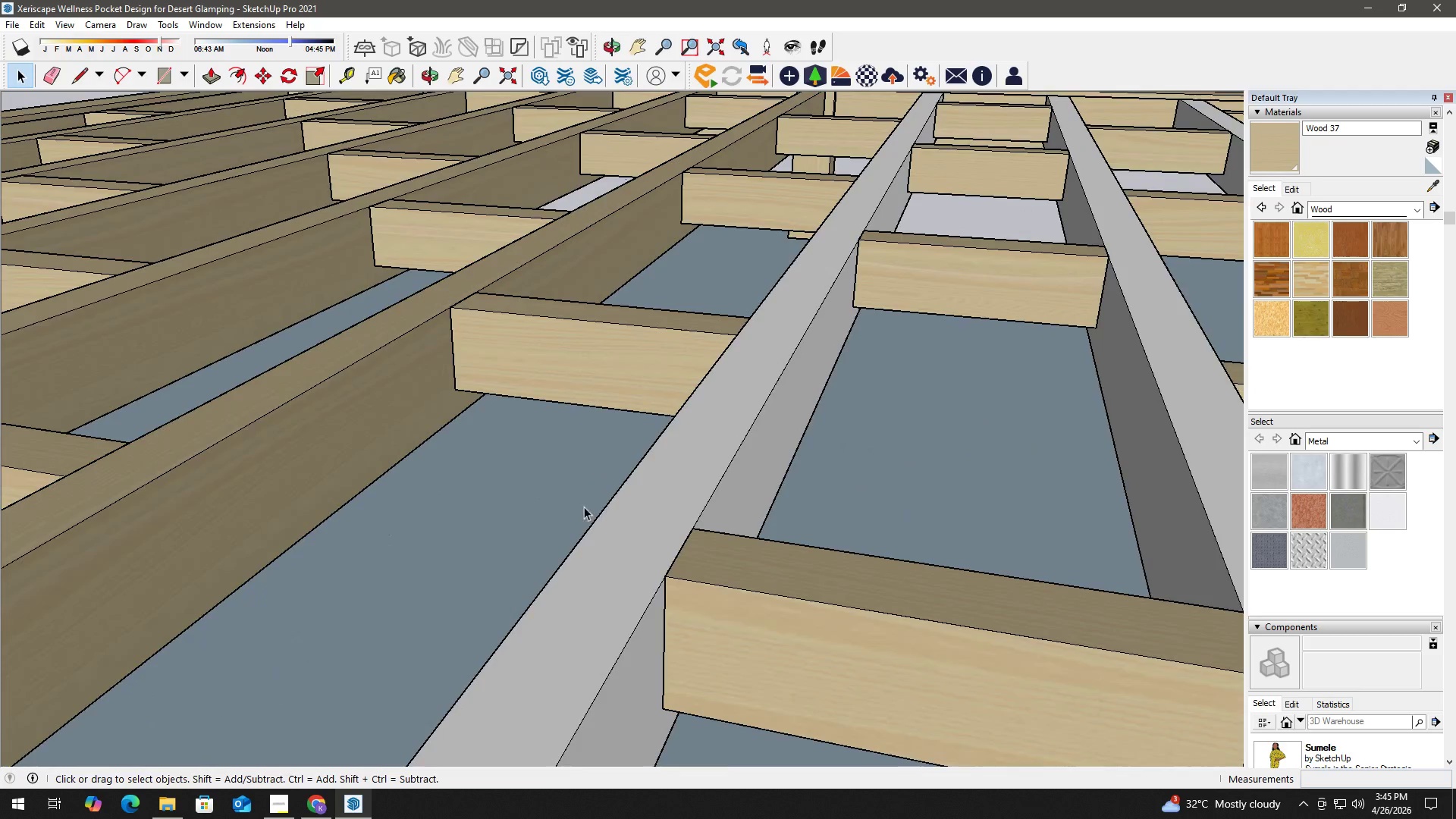 
key(Escape)
 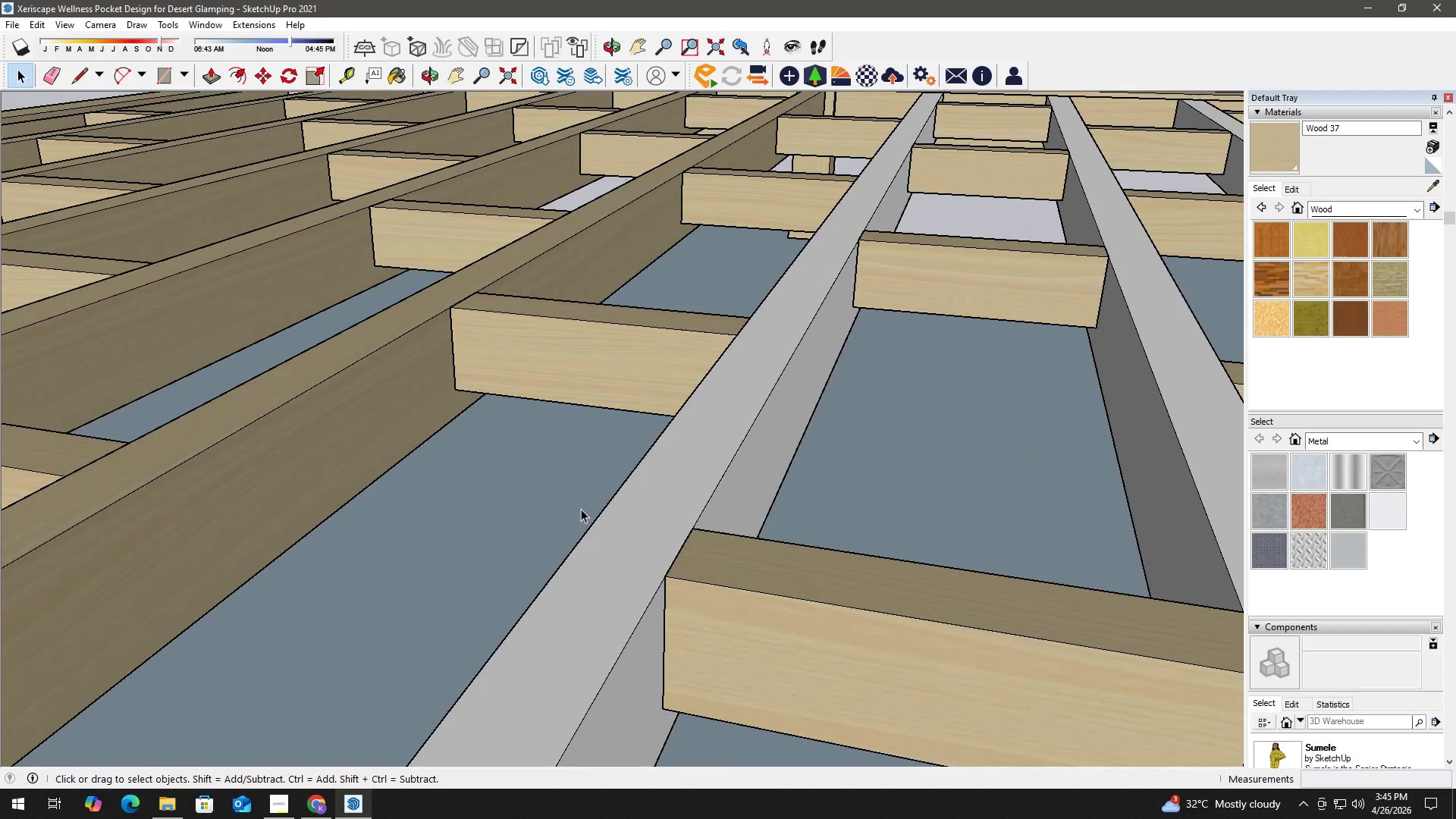 
left_click([612, 532])
 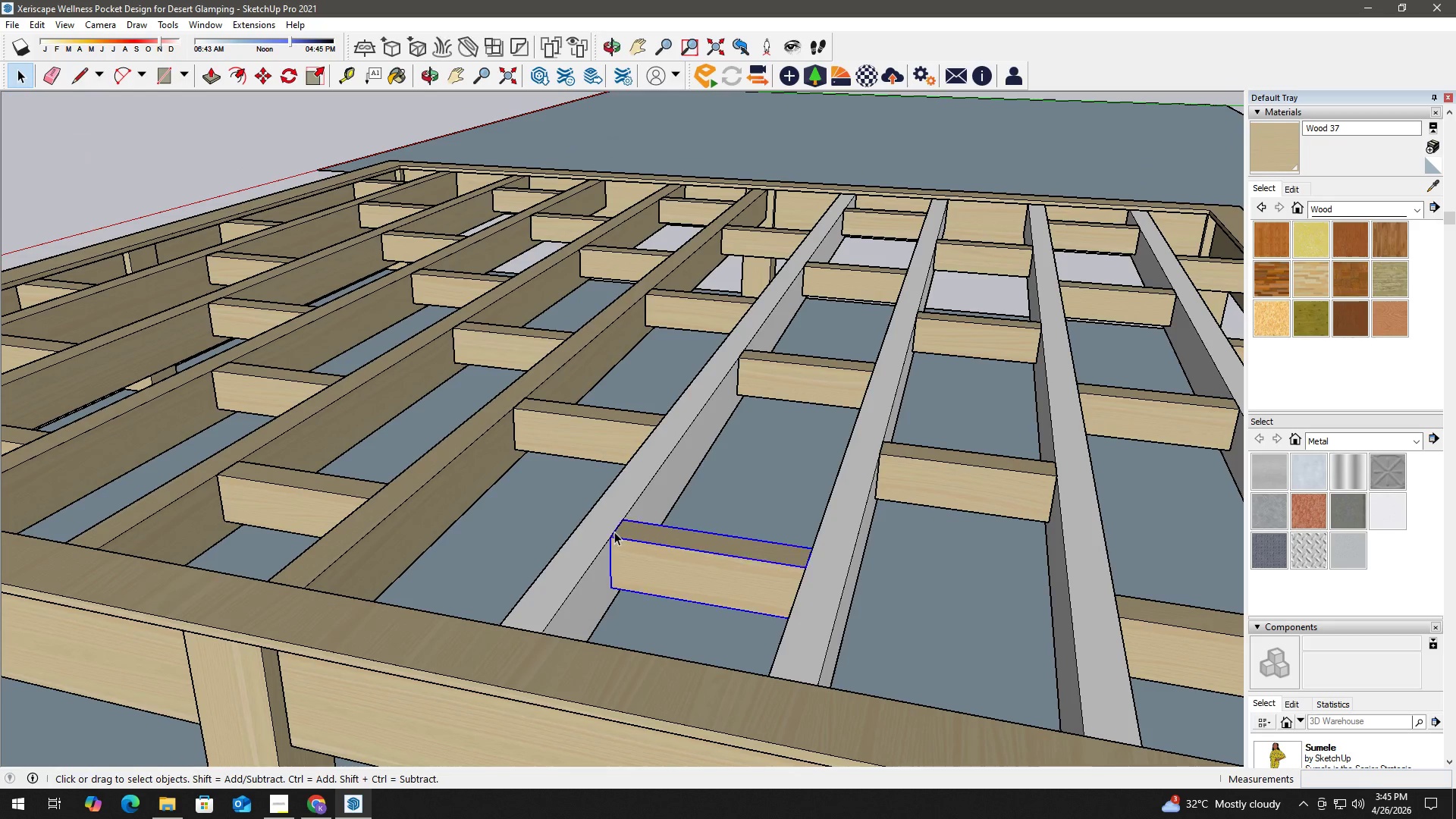 
right_click([614, 531])
 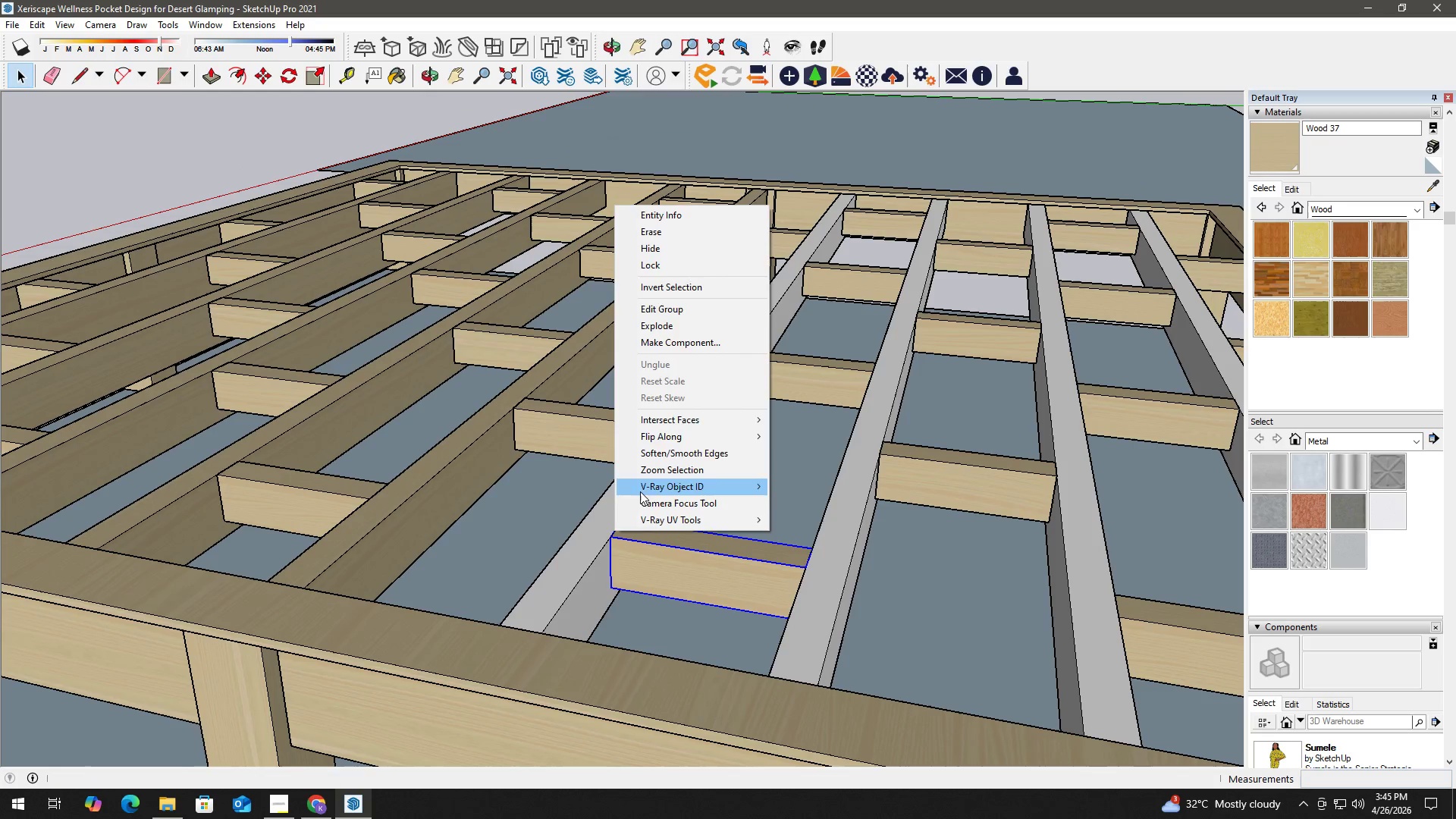 
scroll: coordinate [578, 521], scroll_direction: down, amount: 5.0
 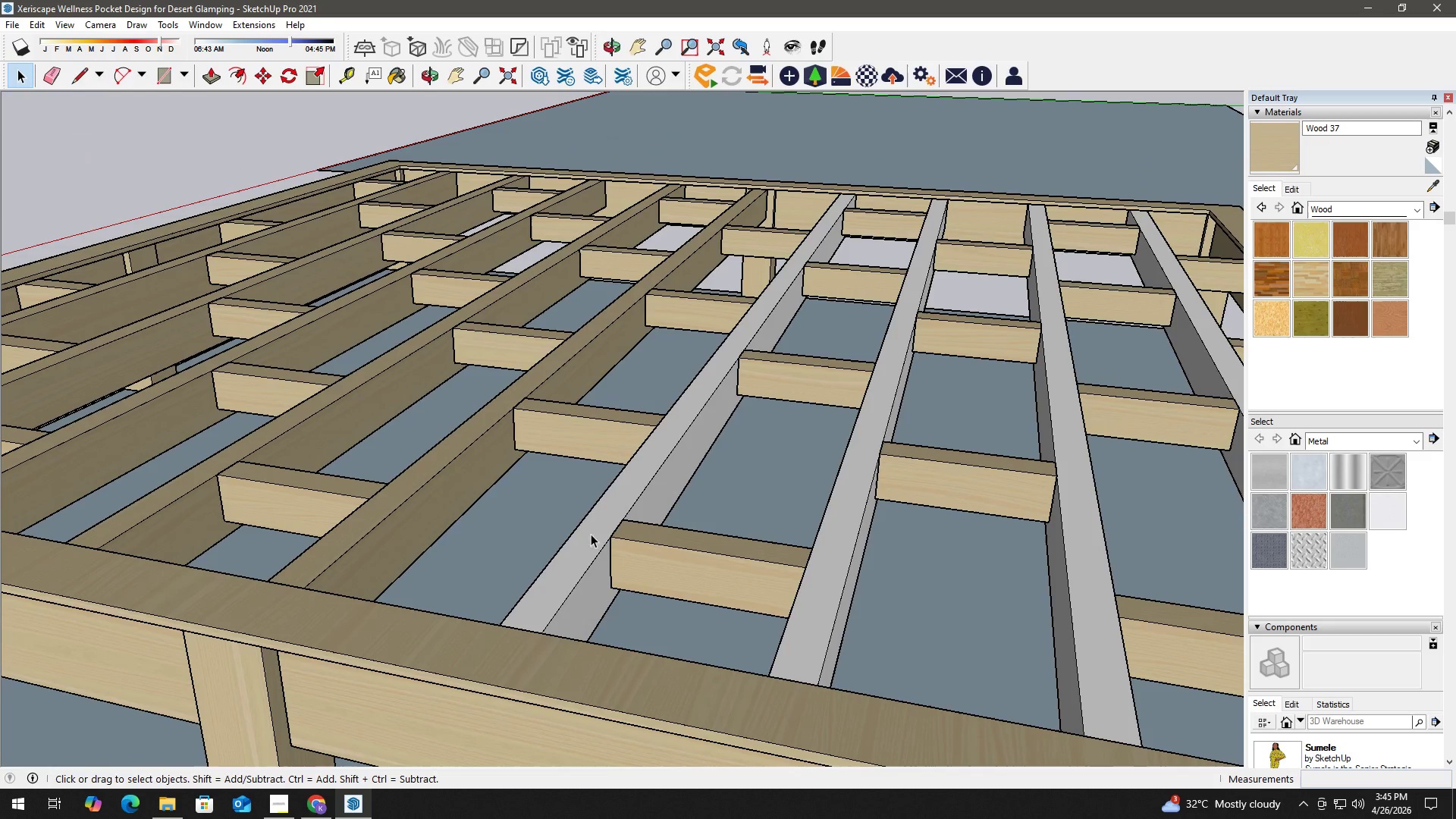 
key(Escape)
 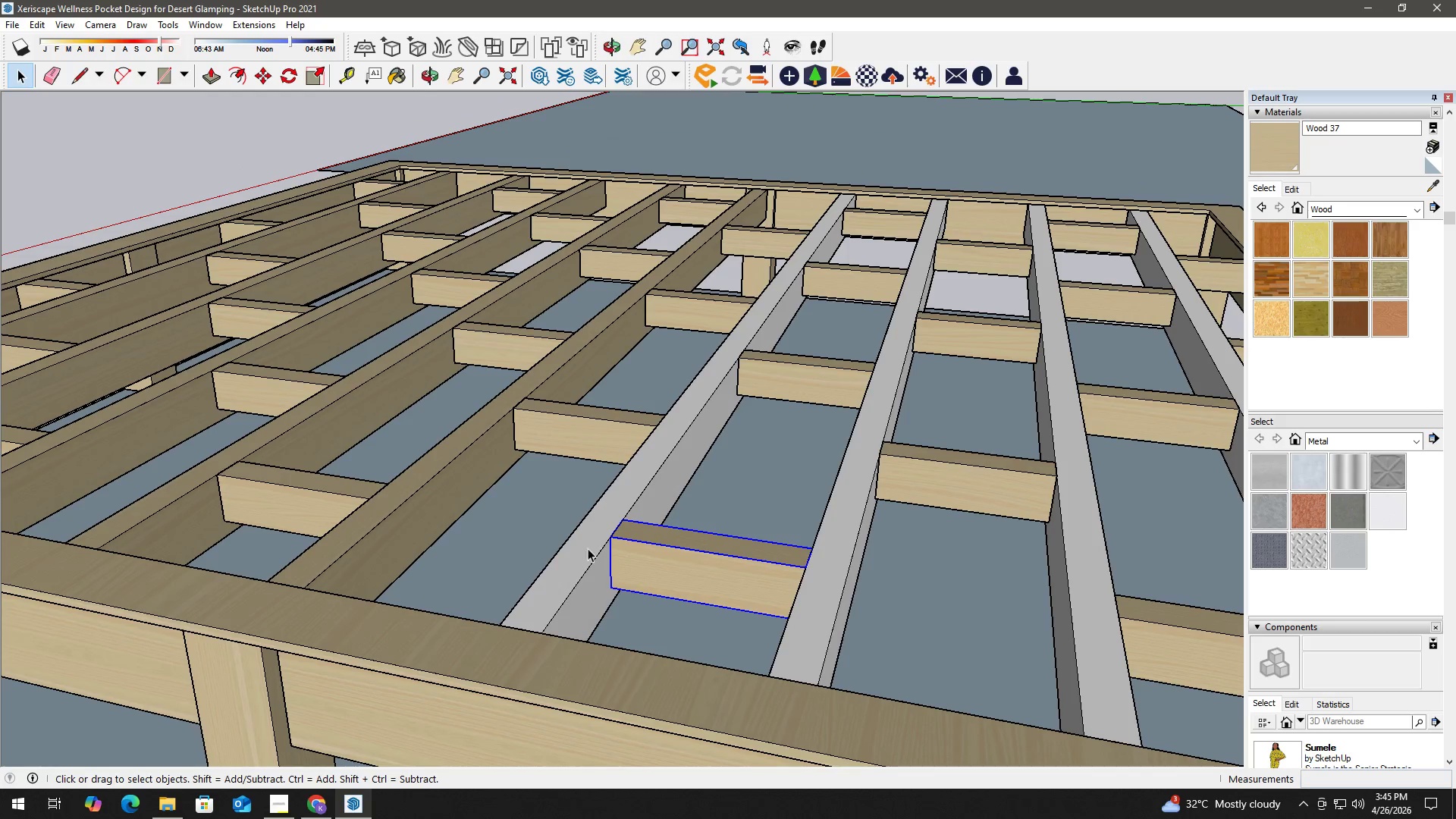 
left_click_drag(start_coordinate=[588, 549], to_coordinate=[587, 553])
 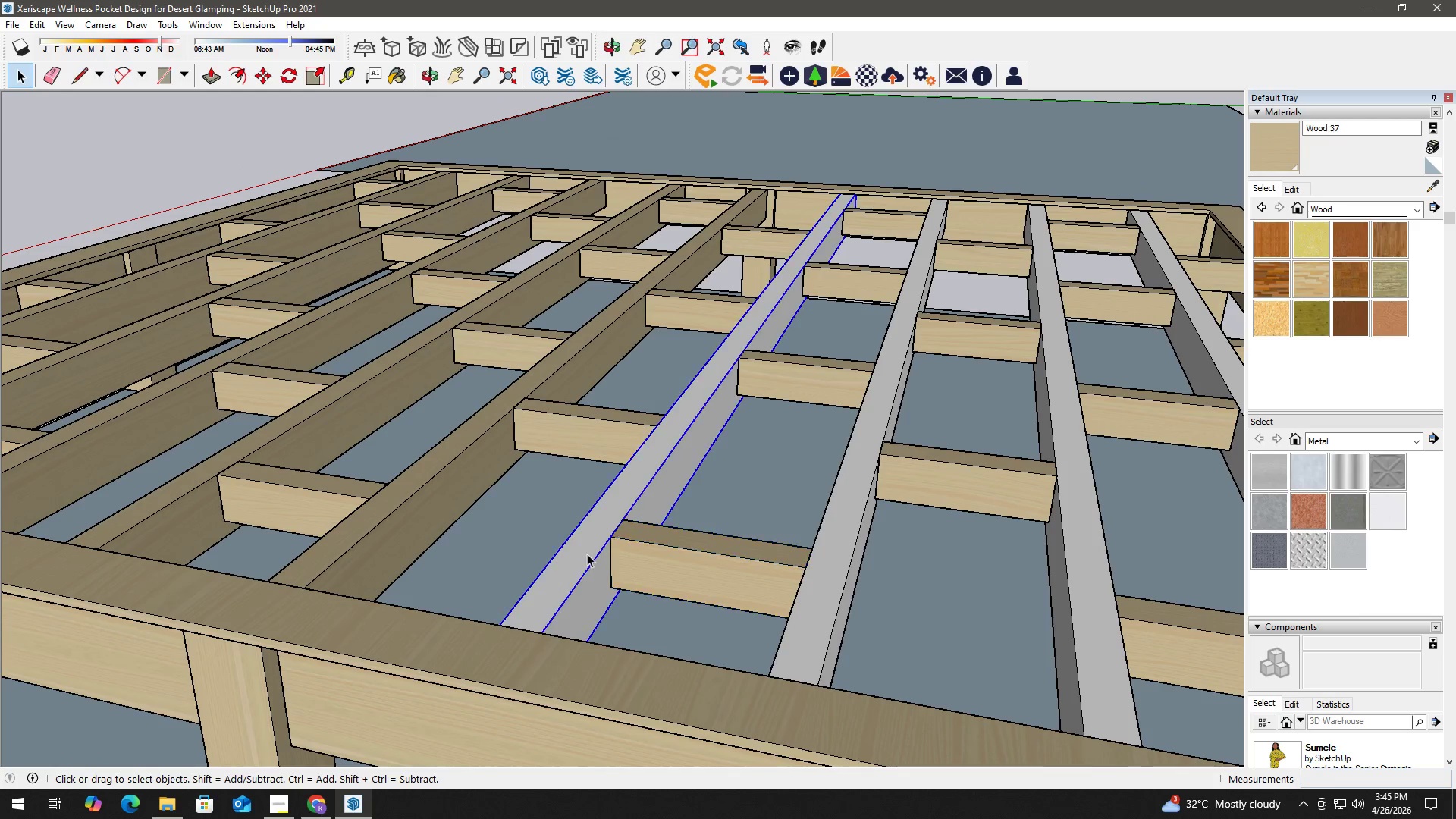 
right_click([587, 554])
 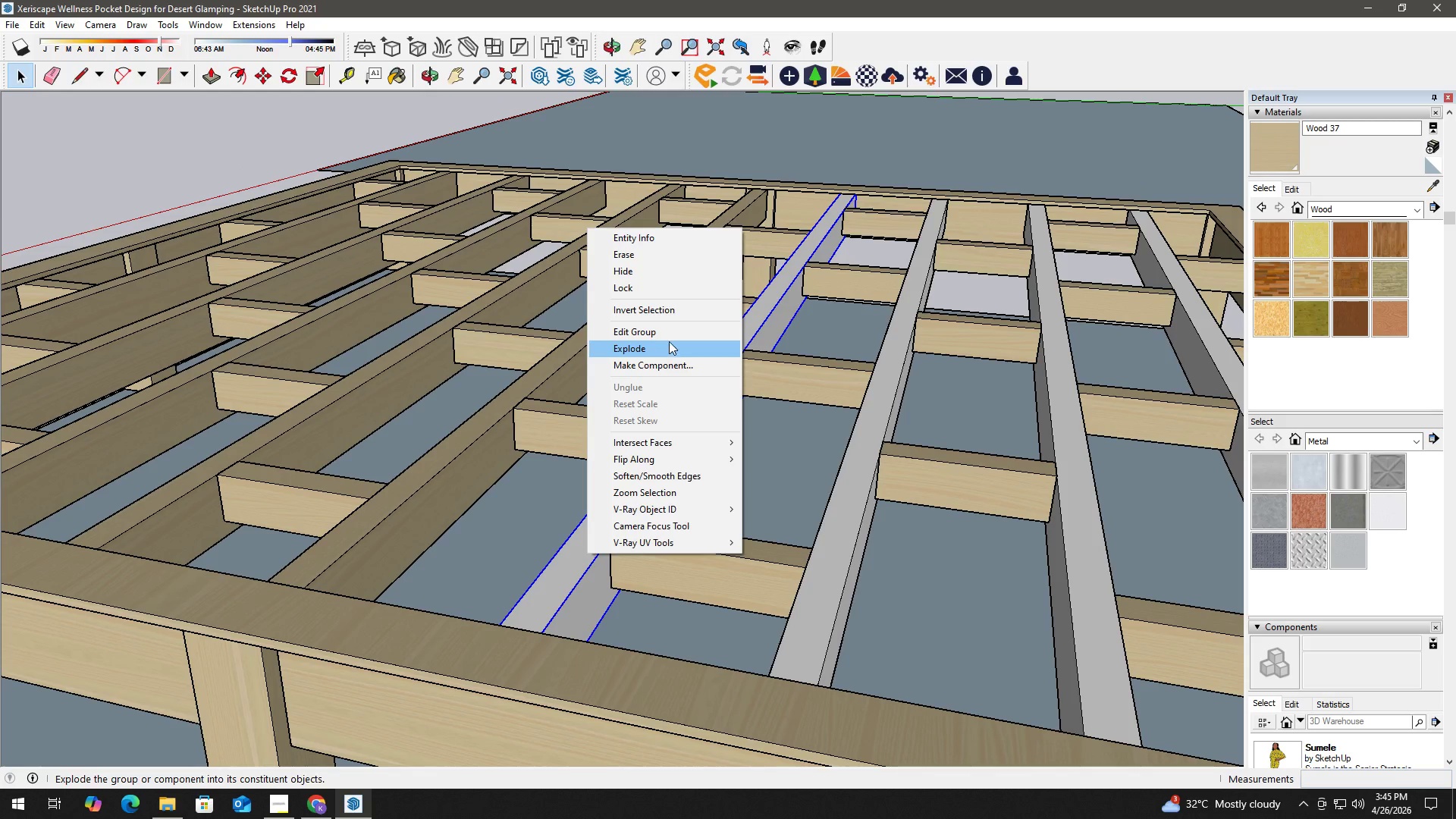 
left_click([671, 334])
 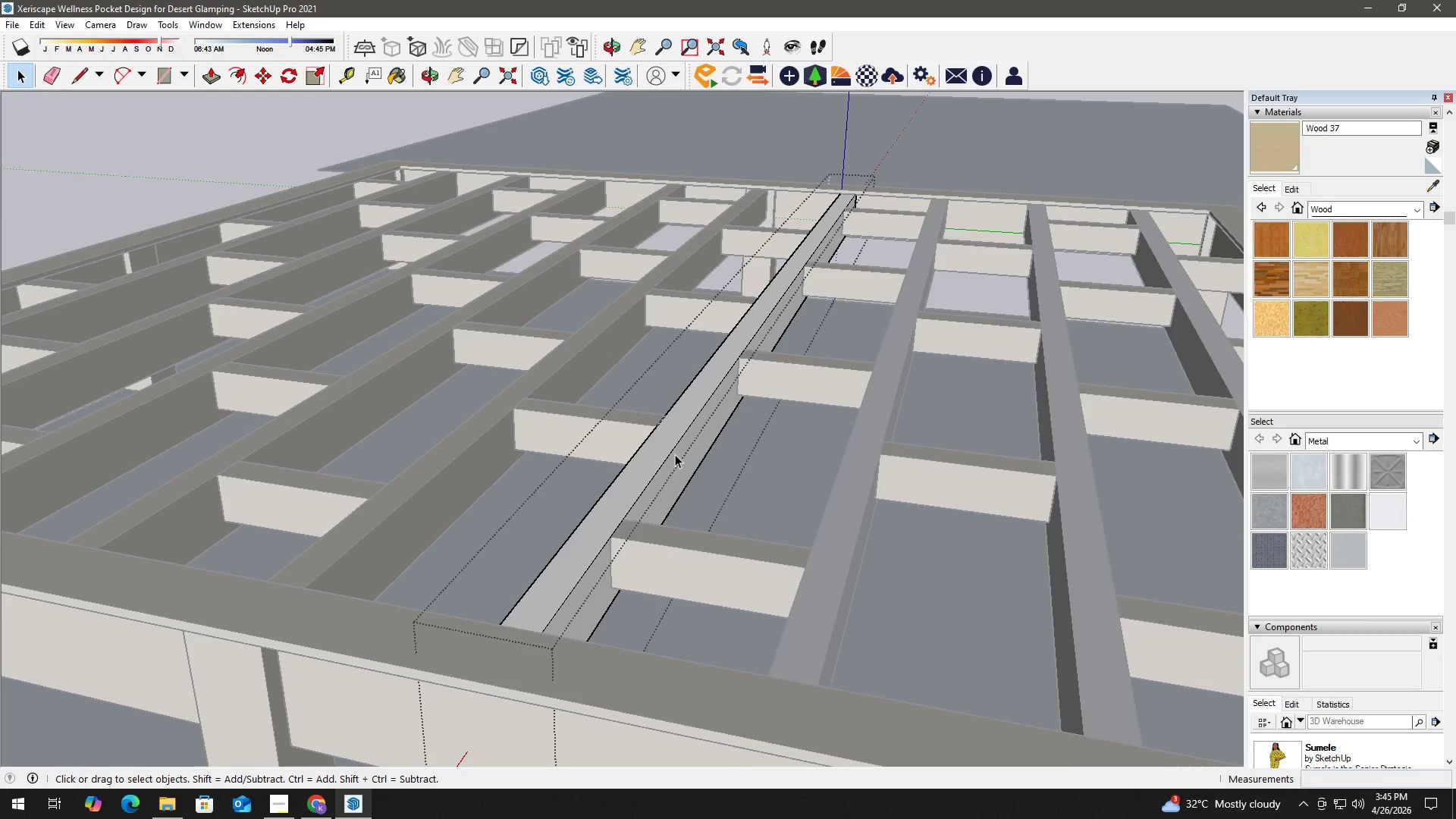 
left_click([661, 450])
 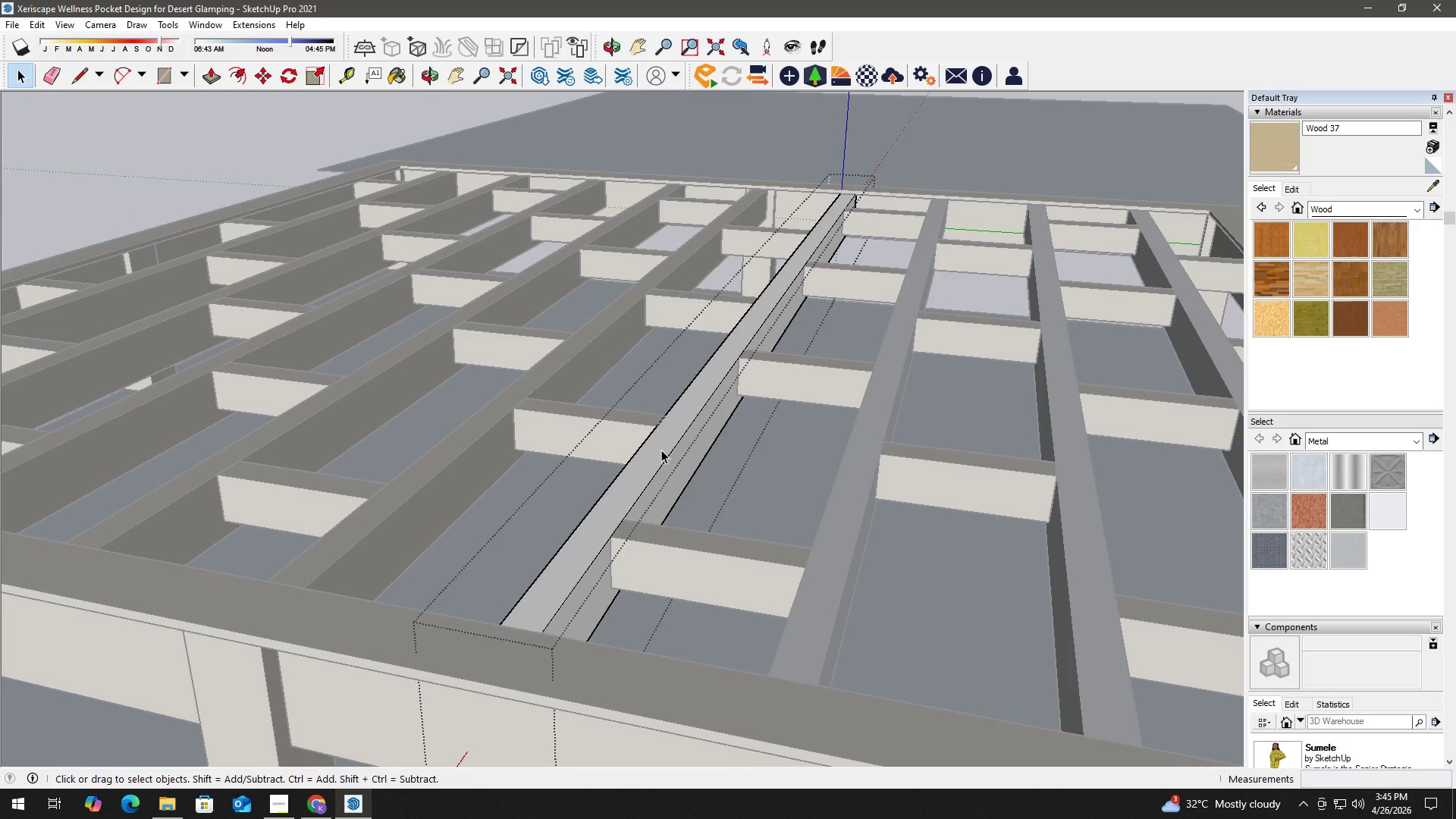 
right_click([661, 450])
 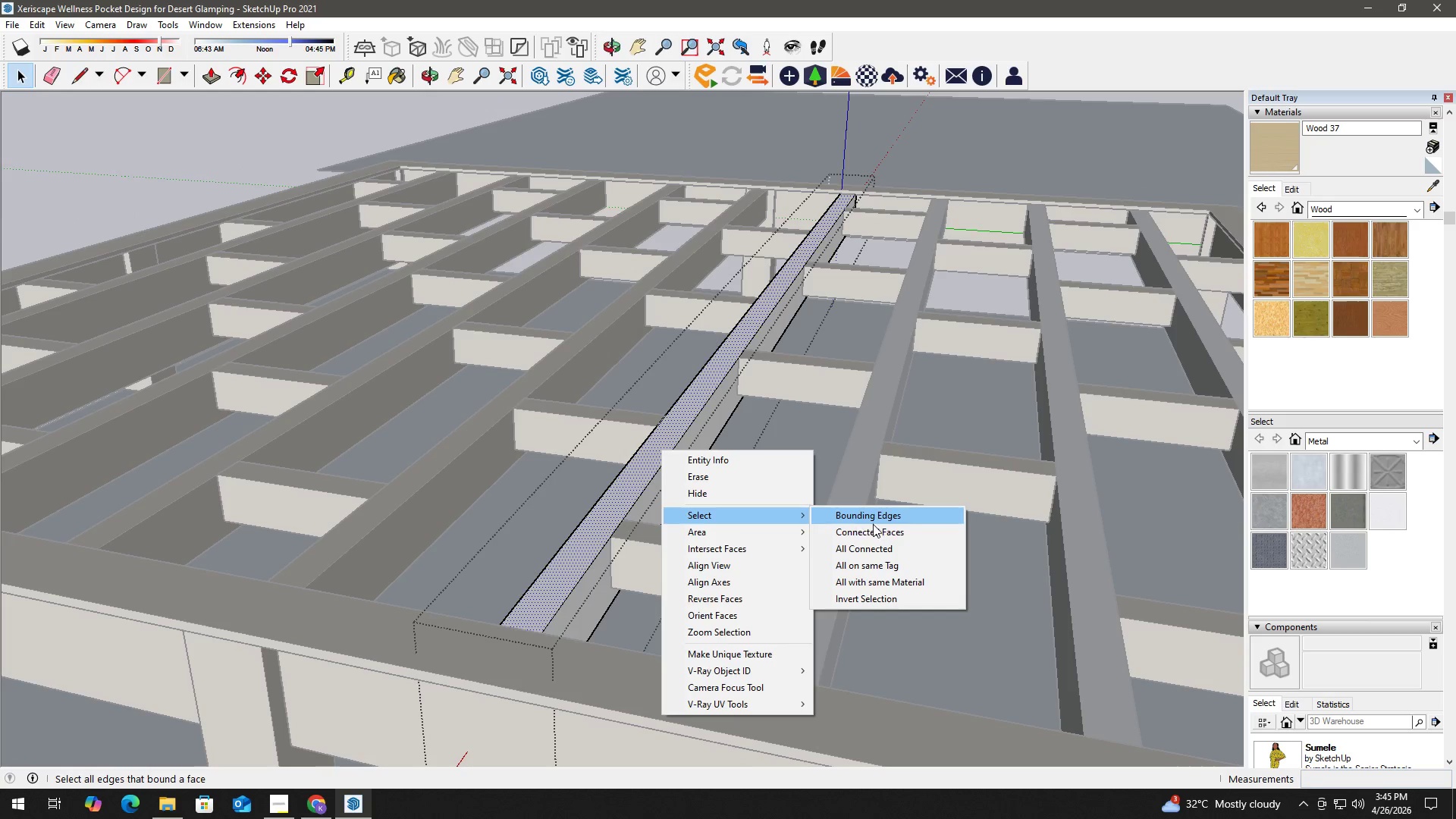 
left_click([879, 549])
 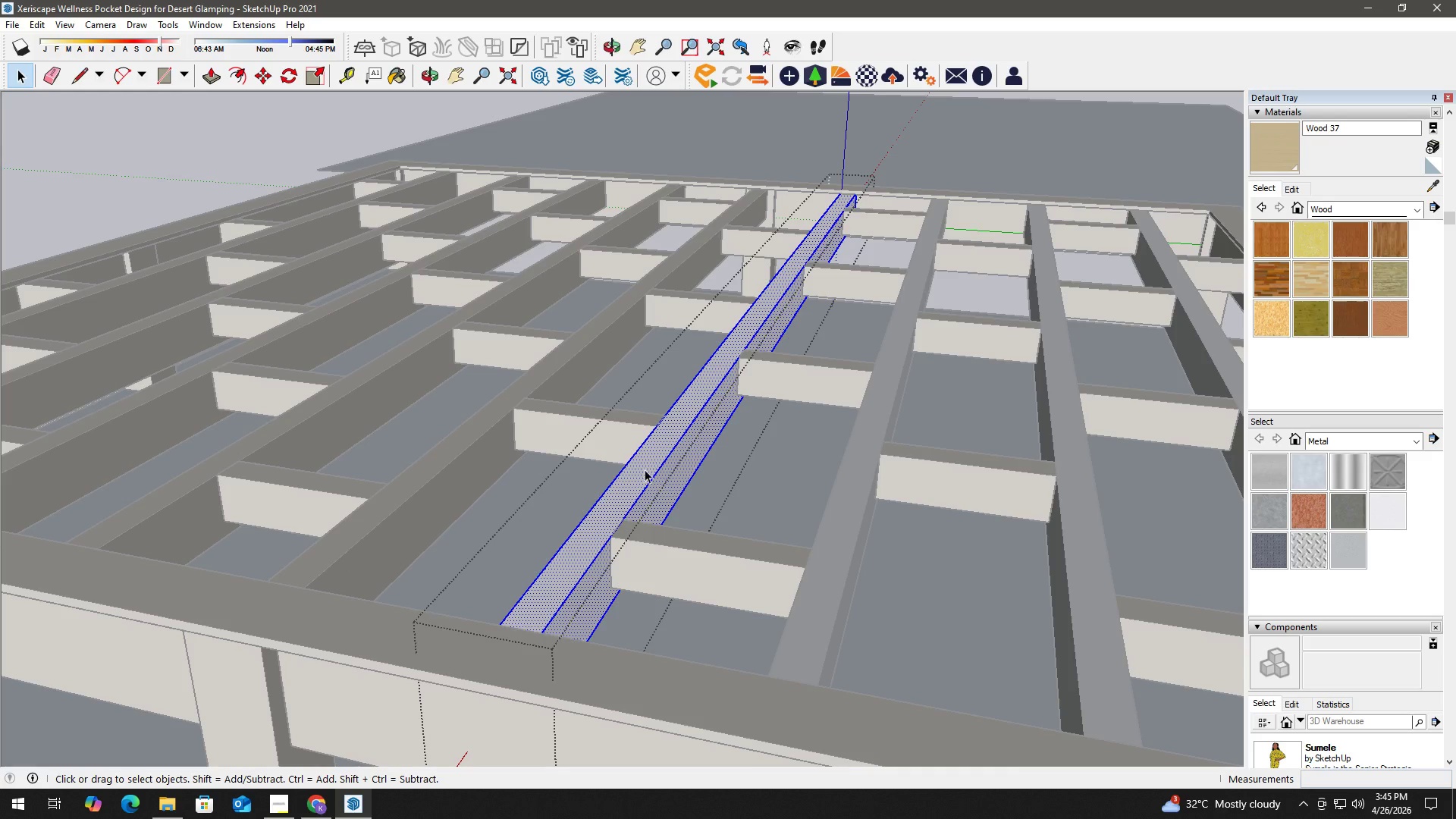 
key(B)
 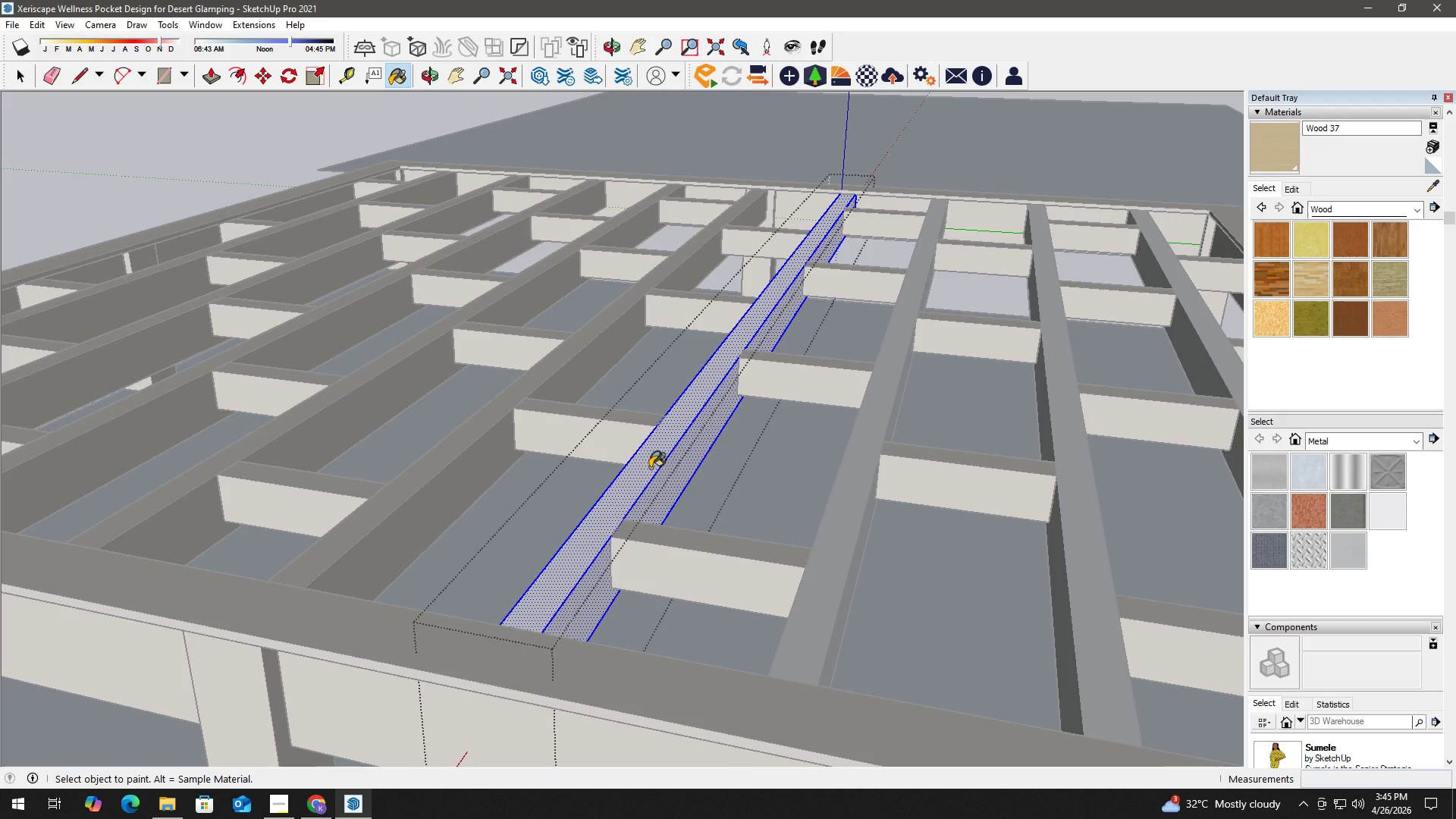 
left_click([651, 468])
 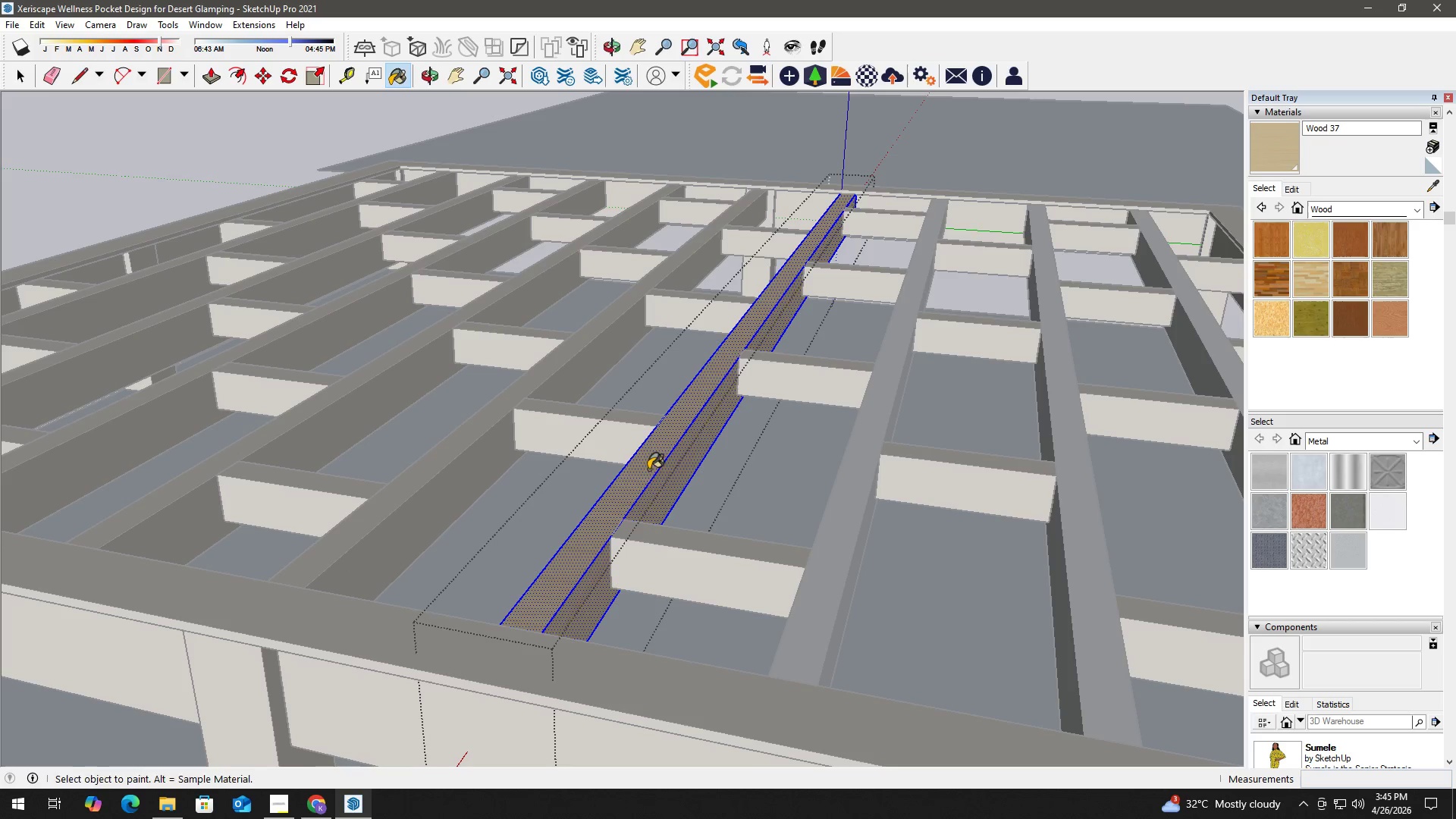 
key(Space)
 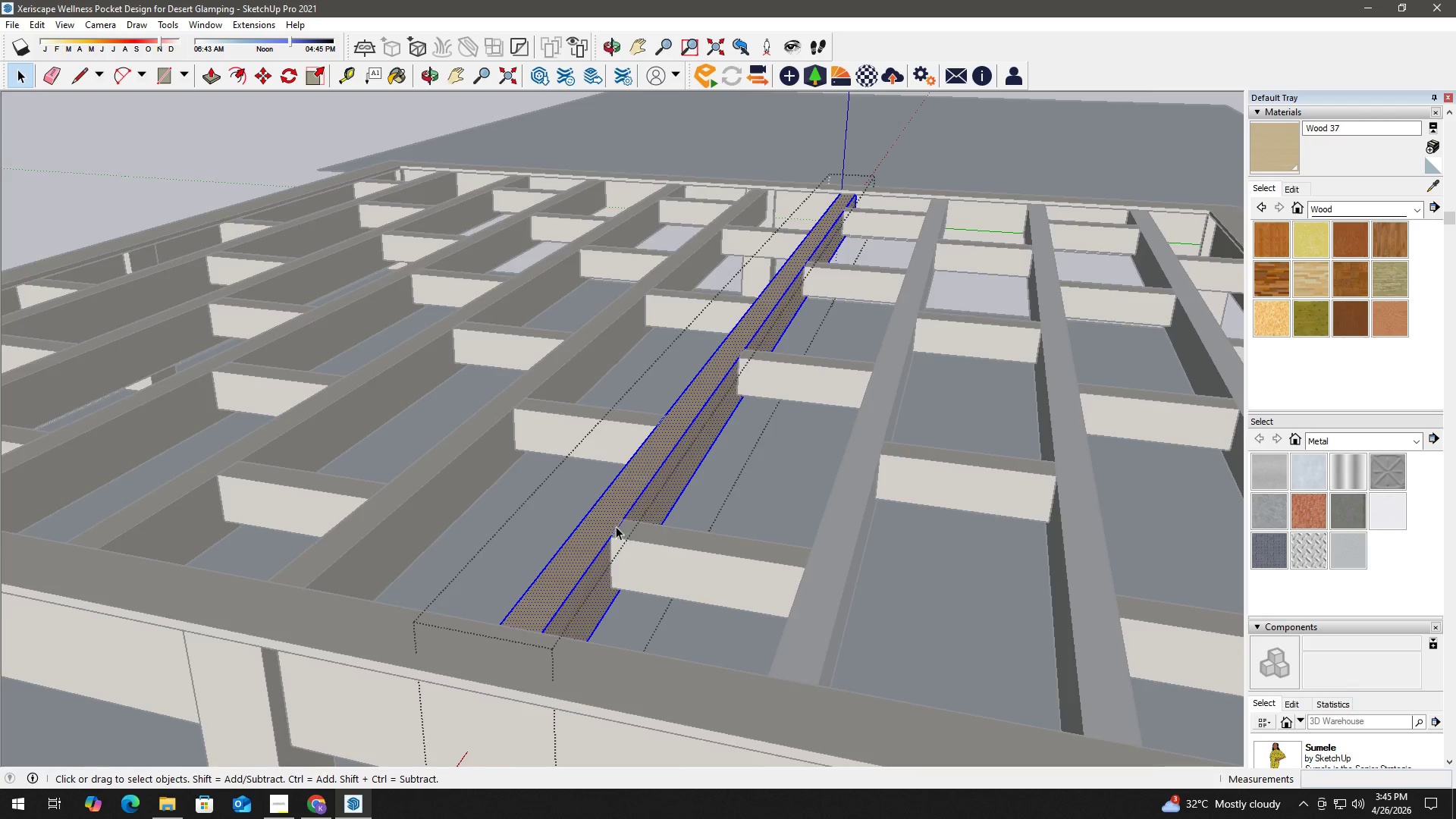 
scroll: coordinate [613, 520], scroll_direction: up, amount: 2.0
 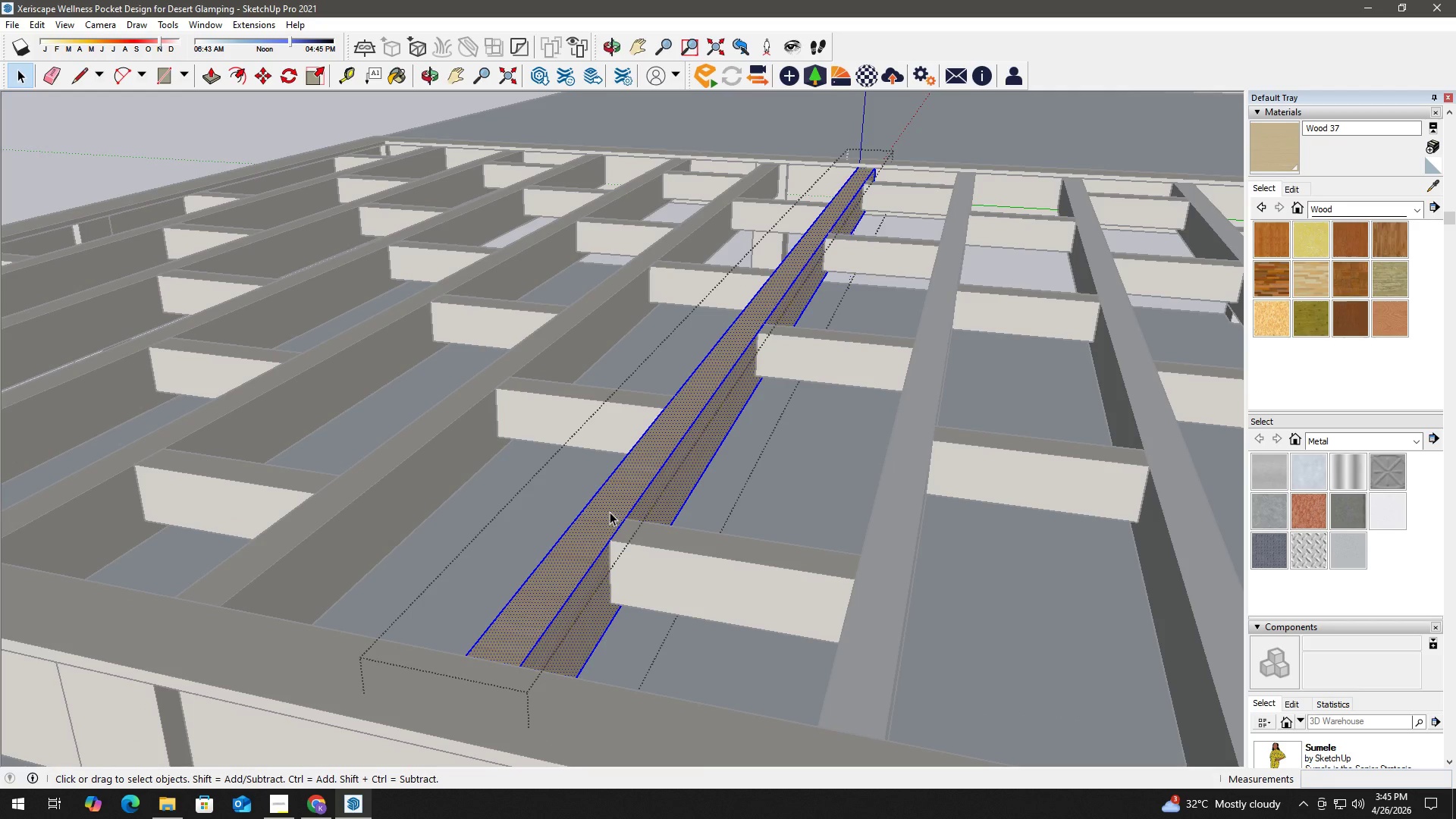 
key(B)
 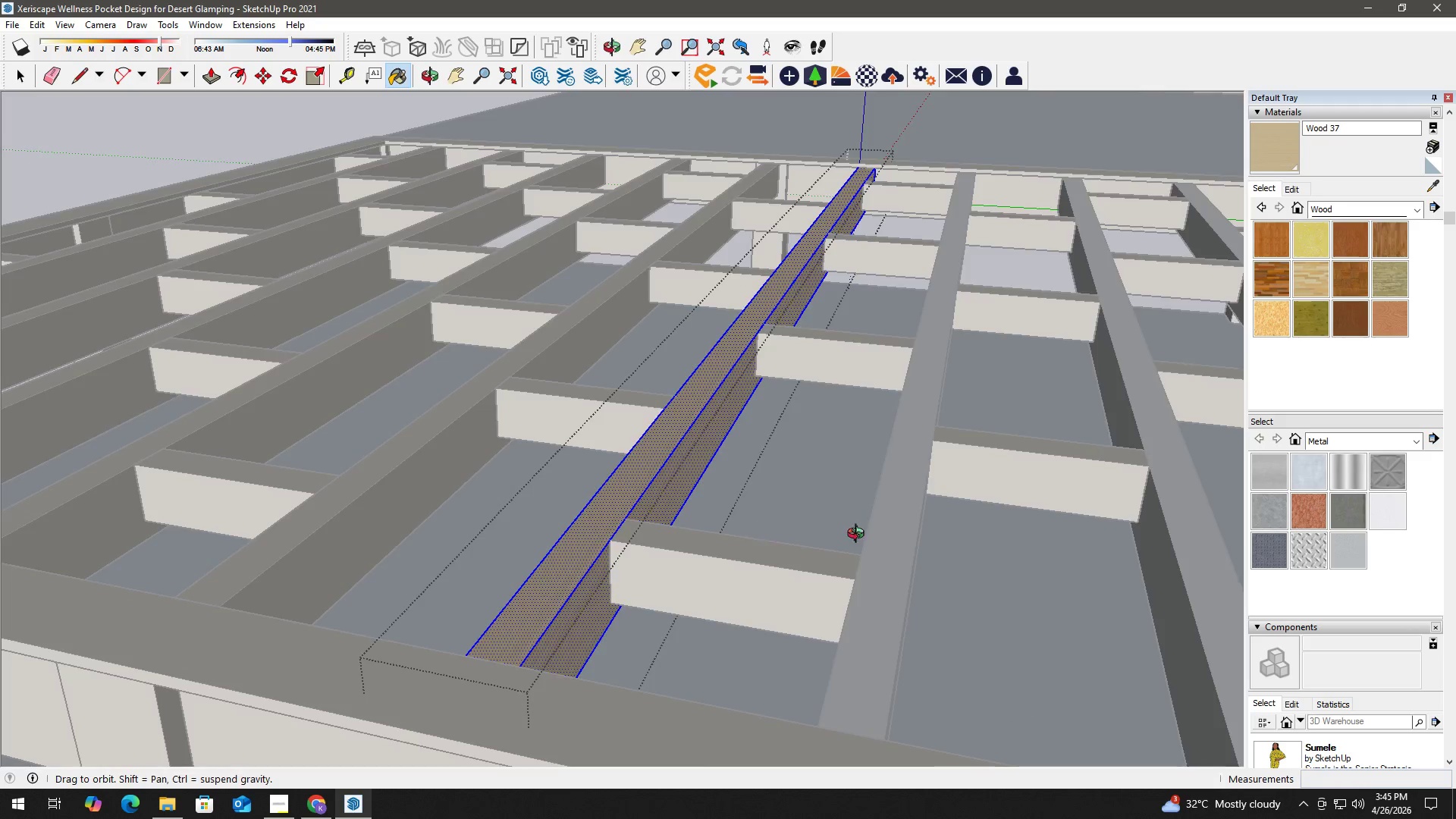 
scroll: coordinate [768, 531], scroll_direction: up, amount: 3.0
 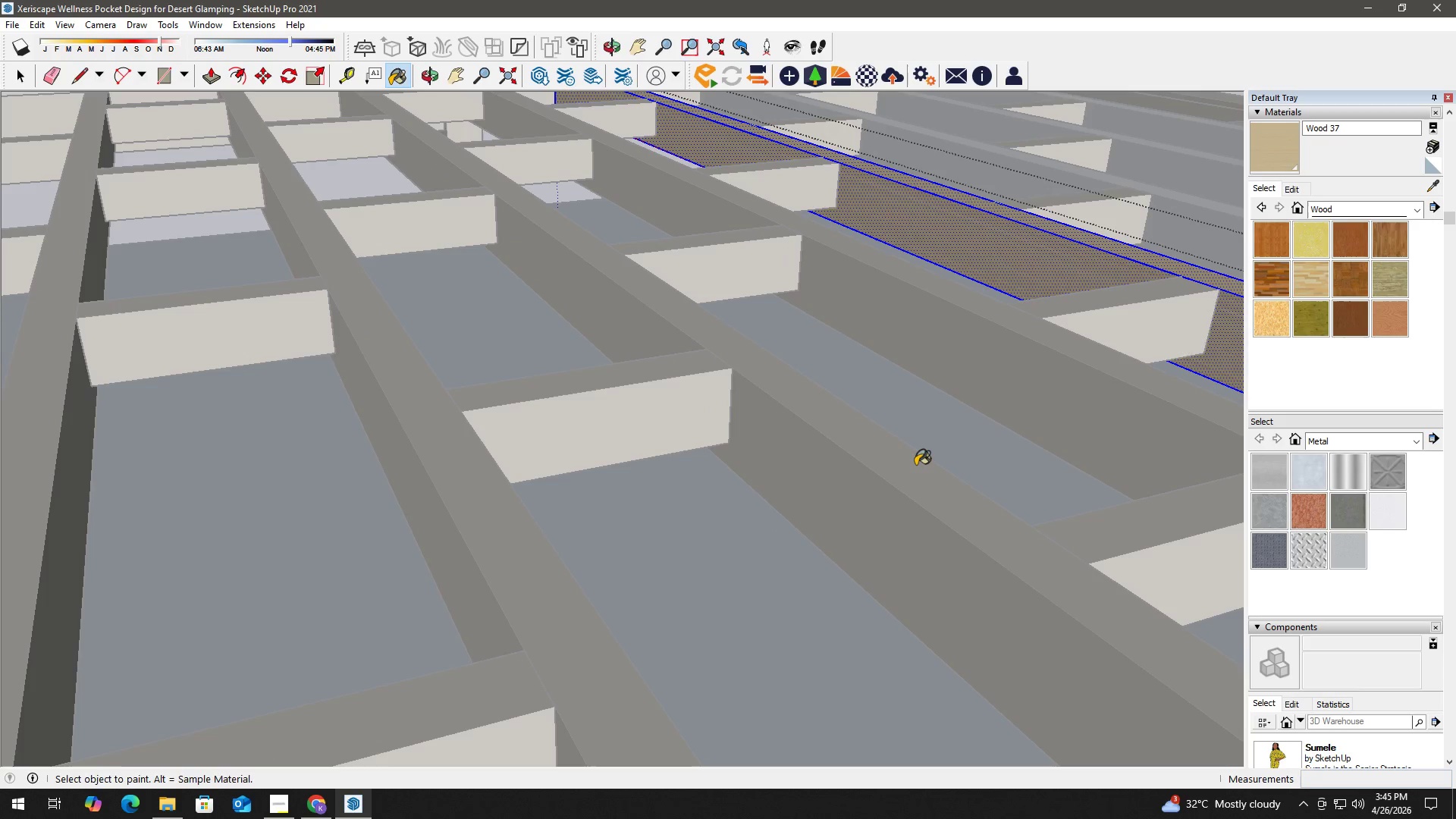 
key(H)
 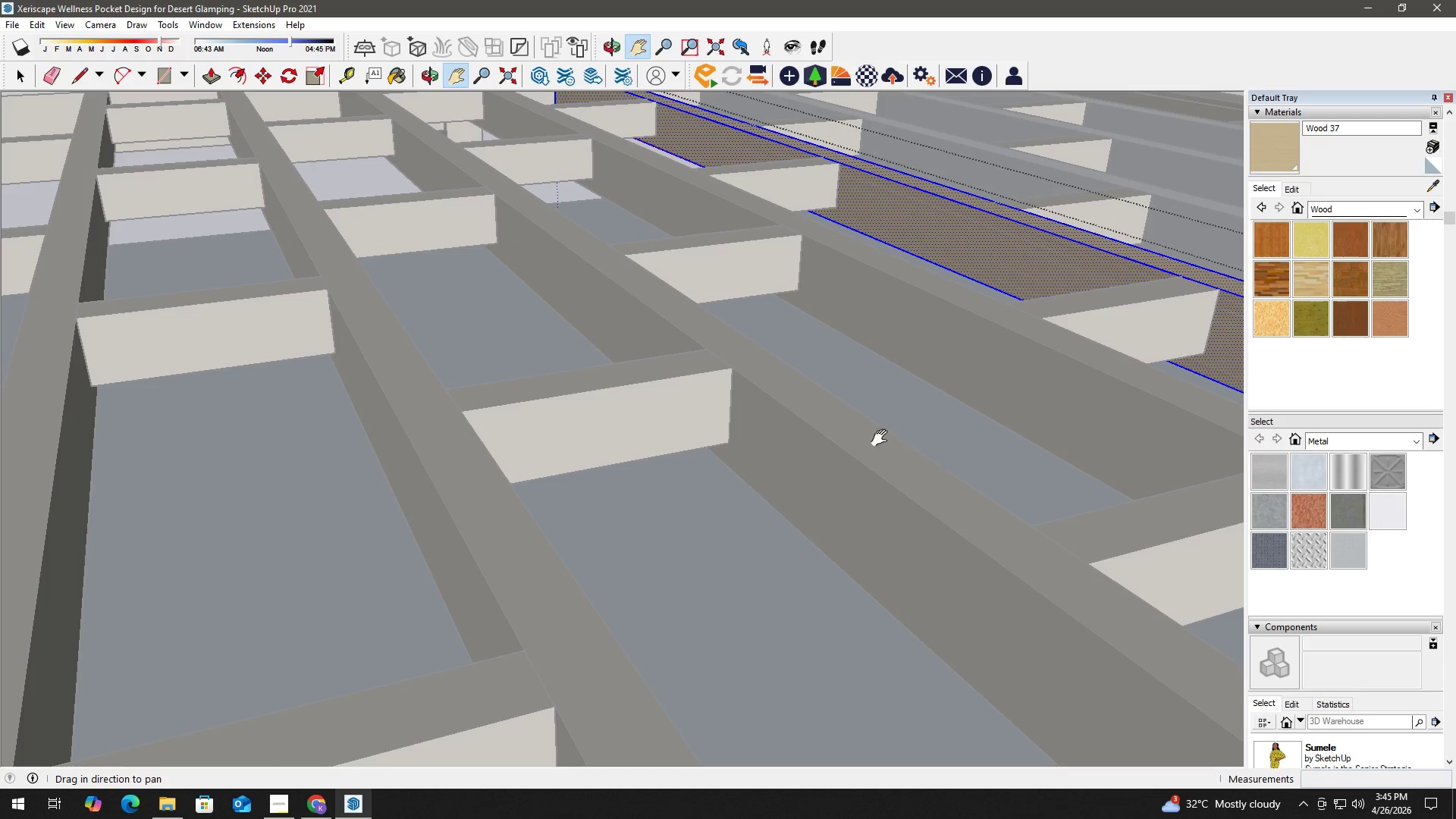 
left_click_drag(start_coordinate=[883, 438], to_coordinate=[398, 548])
 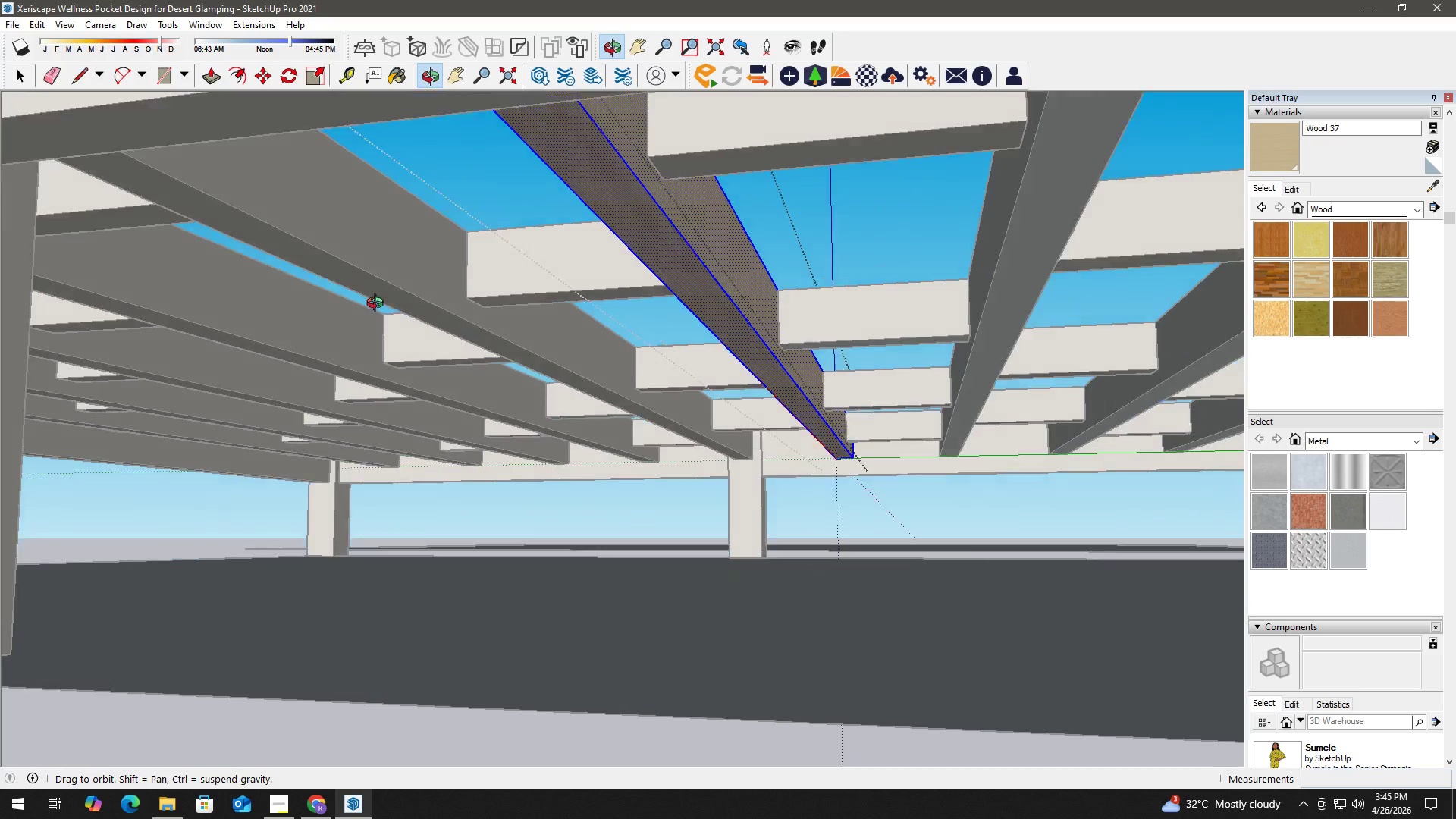 
key(Space)
 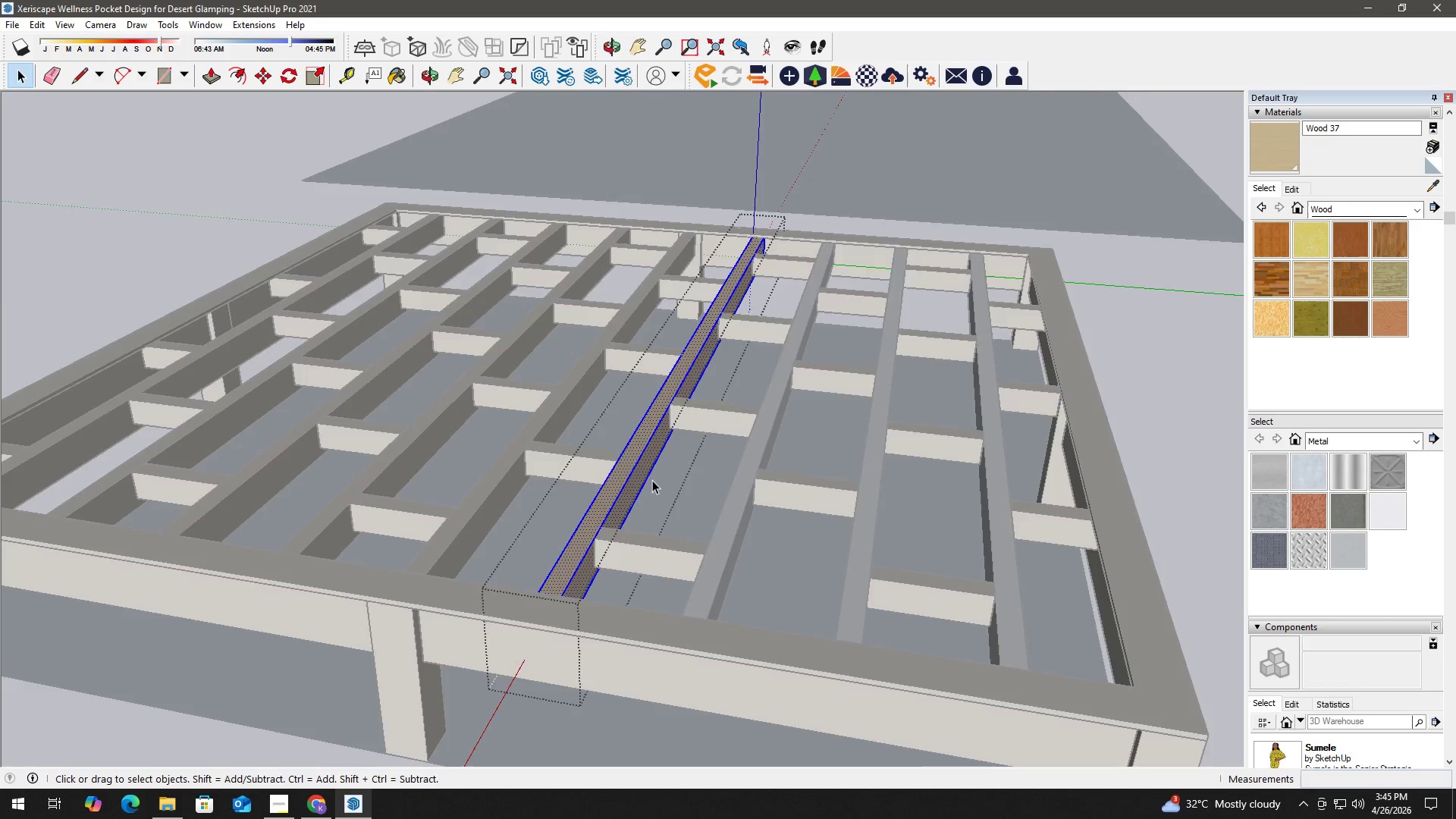 
key(Escape)
 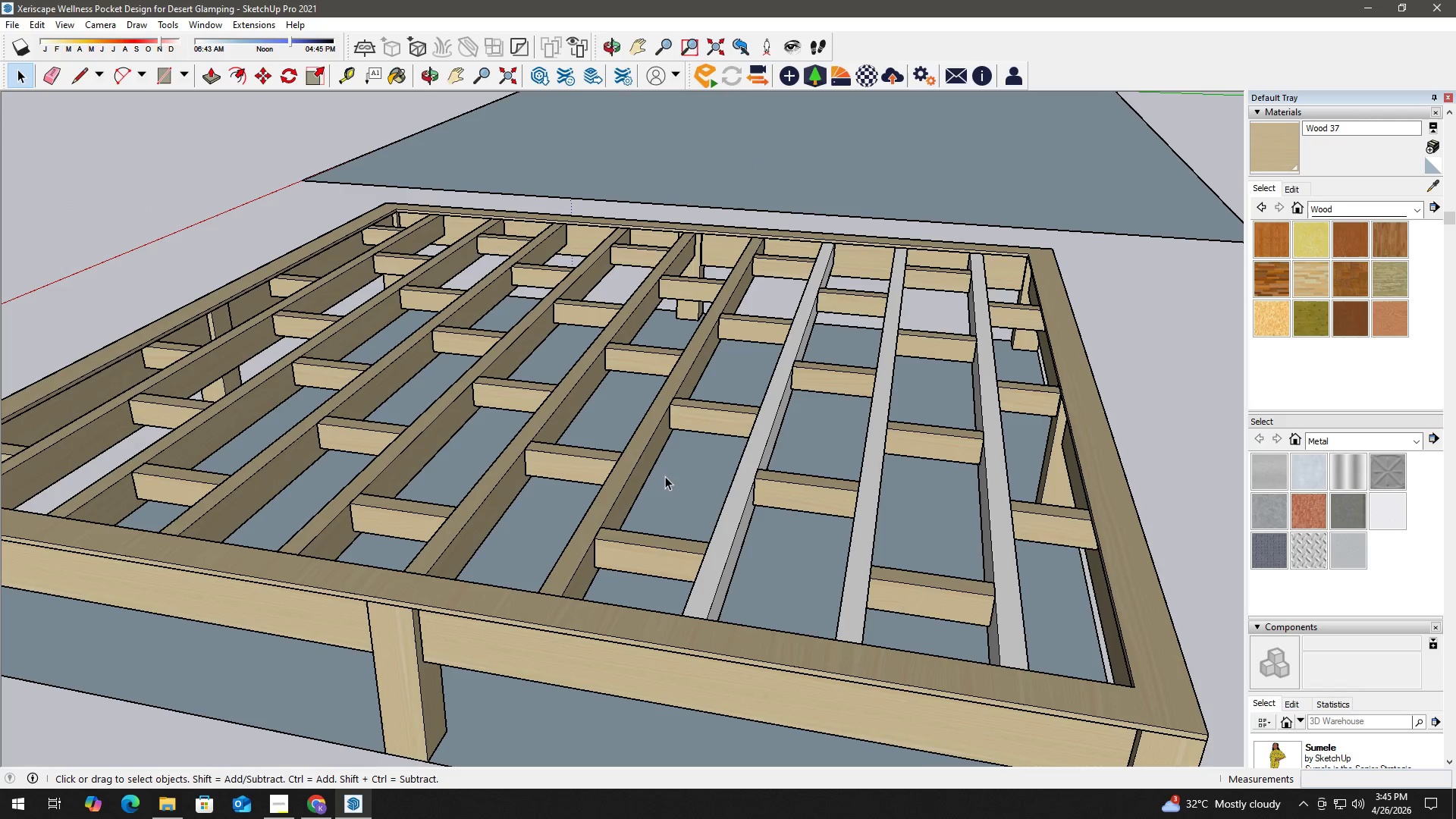 
key(Escape)
 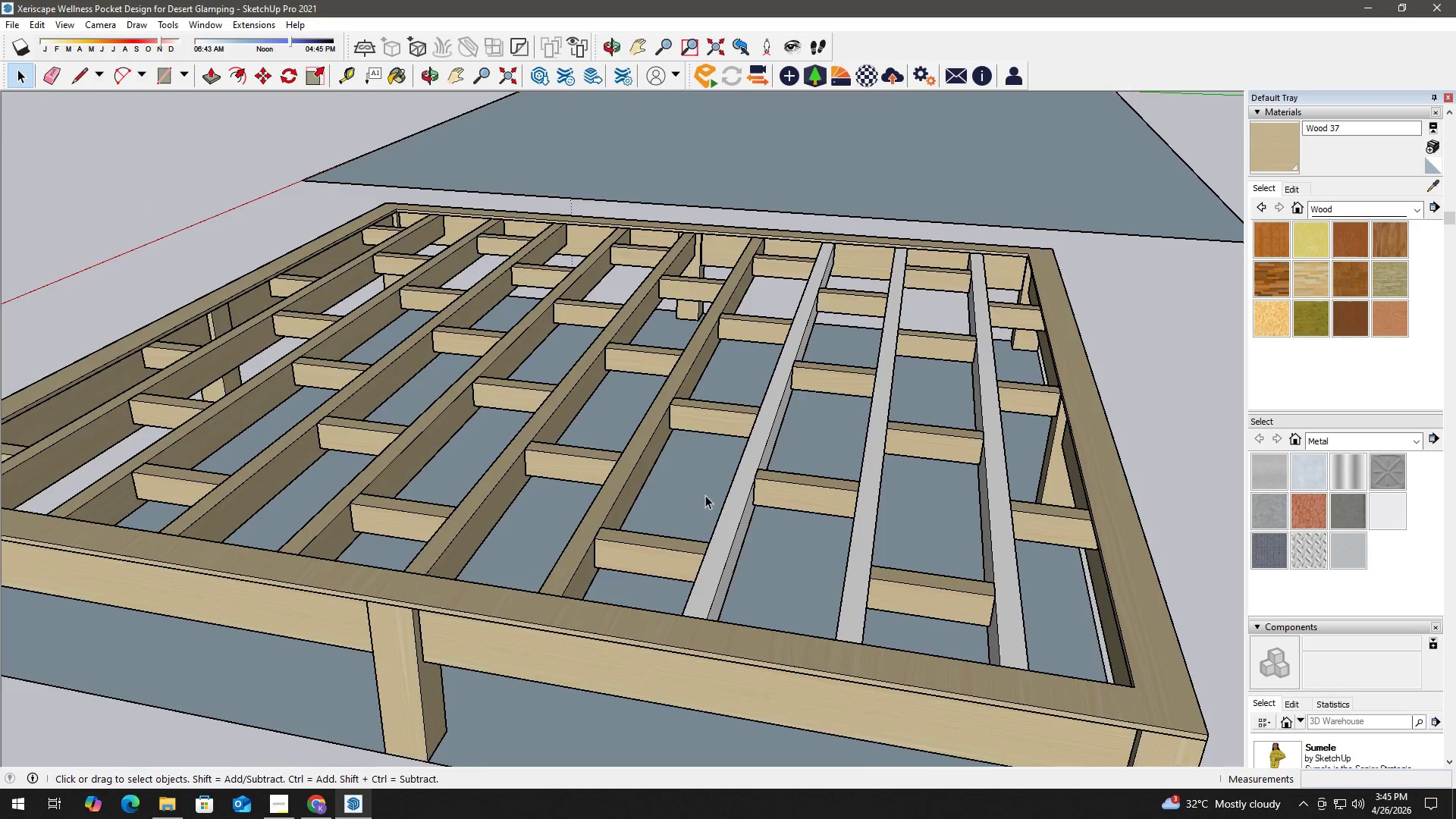 
scroll: coordinate [591, 494], scroll_direction: down, amount: 7.0
 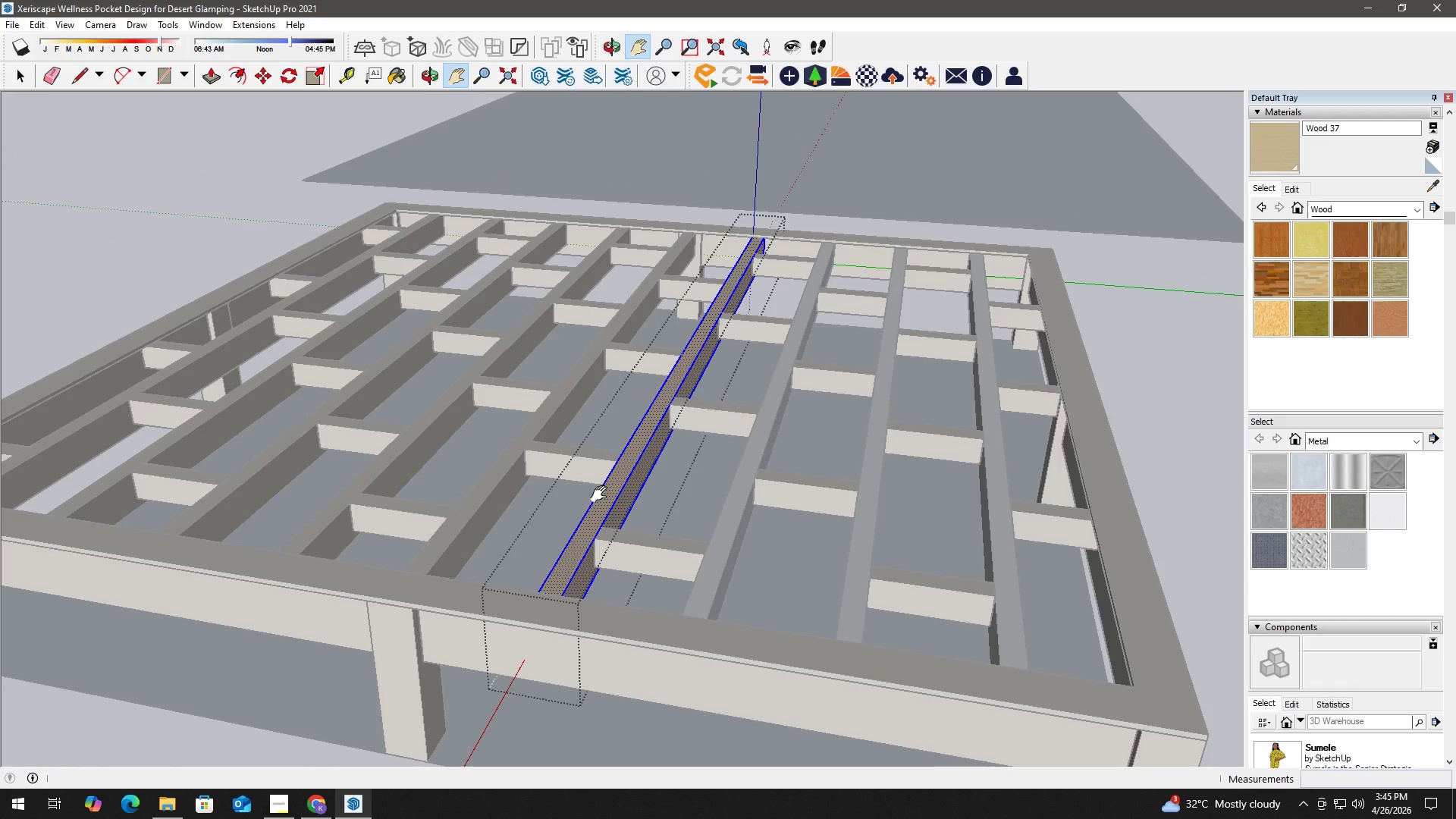 
left_click([733, 488])
 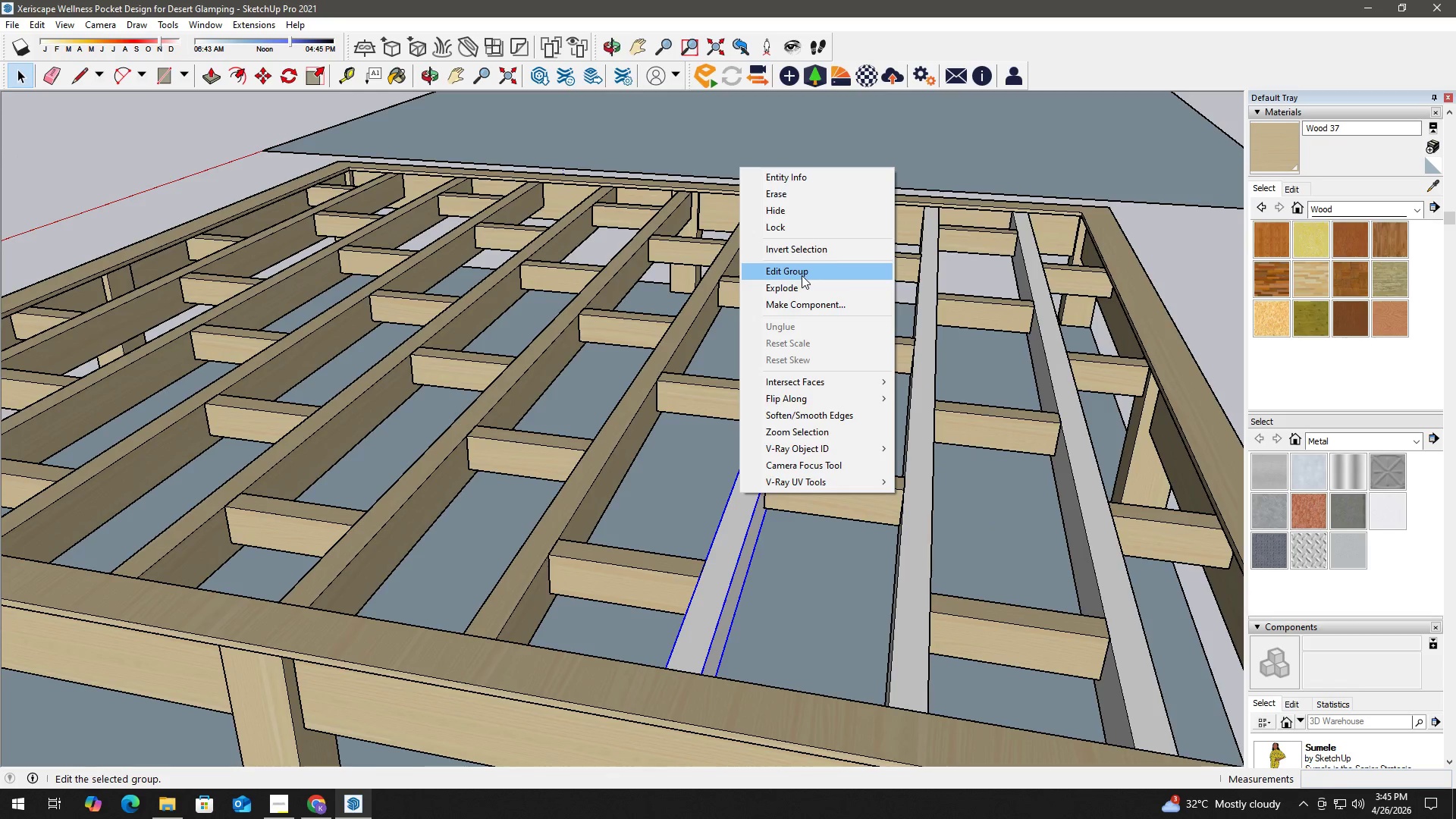 
scroll: coordinate [720, 494], scroll_direction: up, amount: 2.0
 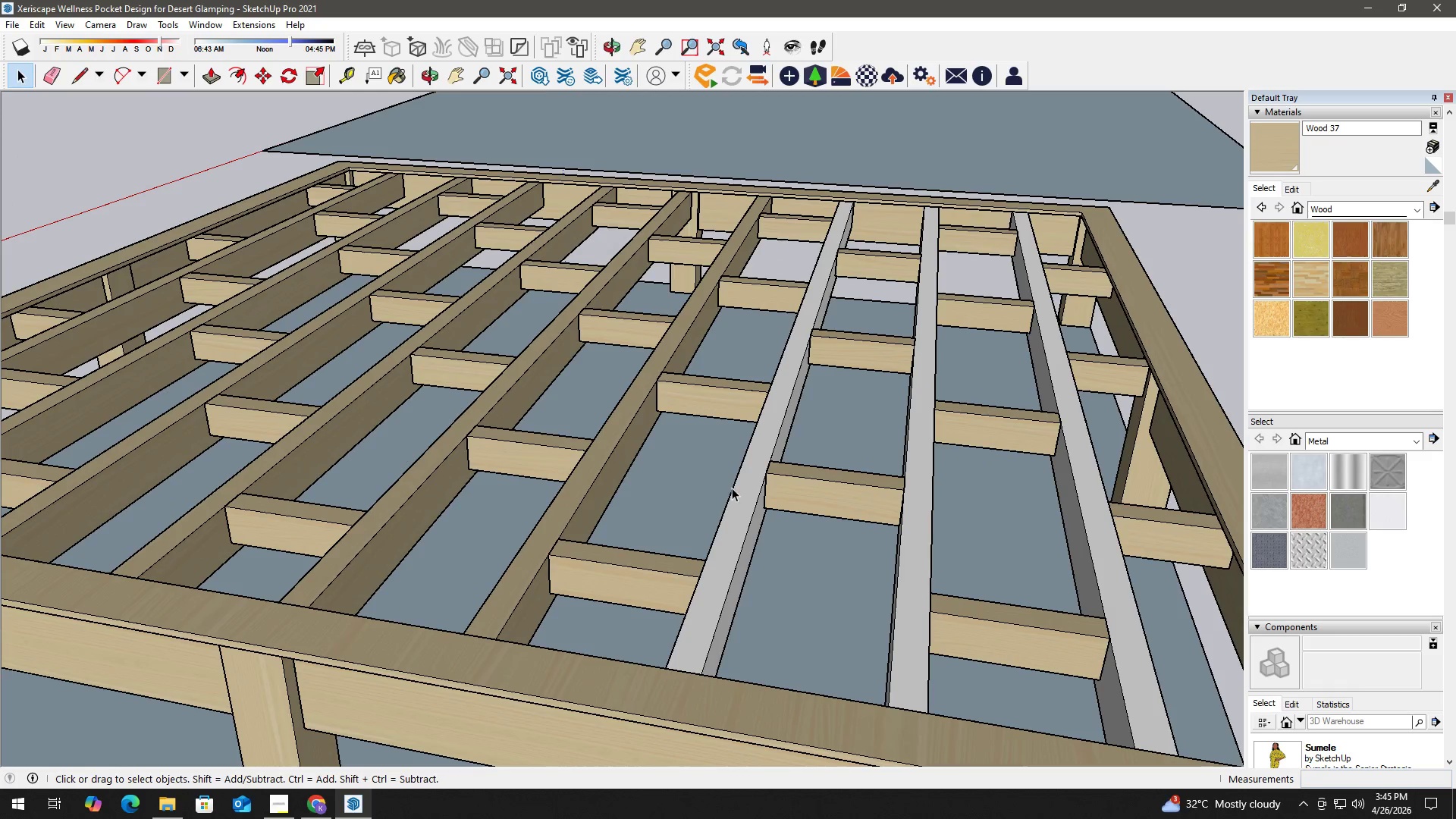 
double_click([777, 416])
 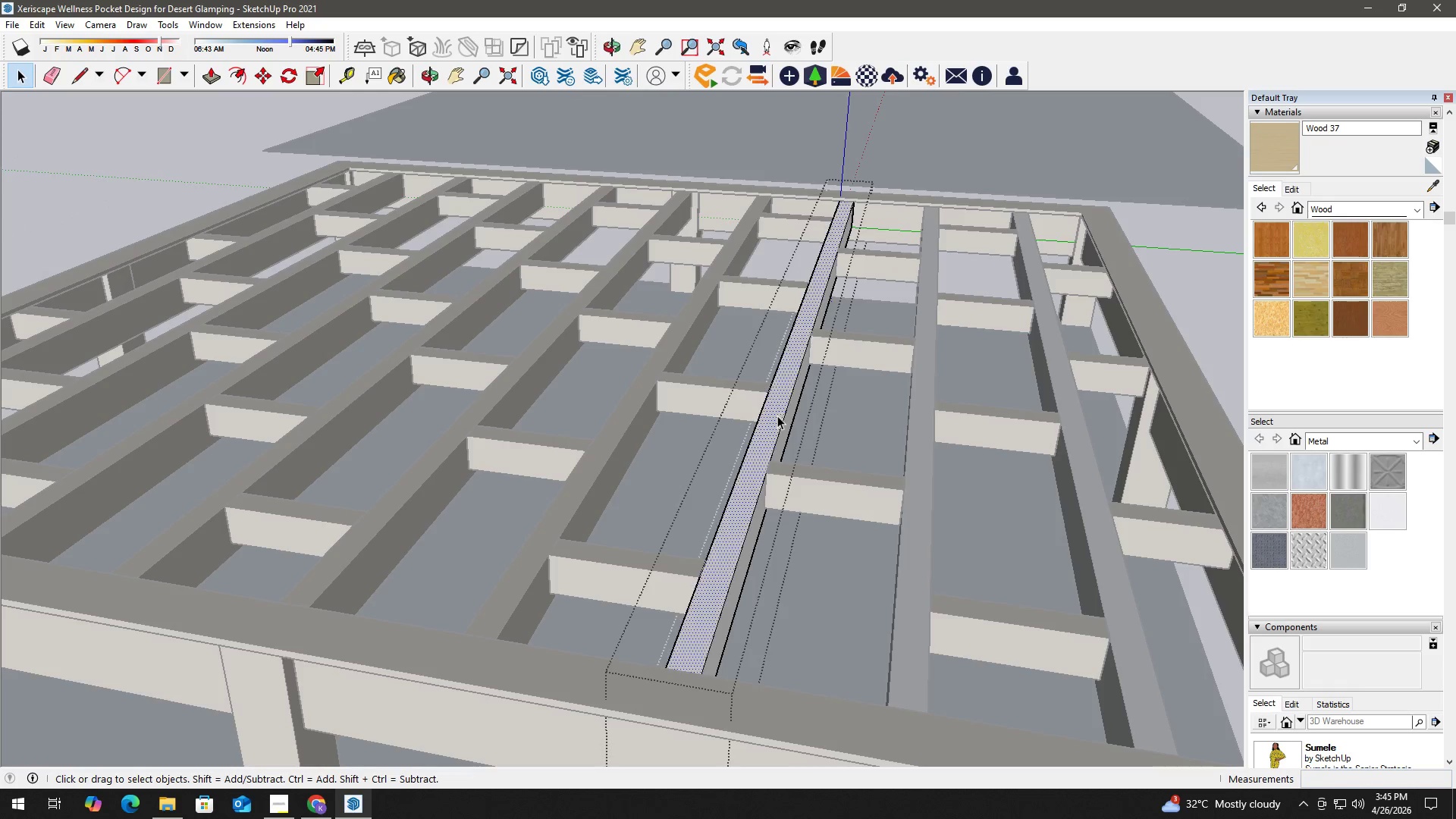 
right_click([778, 416])
 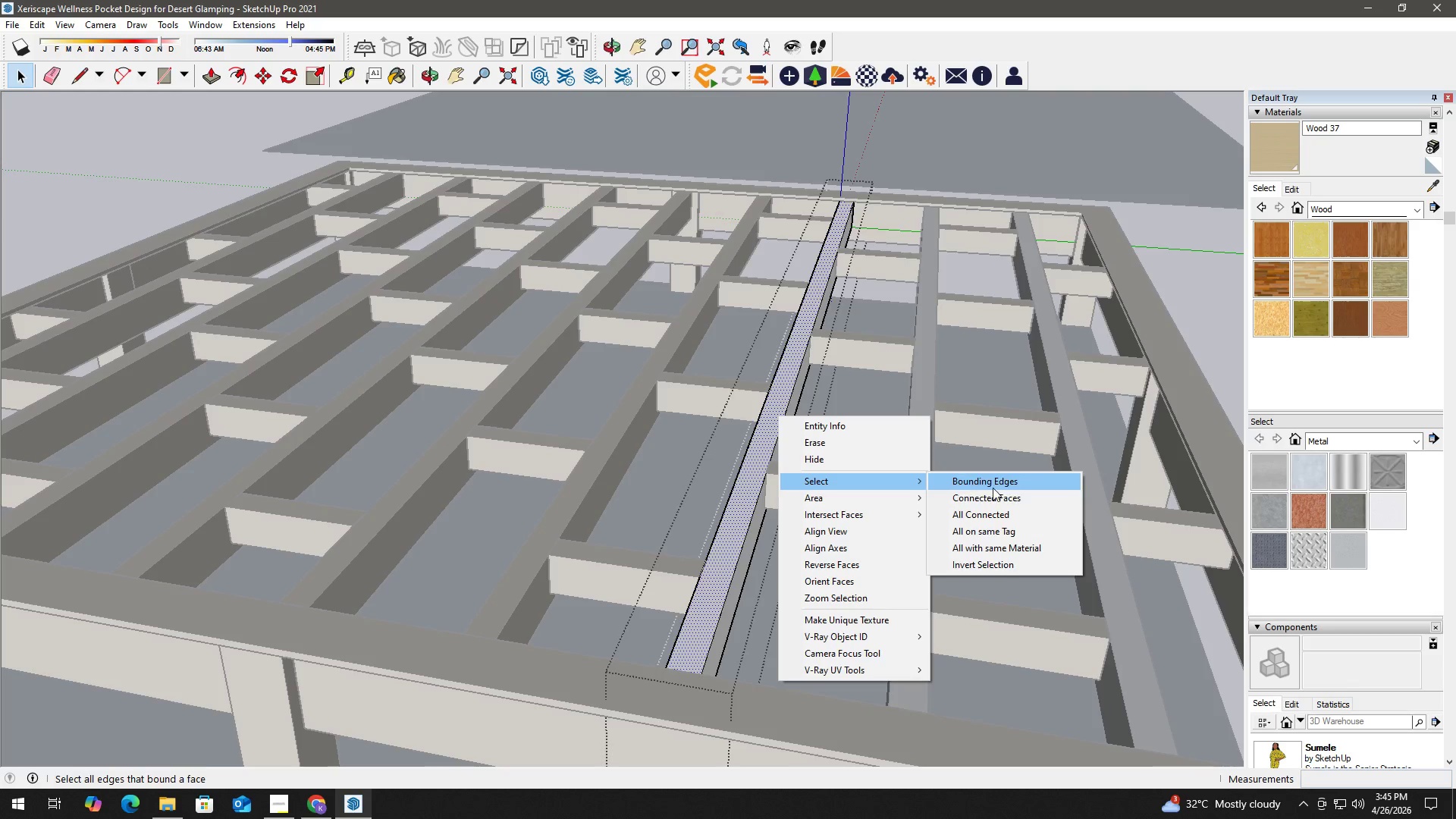 
left_click([993, 513])
 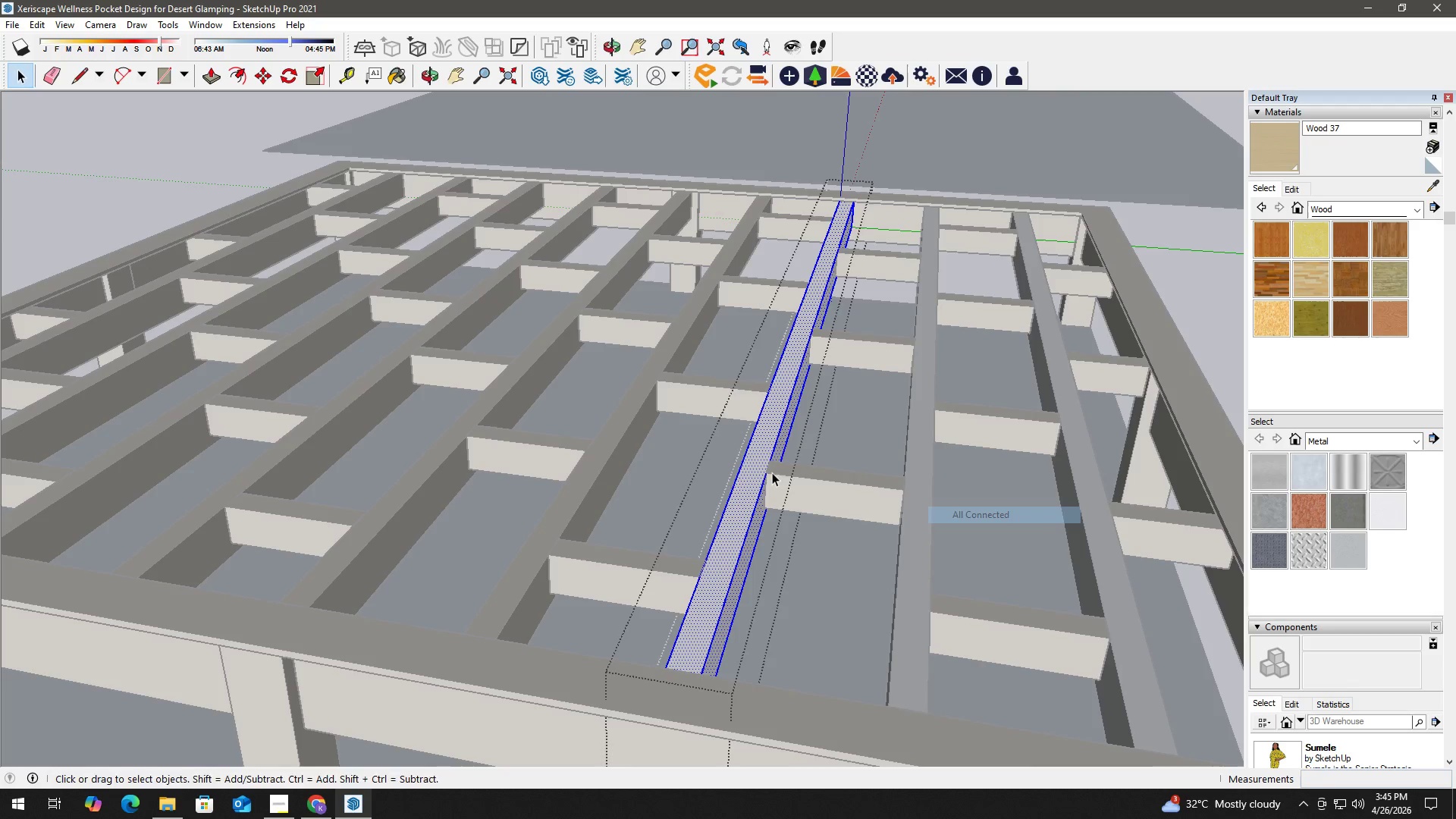 
key(B)
 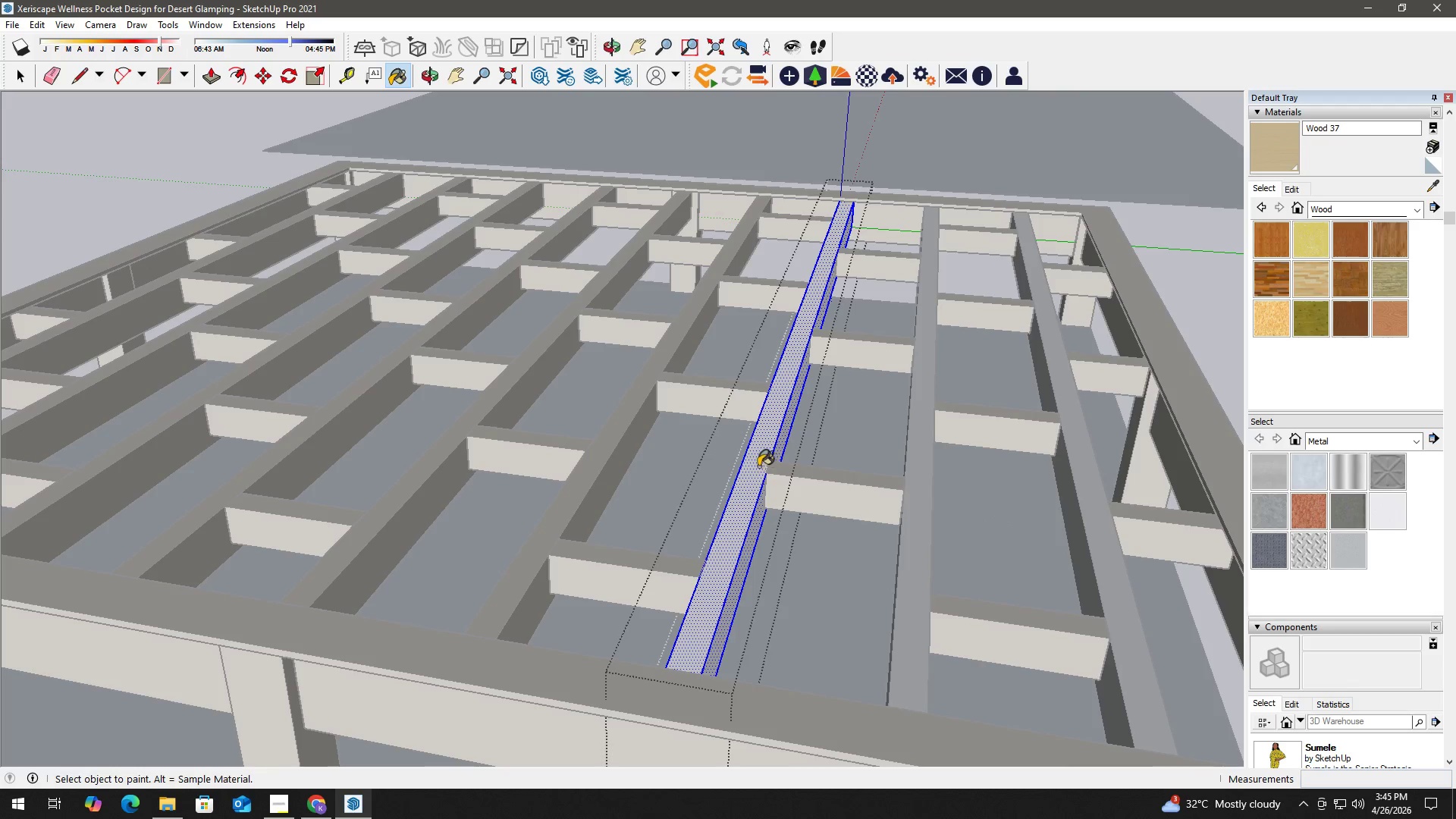 
double_click([758, 466])
 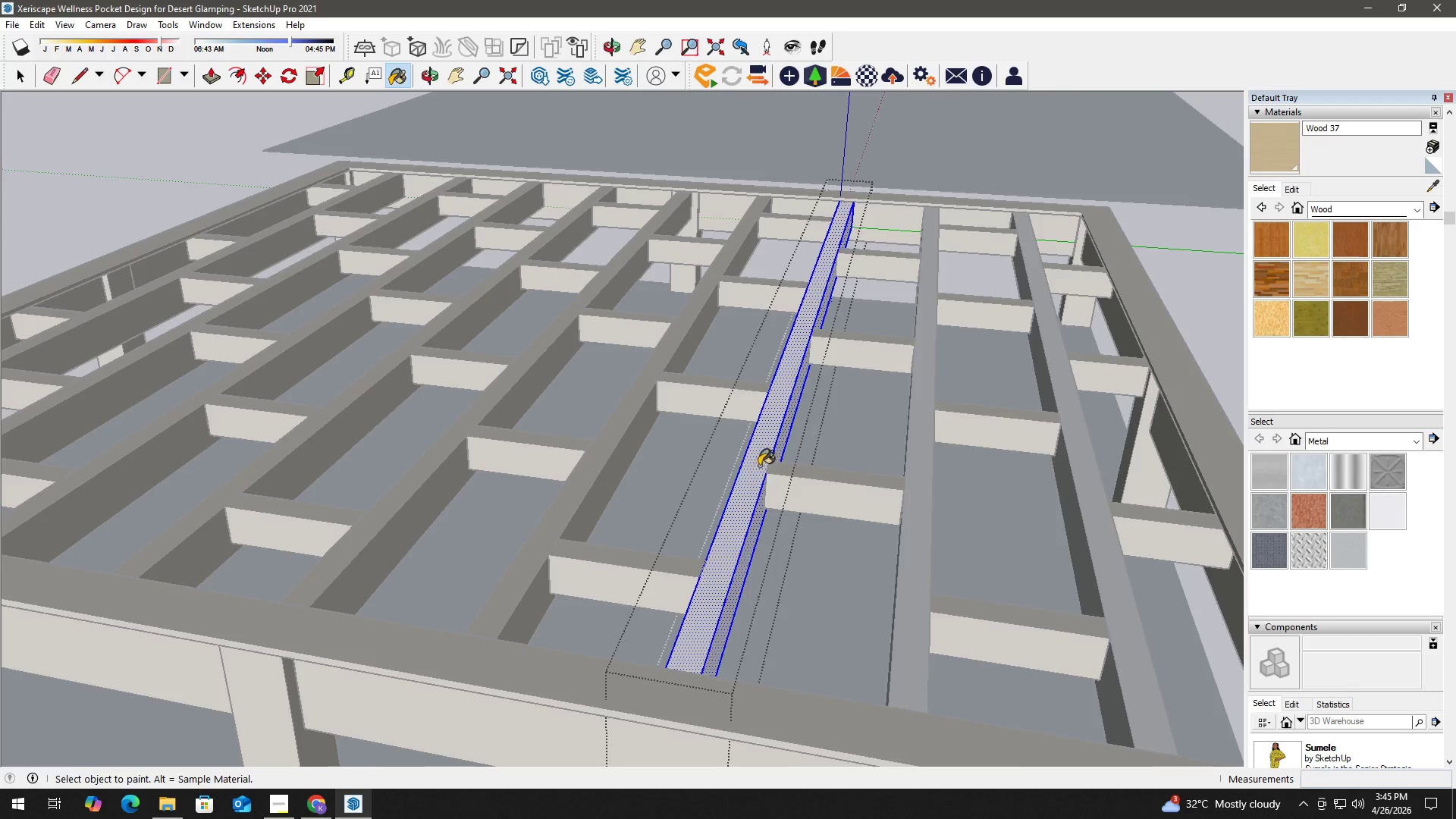 
key(Space)
 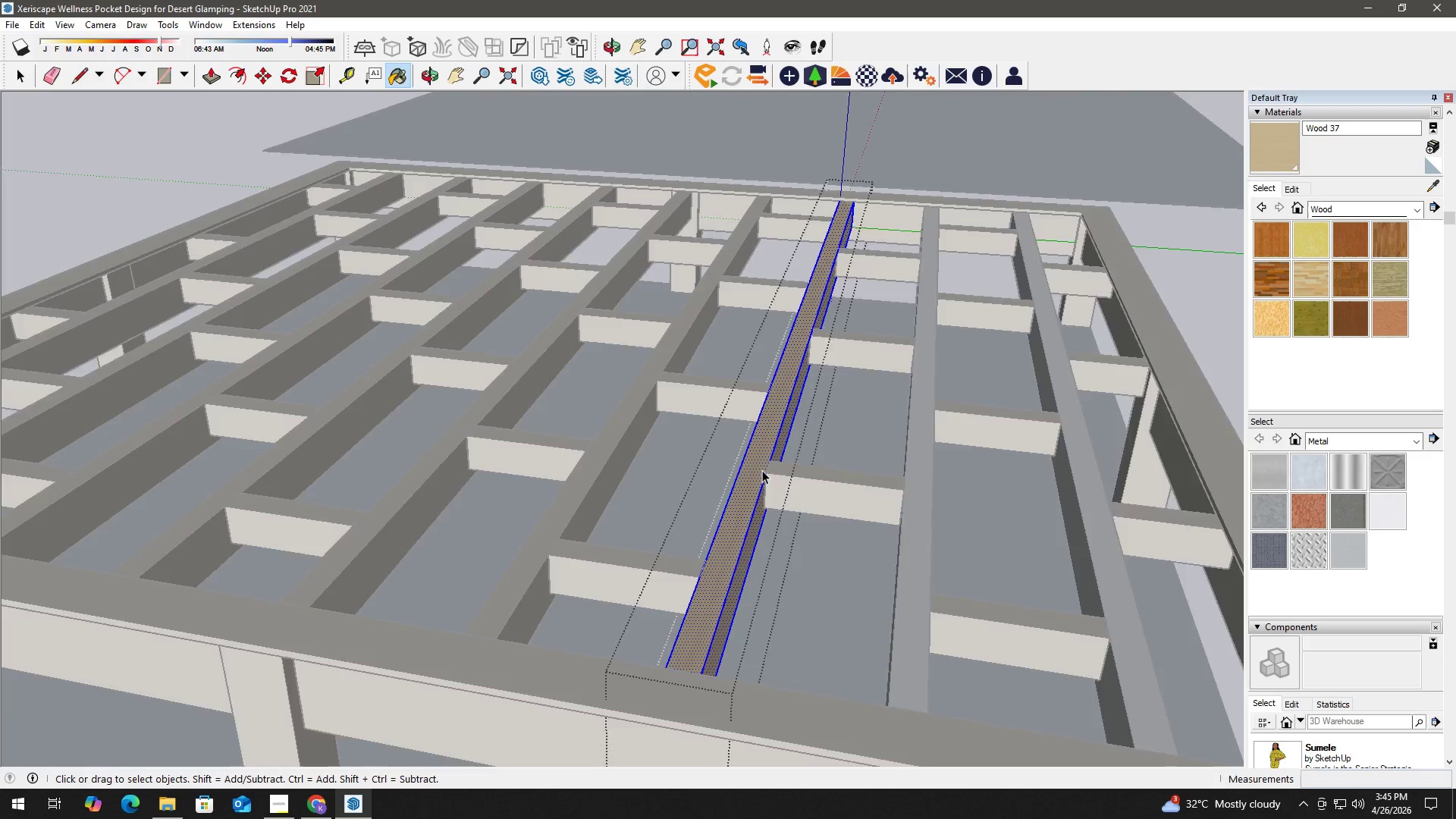 
scroll: coordinate [767, 472], scroll_direction: up, amount: 8.0
 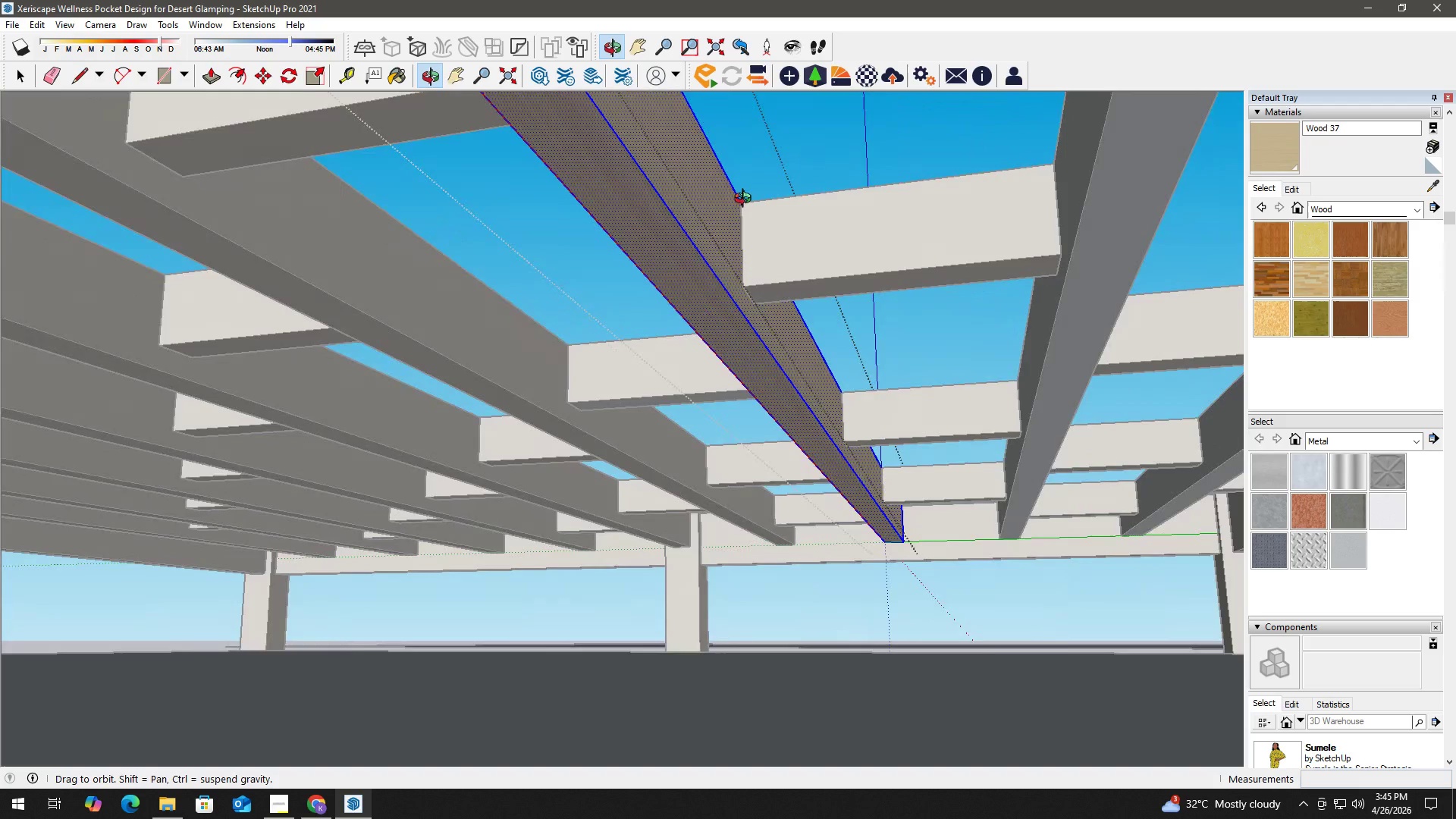 
left_click([861, 485])
 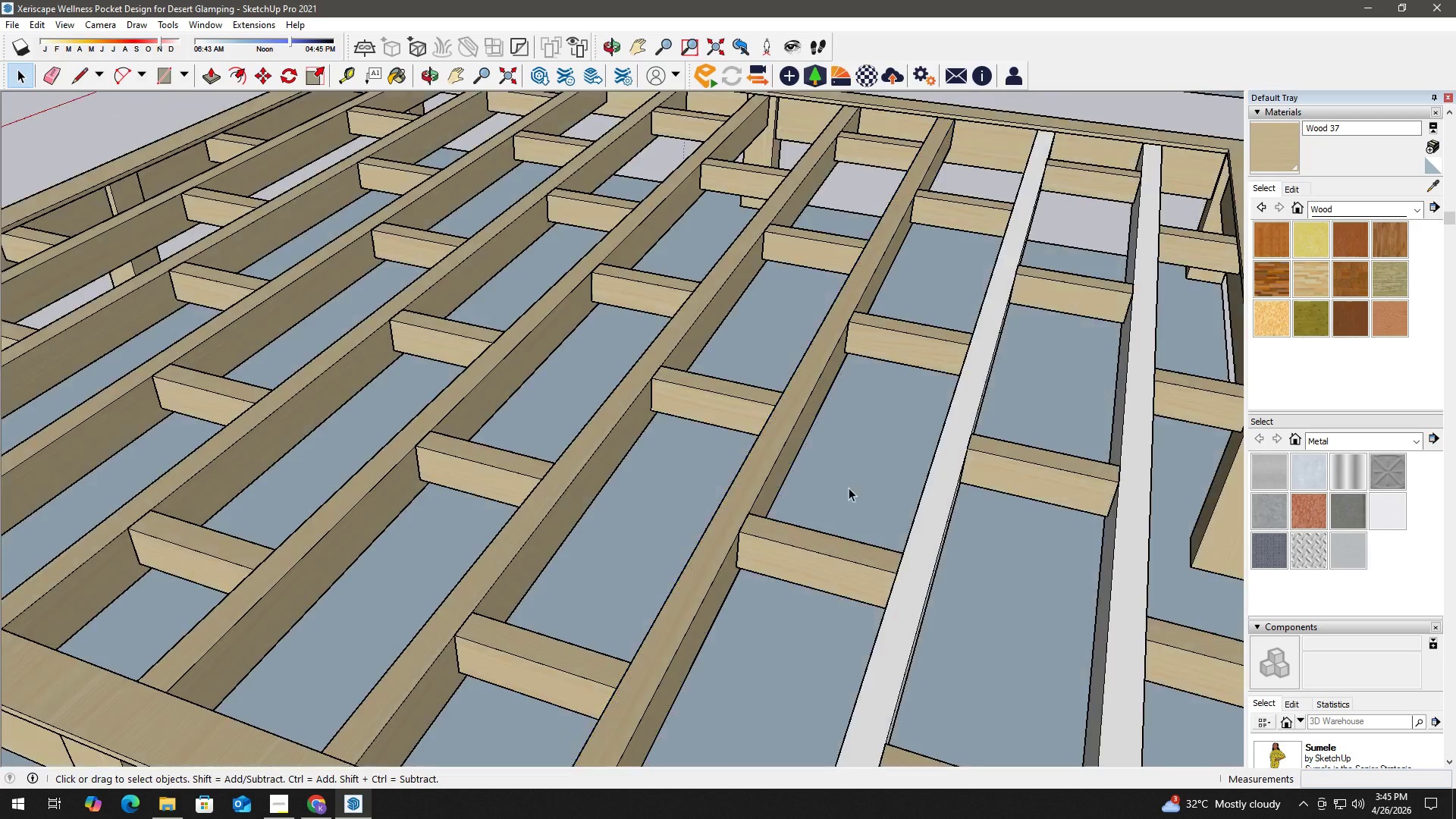 
key(H)
 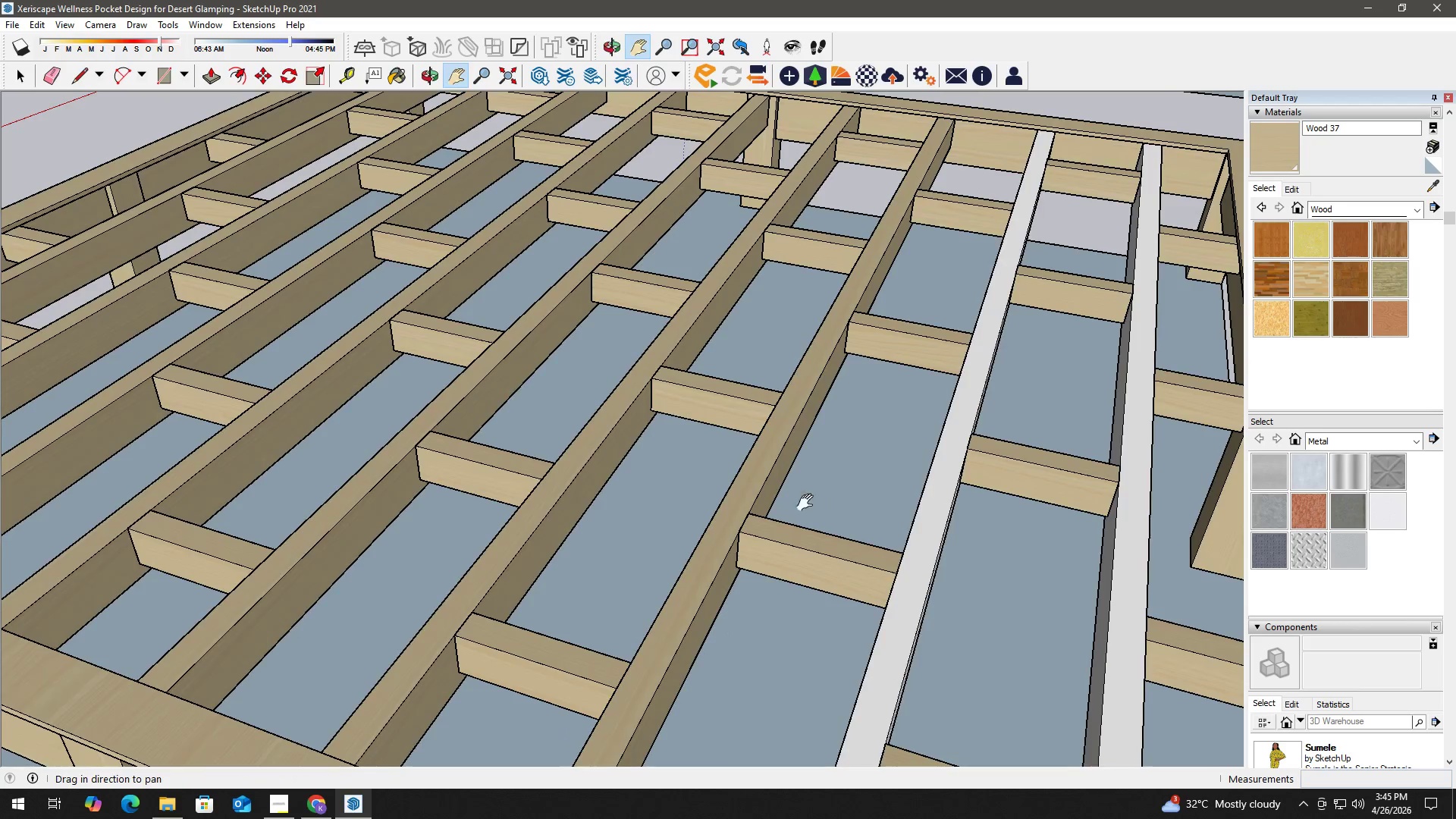 
scroll: coordinate [819, 497], scroll_direction: down, amount: 6.0
 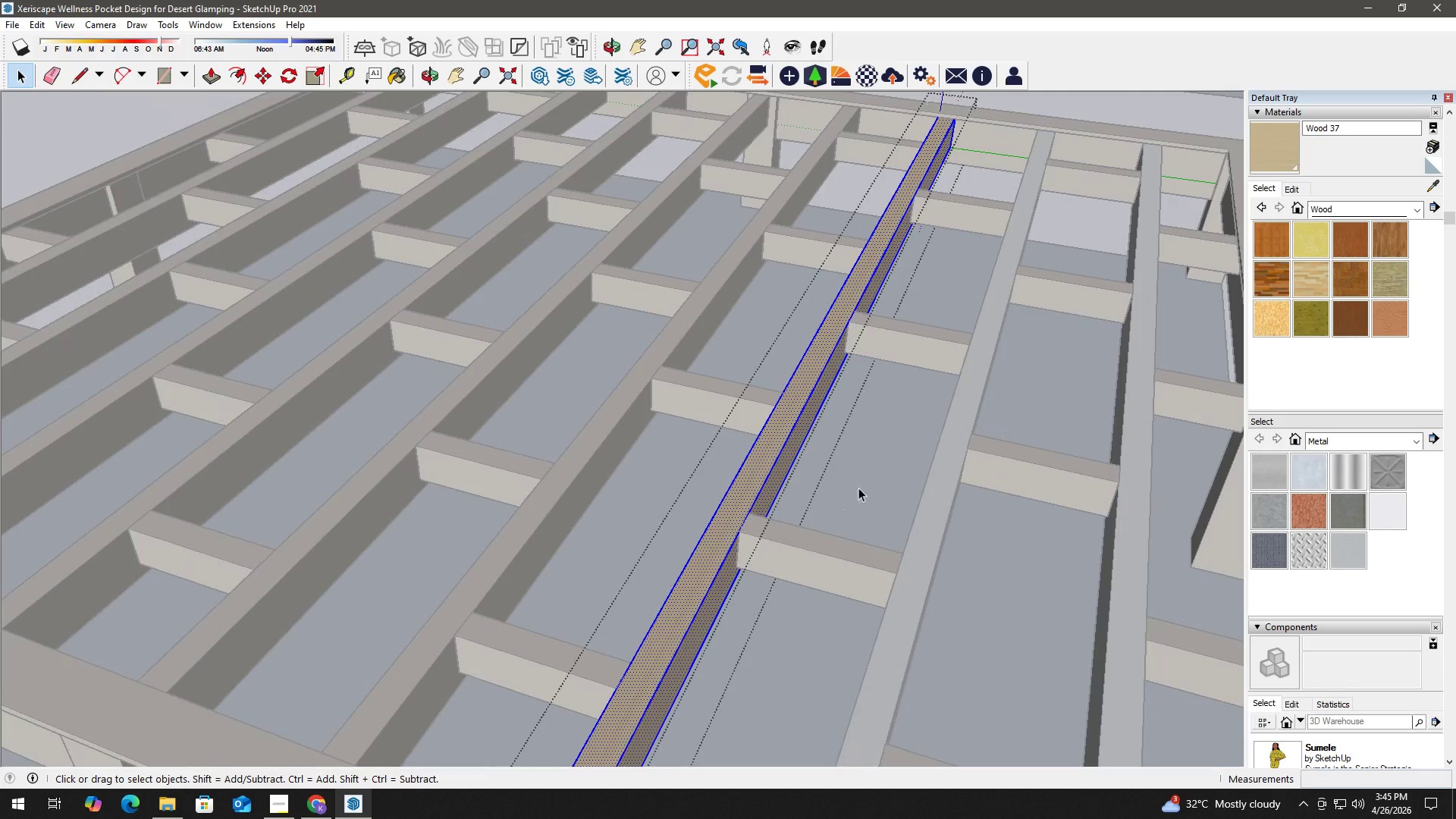 
left_click_drag(start_coordinate=[849, 506], to_coordinate=[704, 470])
 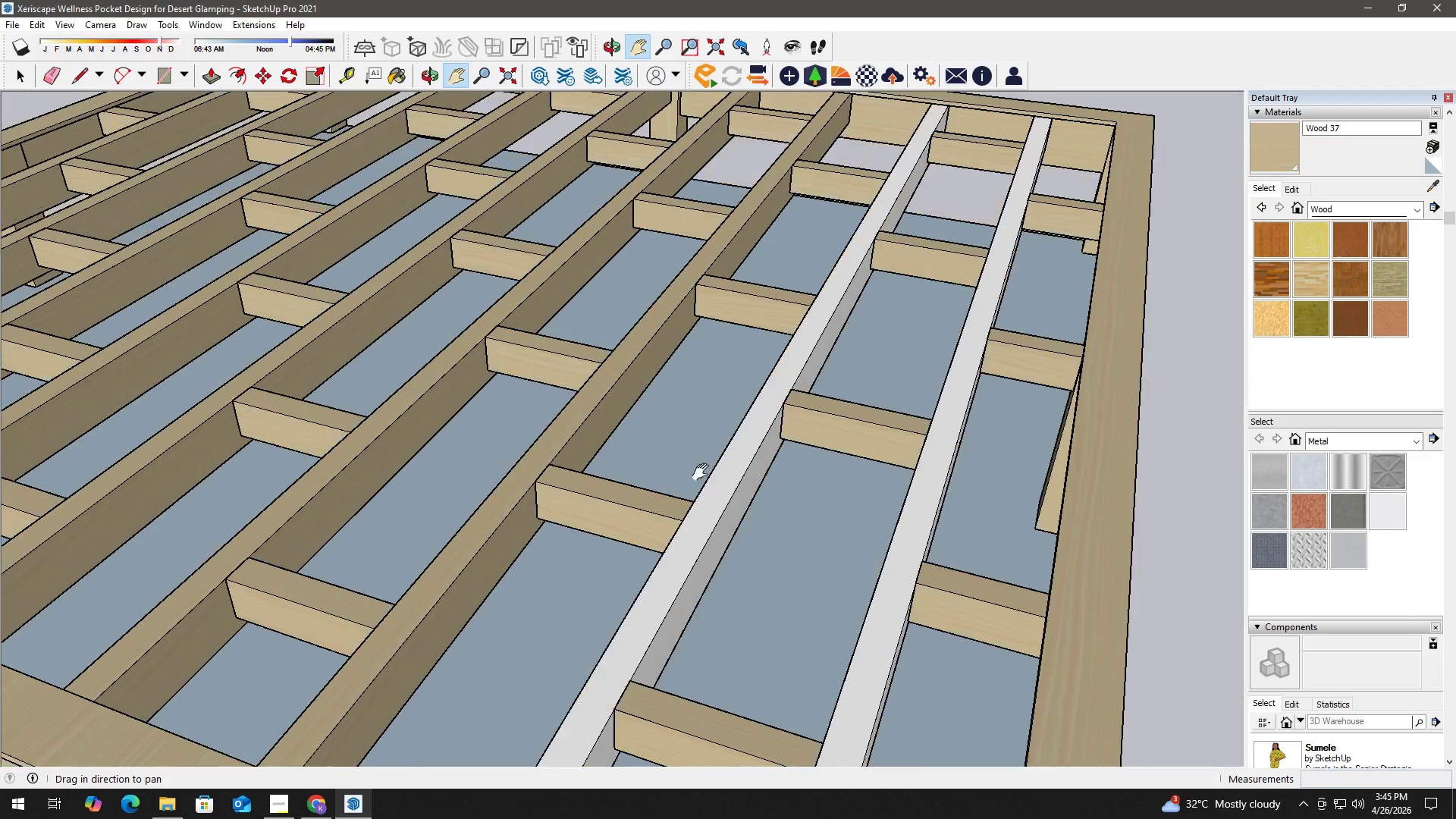 
key(Space)
 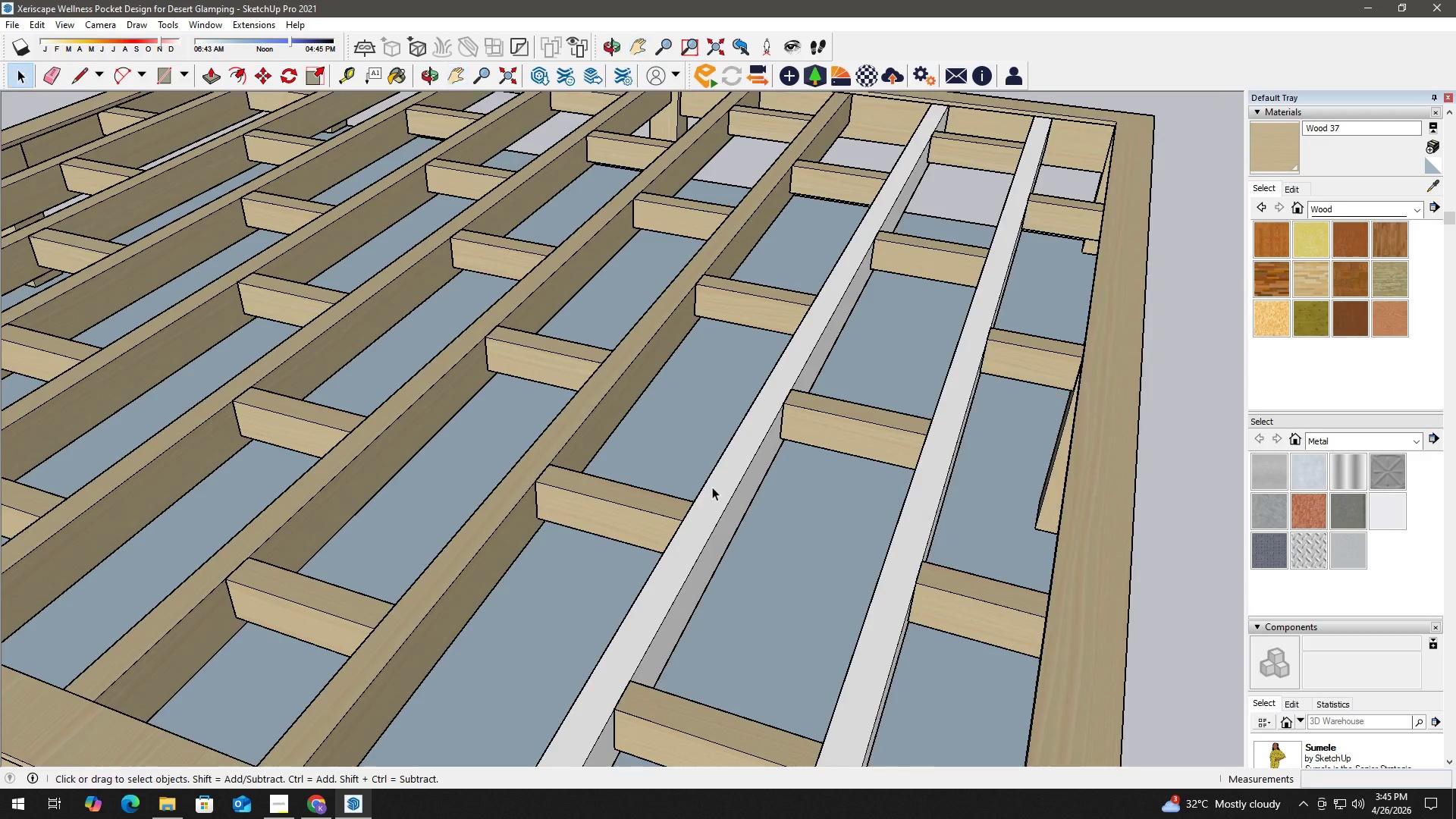 
left_click([769, 451])
 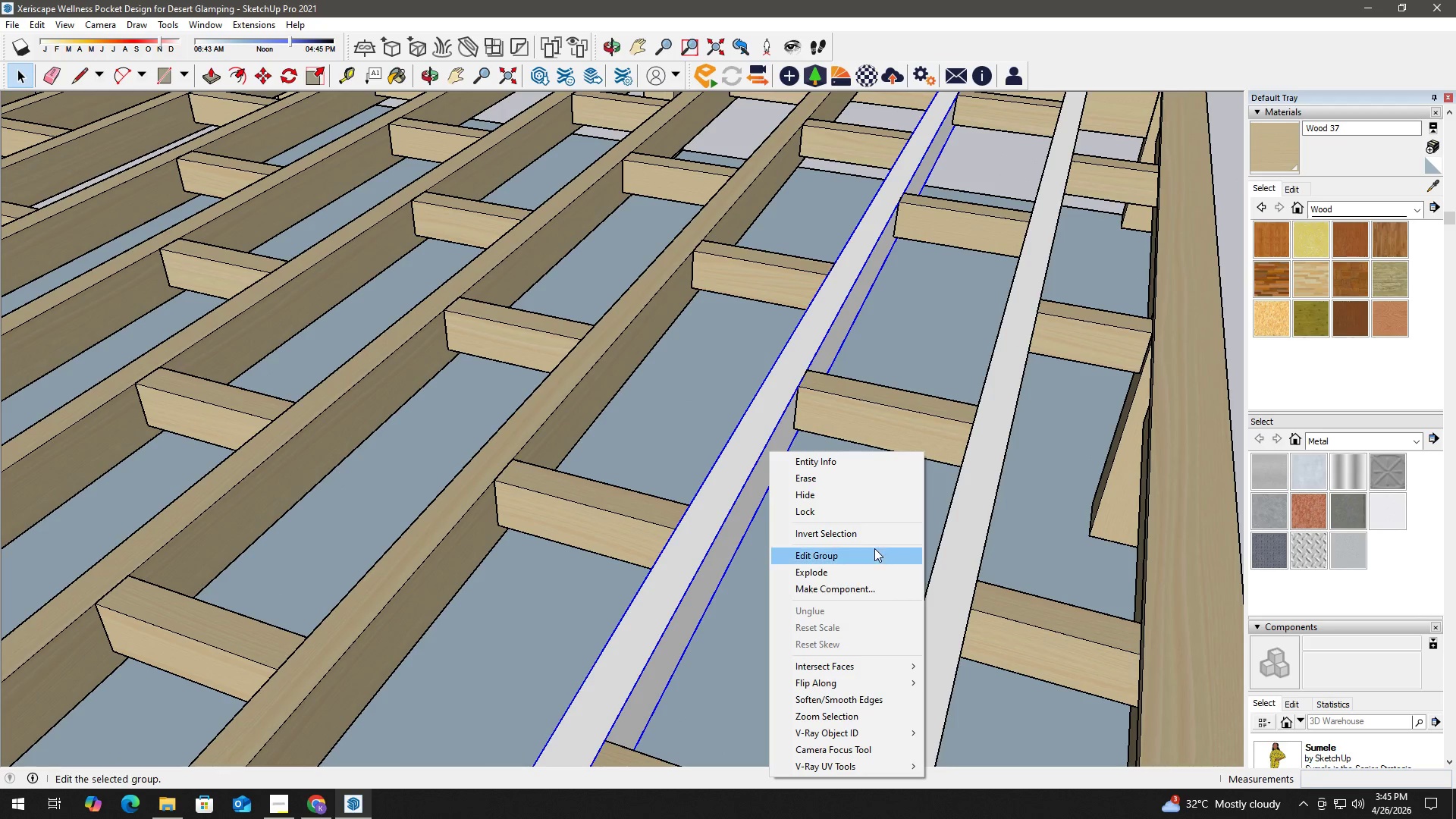 
scroll: coordinate [712, 487], scroll_direction: up, amount: 2.0
 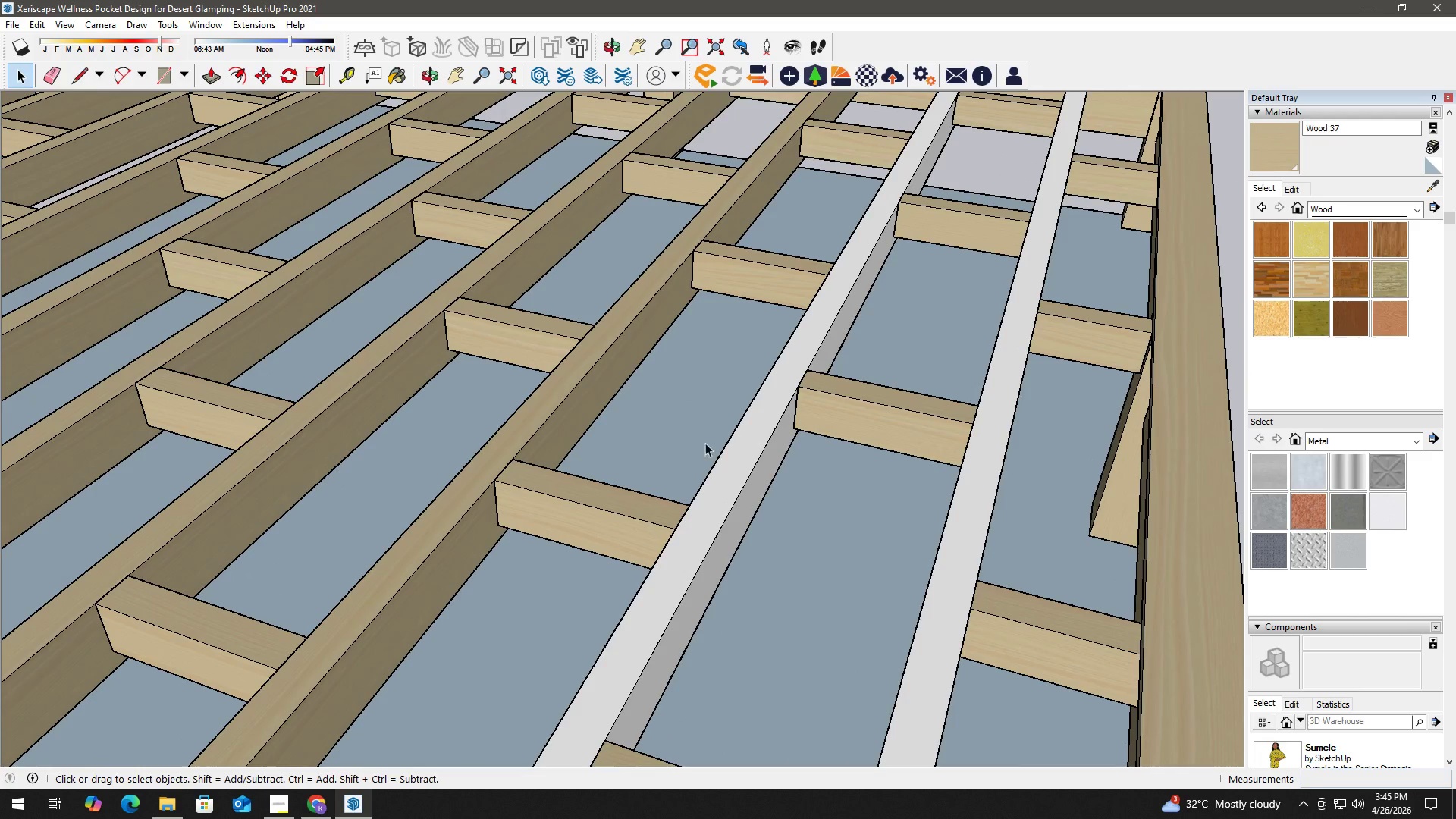 
left_click([874, 548])
 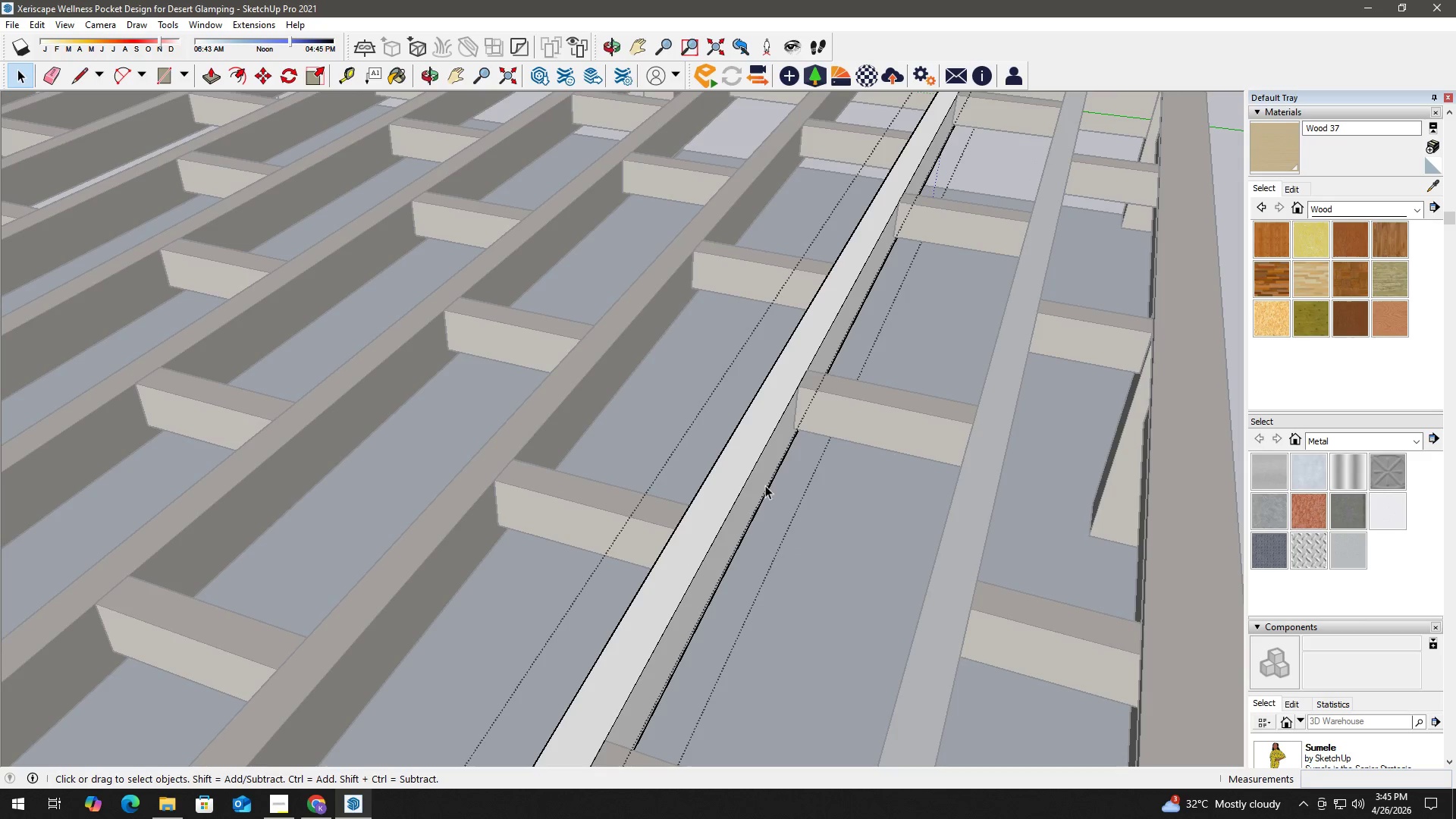 
left_click([748, 466])
 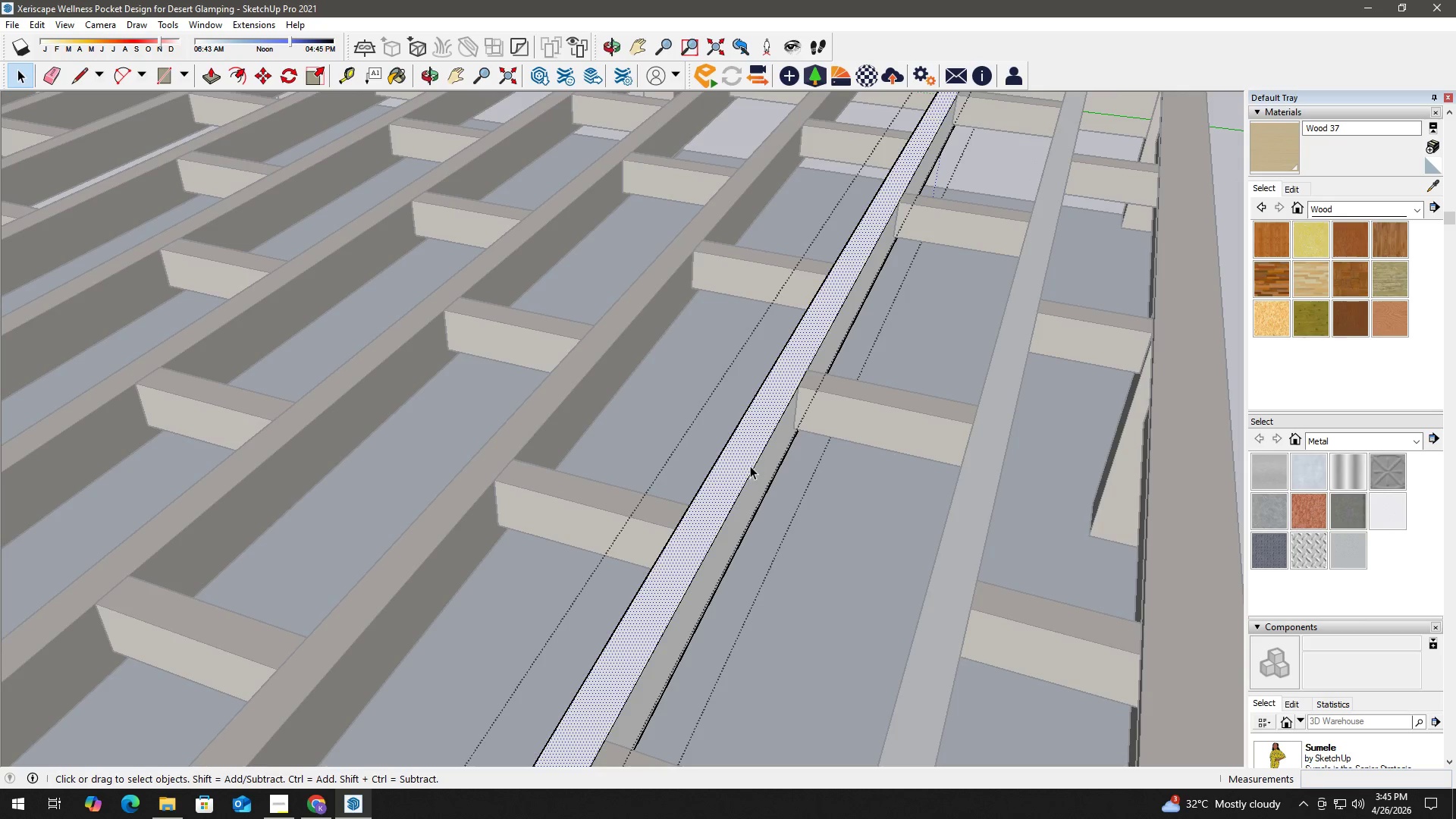 
right_click([750, 464])
 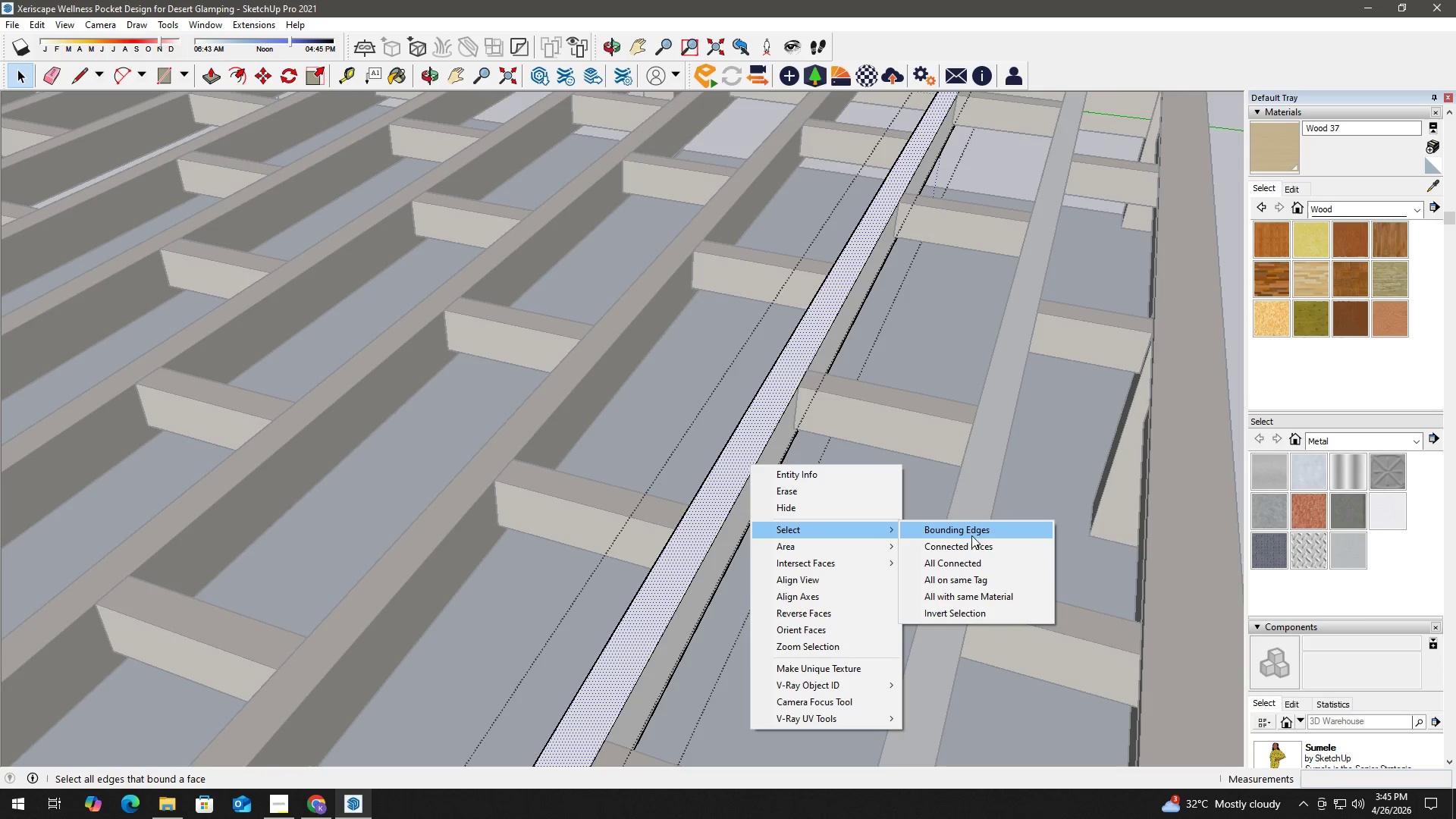 
left_click([977, 564])
 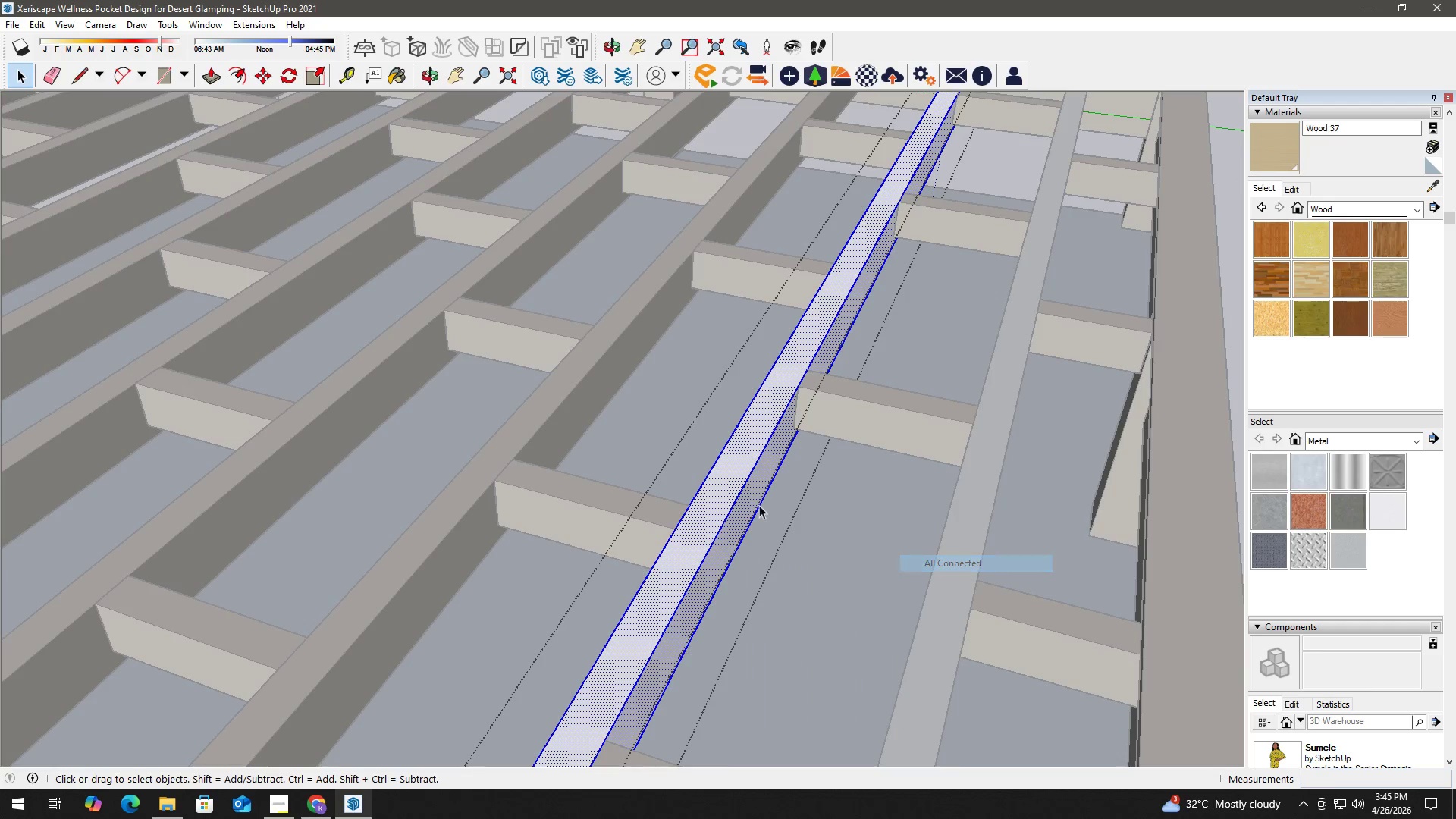 
key(B)
 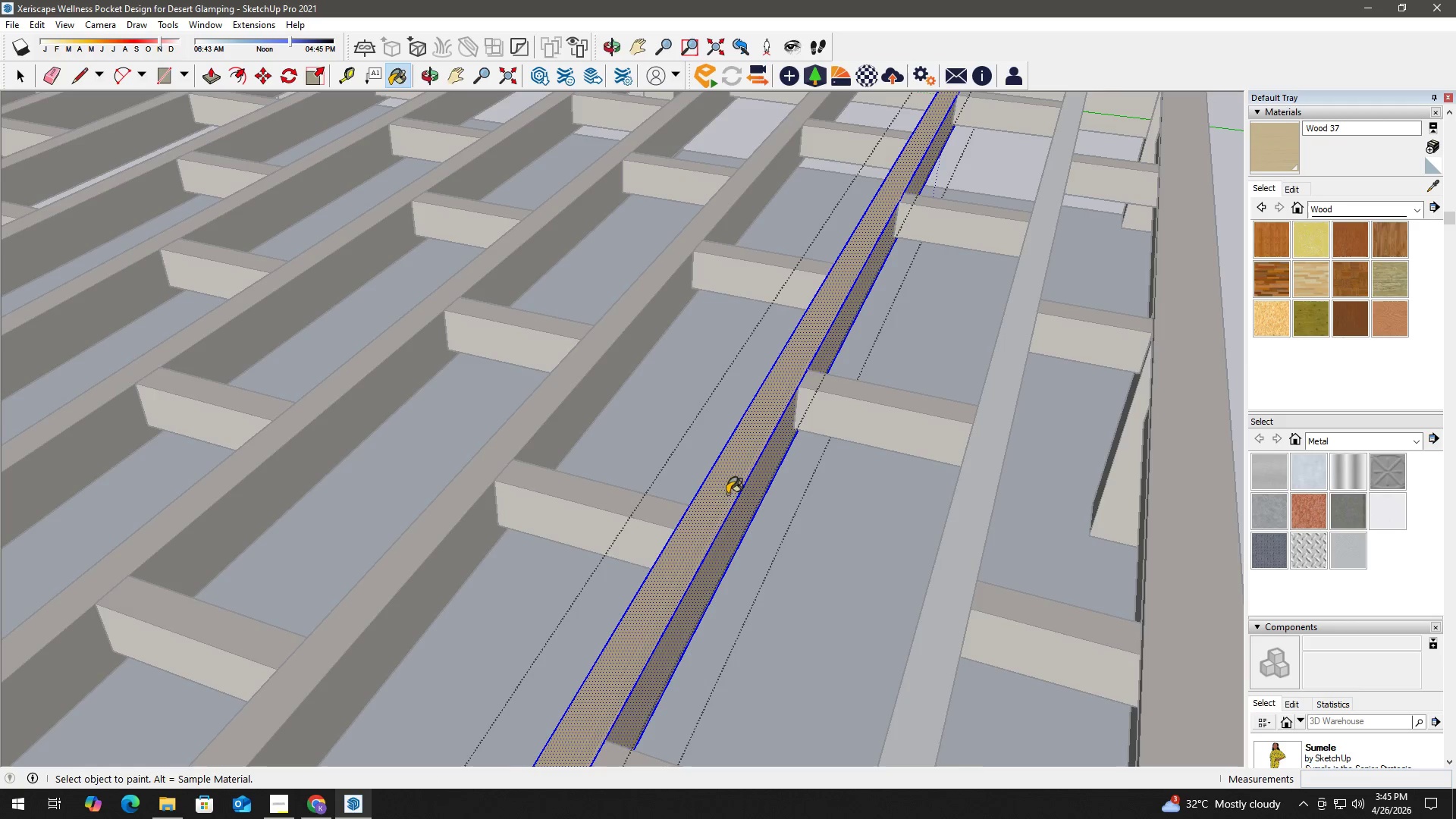 
scroll: coordinate [739, 532], scroll_direction: up, amount: 5.0
 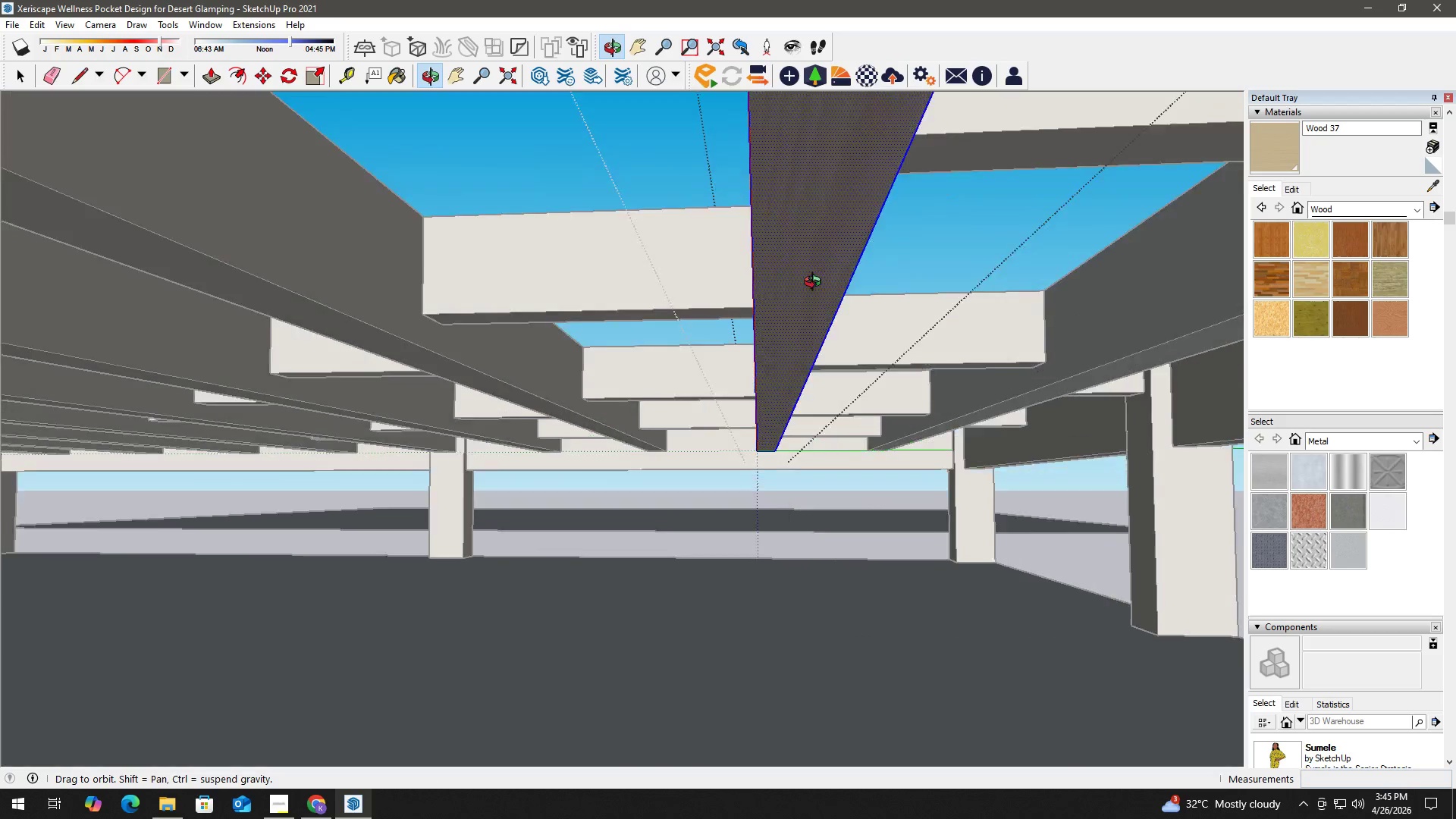 
key(Space)
 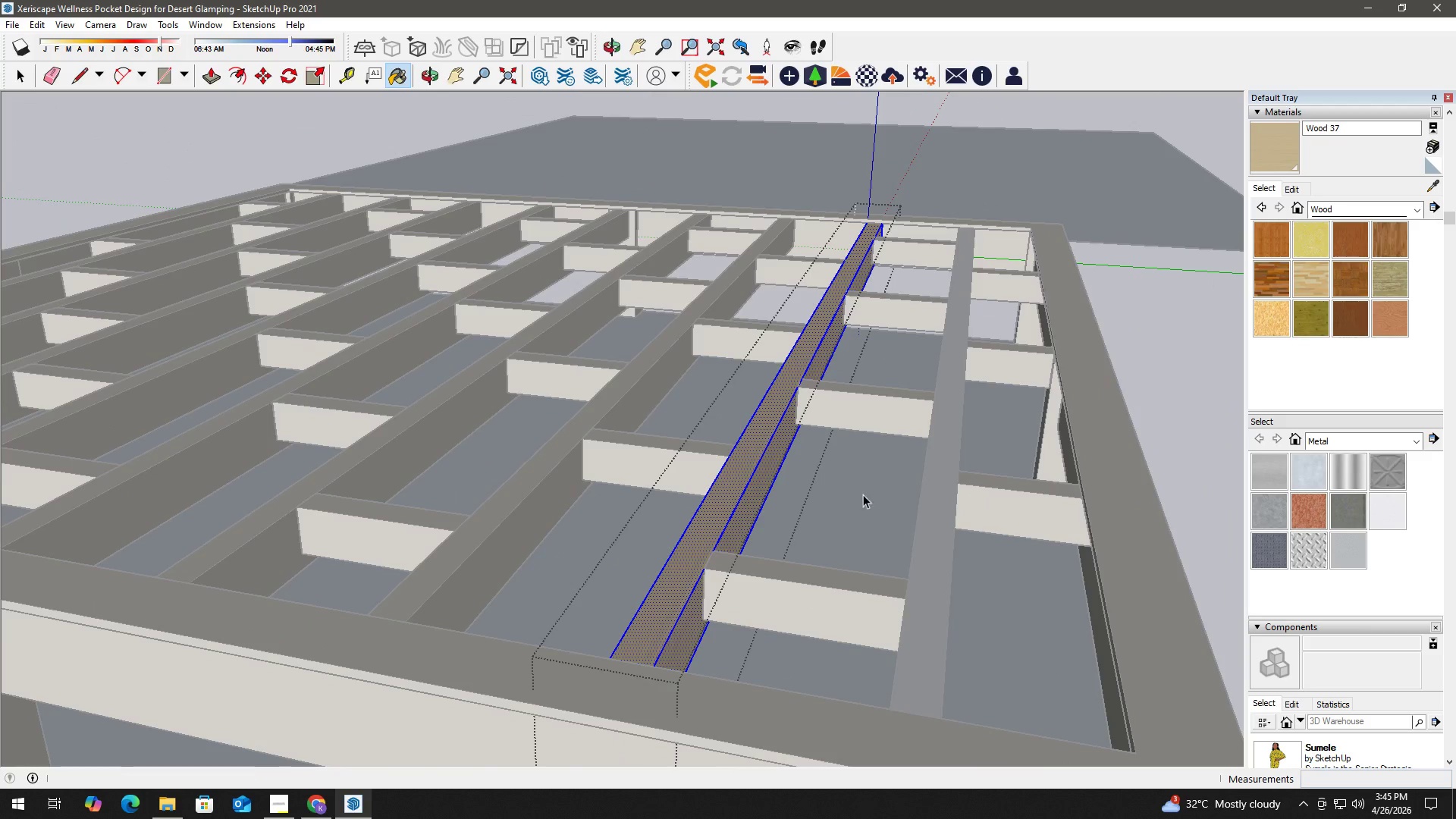 
left_click([863, 494])
 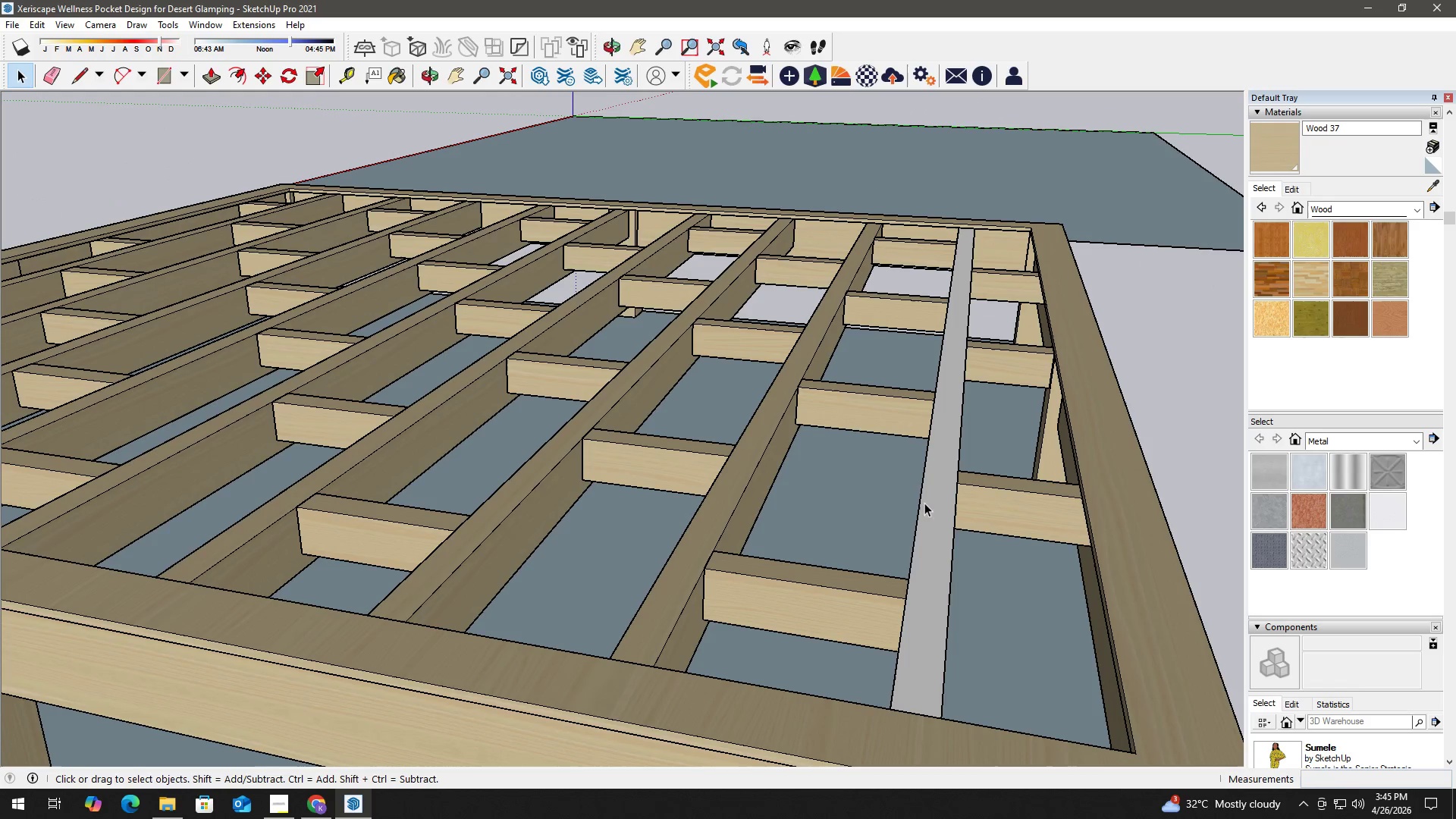 
scroll: coordinate [784, 504], scroll_direction: down, amount: 7.0
 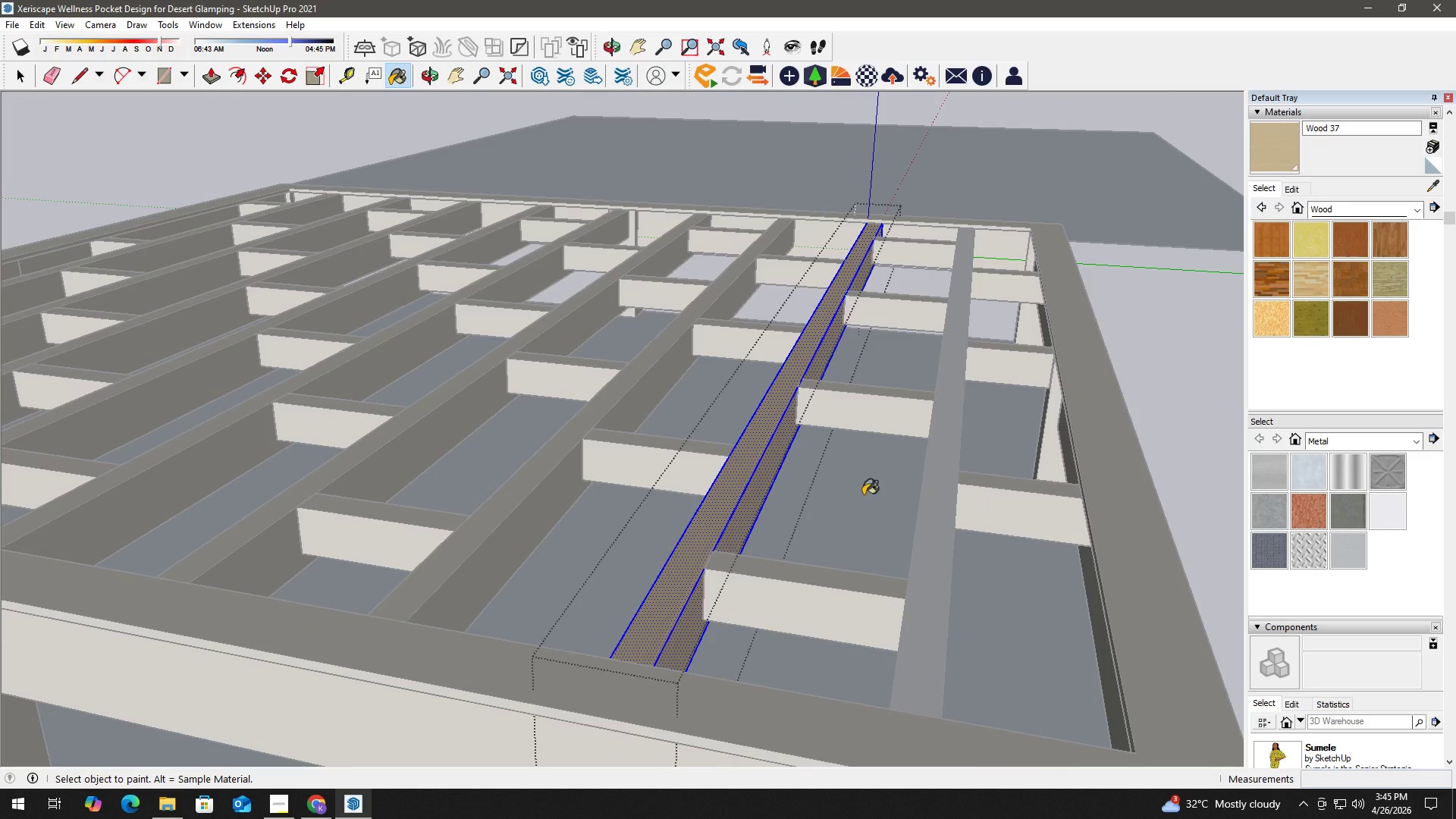 
left_click([934, 503])
 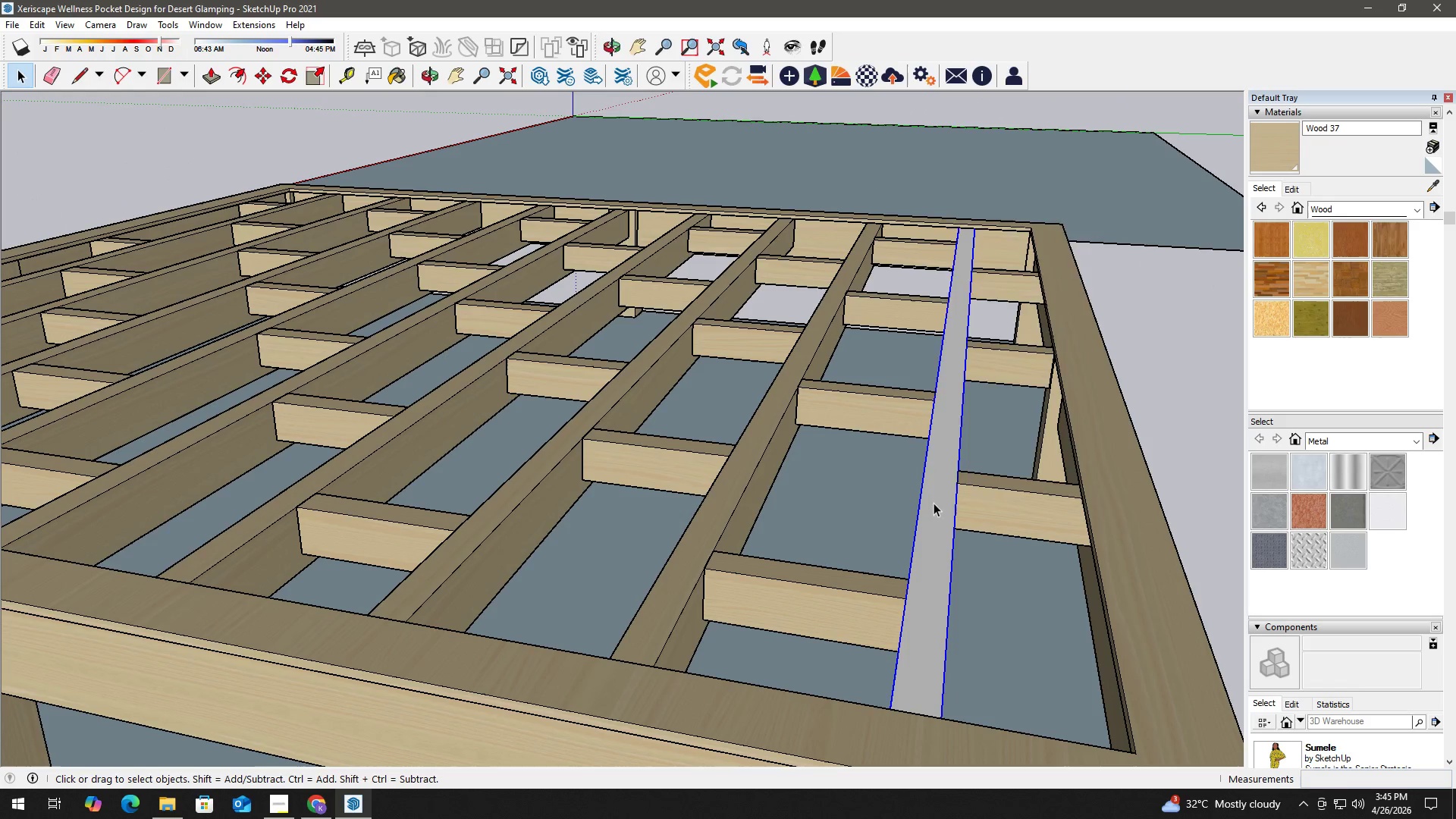 
right_click([934, 503])
 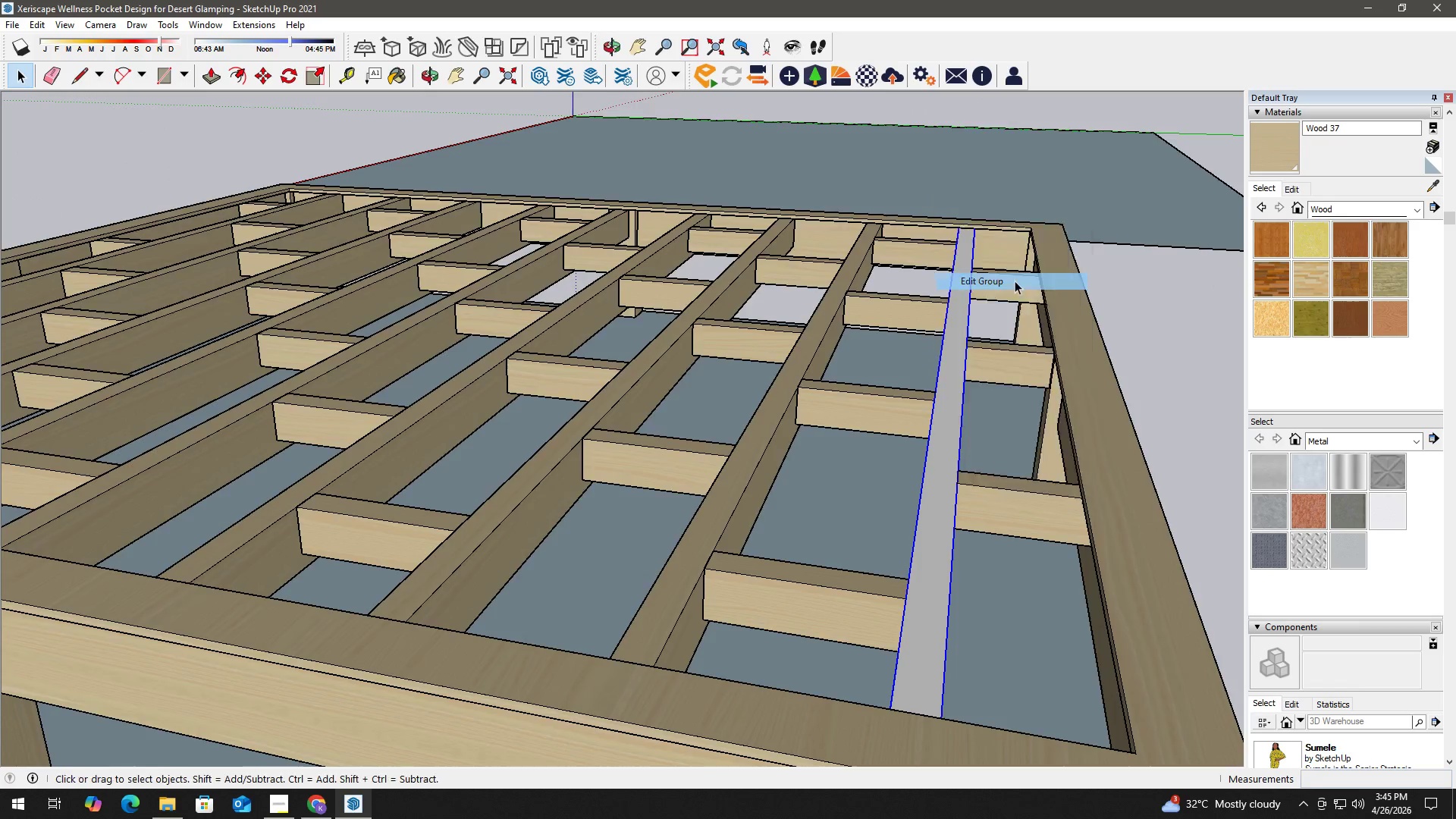 
double_click([955, 400])
 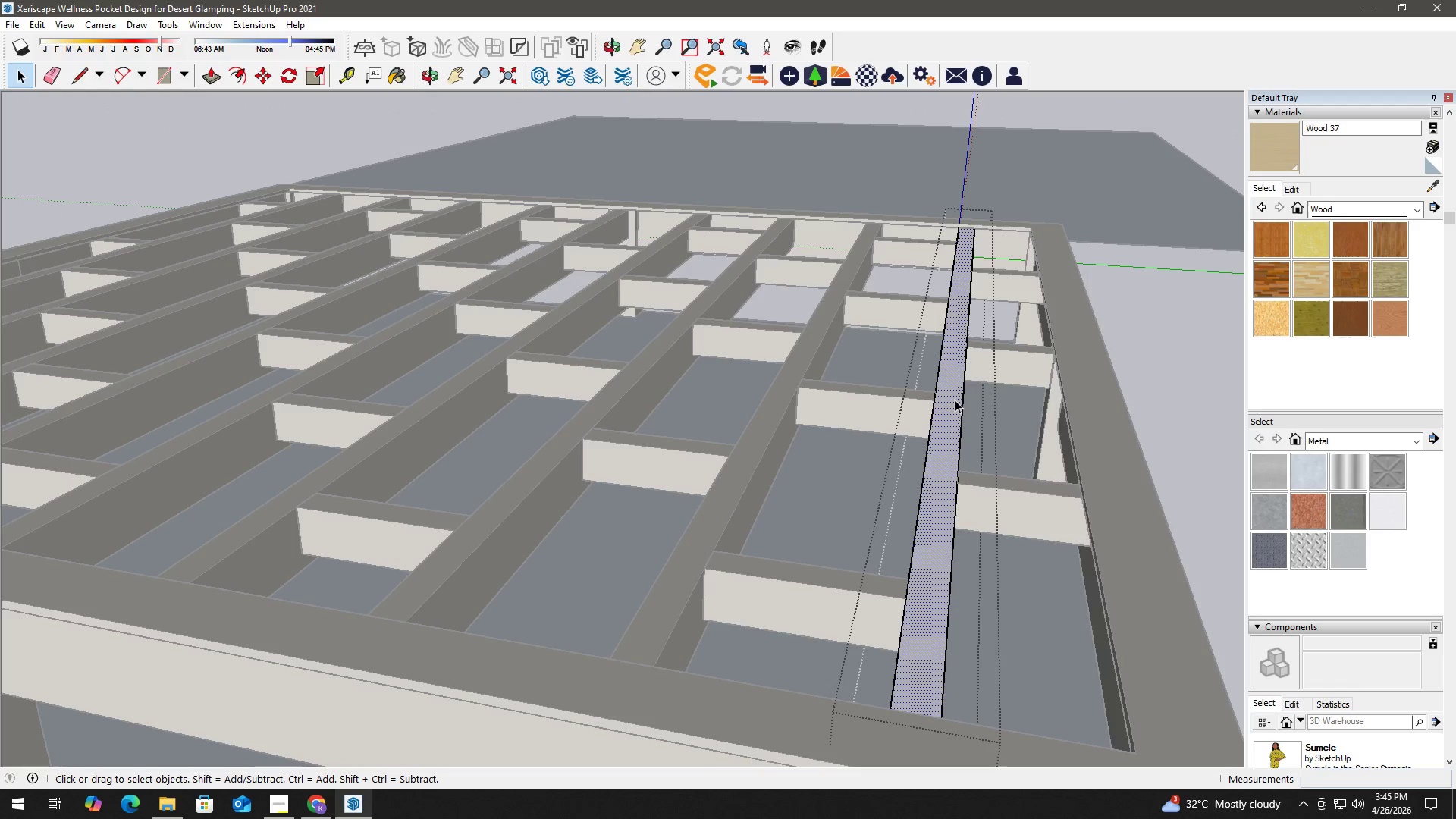 
right_click([955, 400])
 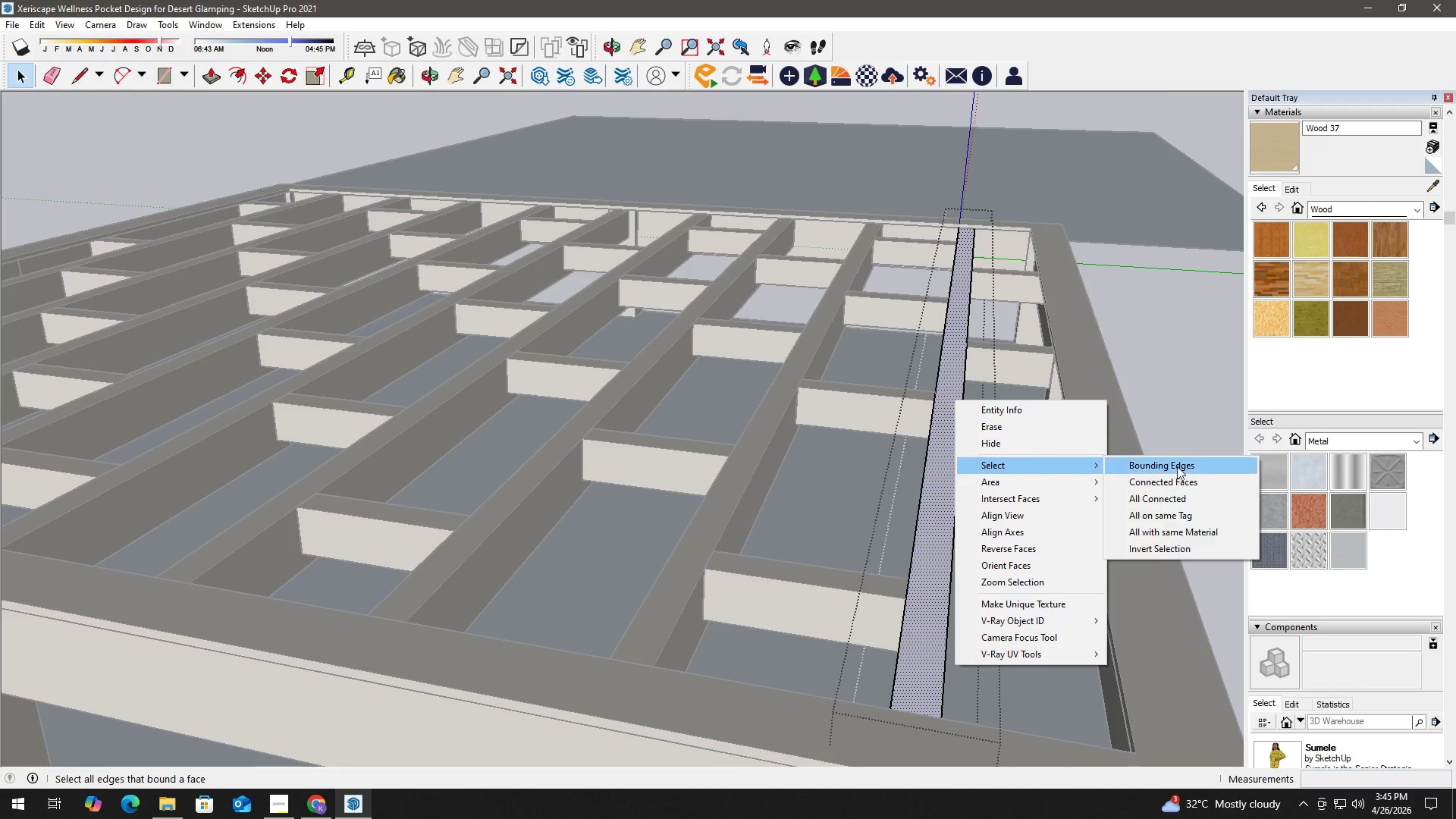 
left_click([1194, 496])
 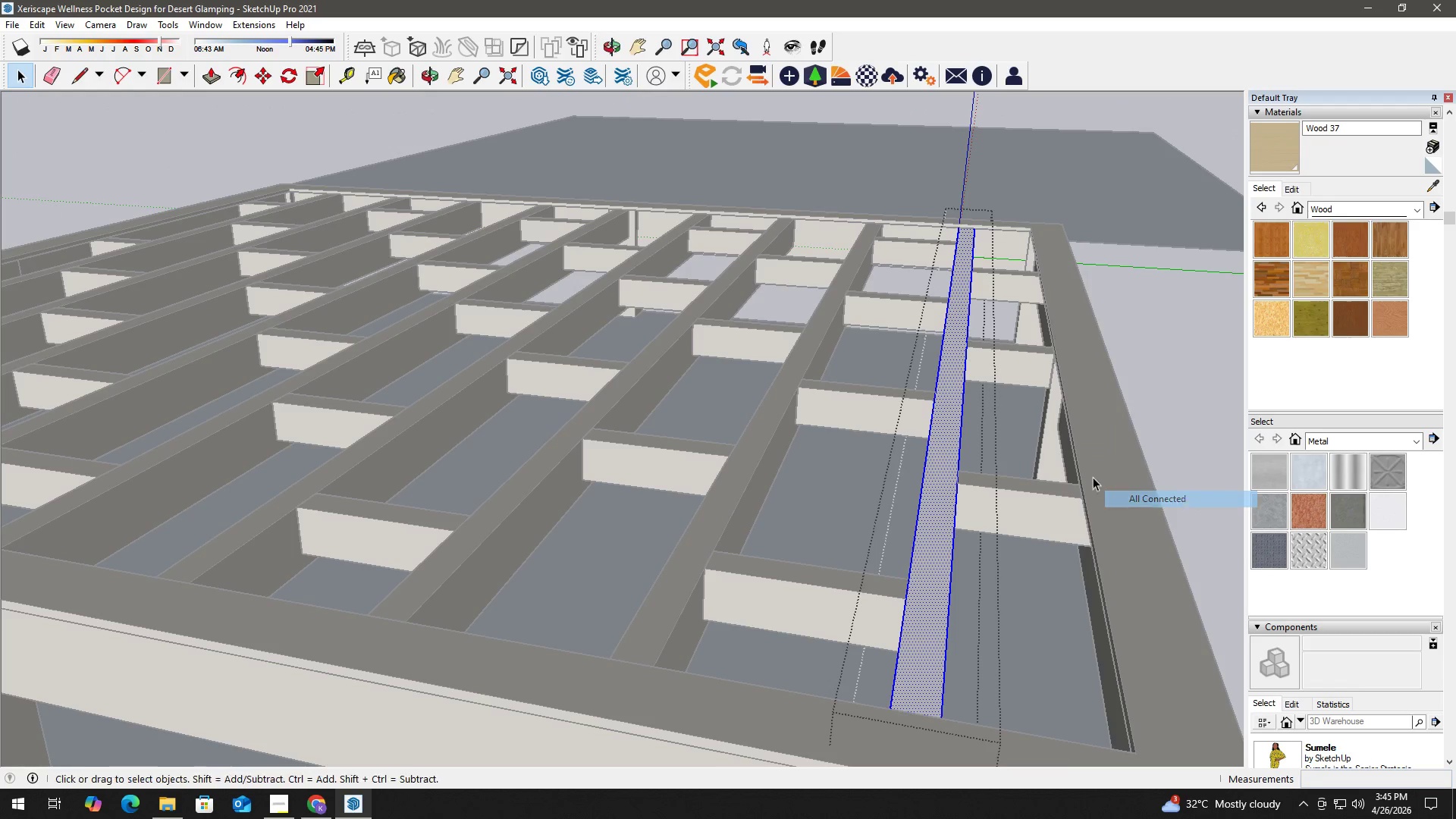 
key(B)
 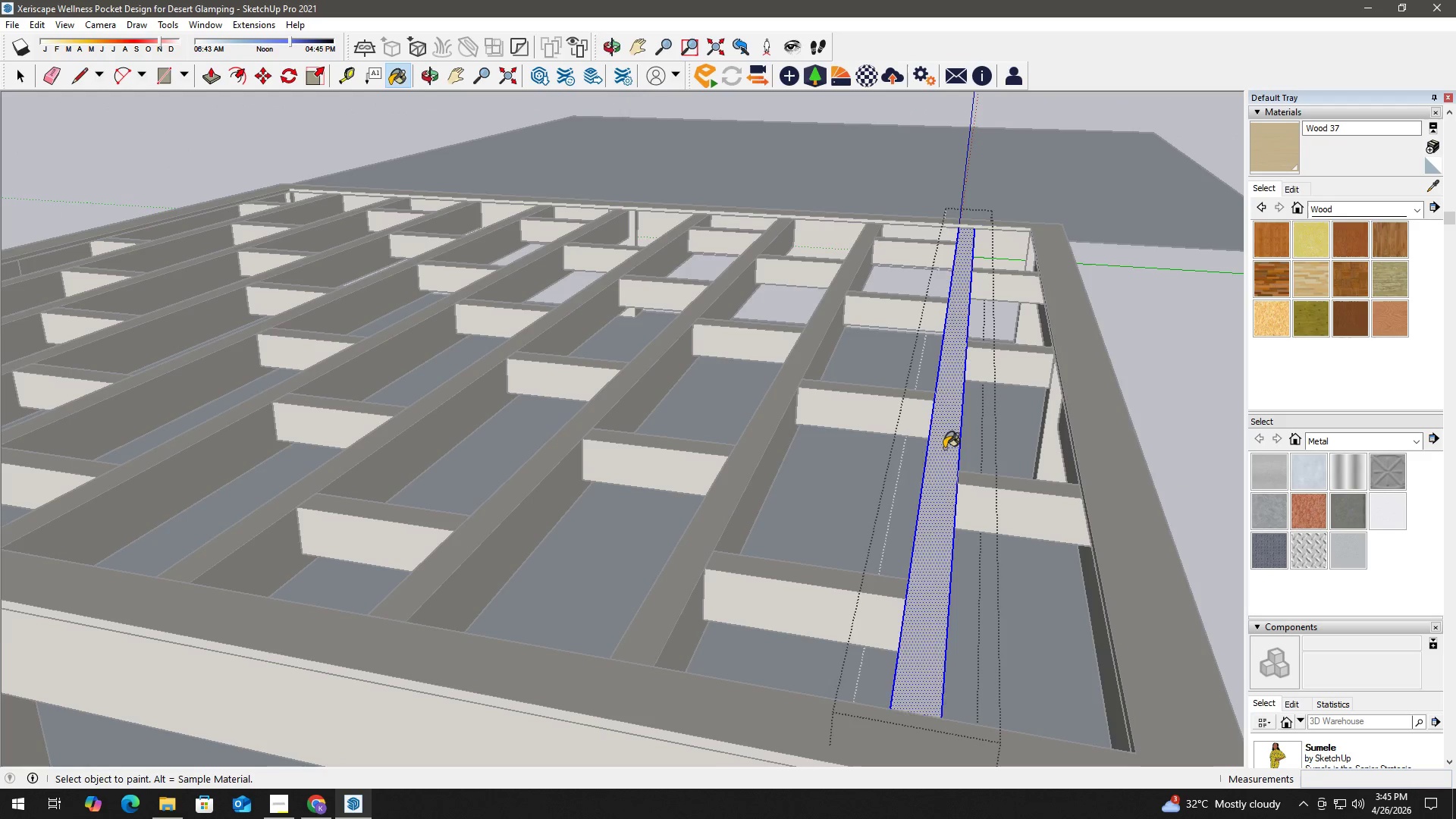 
key(Space)
 